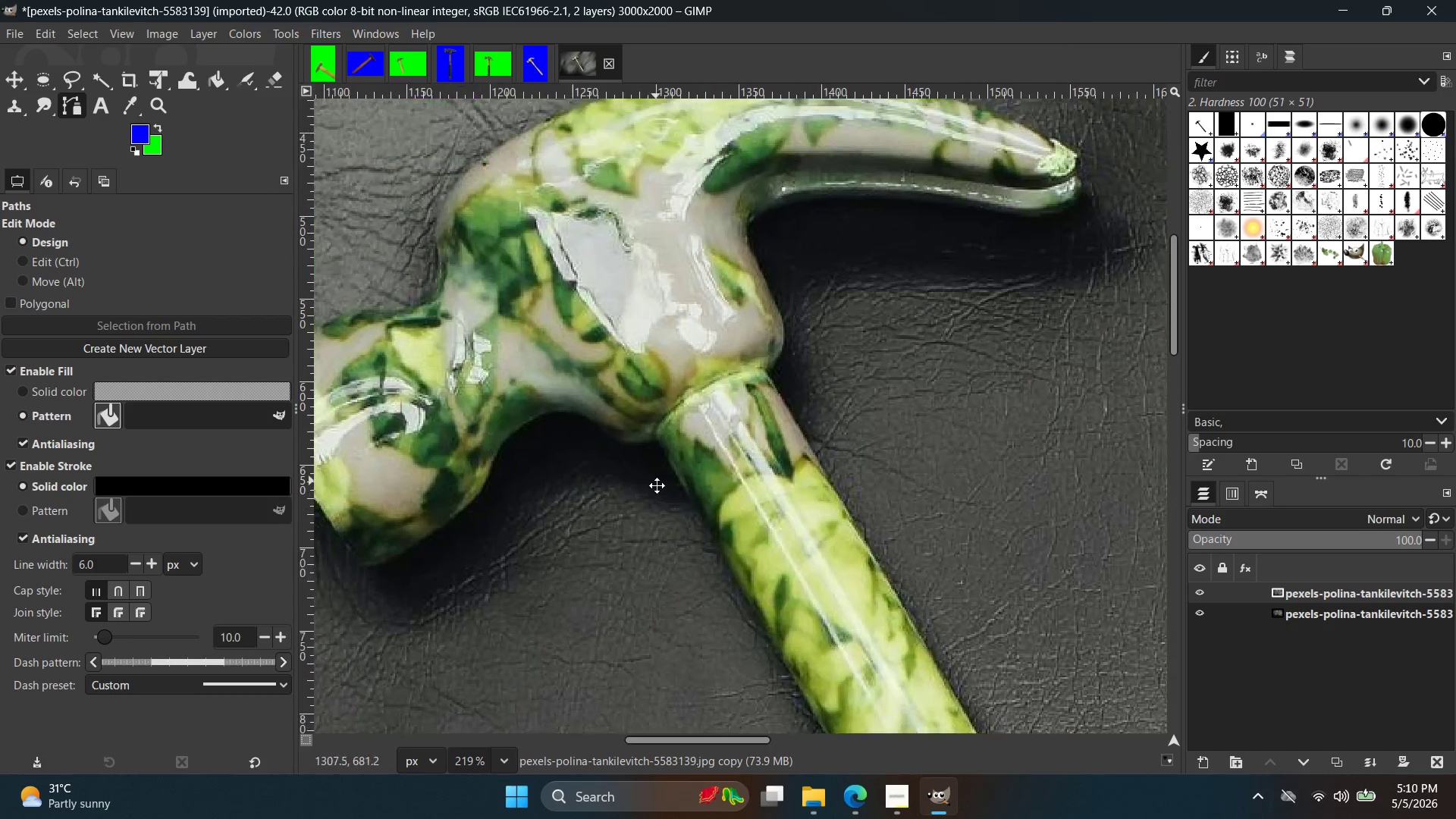 
hold_key(key=Space, duration=0.55)
 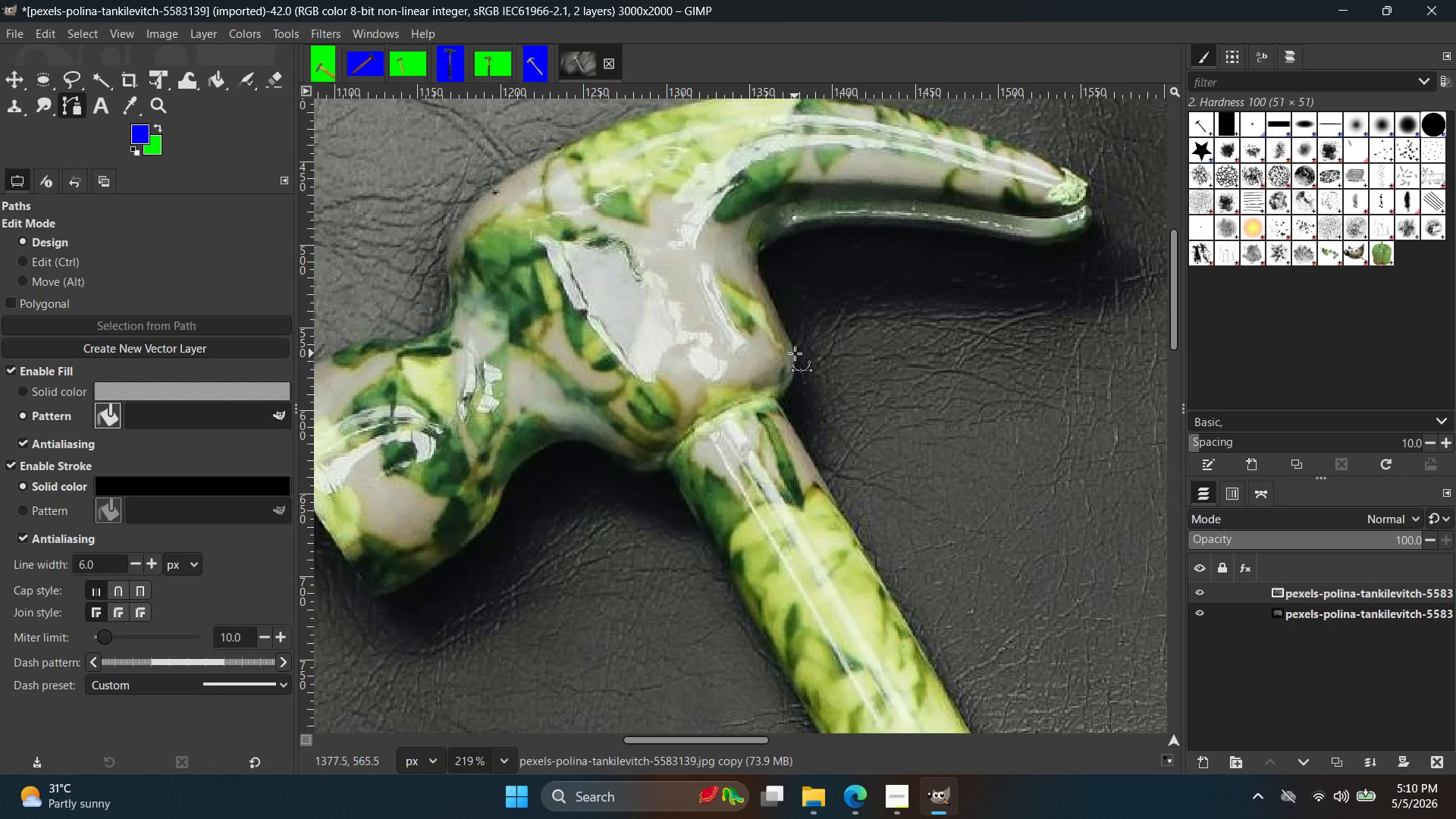 
scroll: coordinate [608, 320], scroll_direction: up, amount: 14.0
 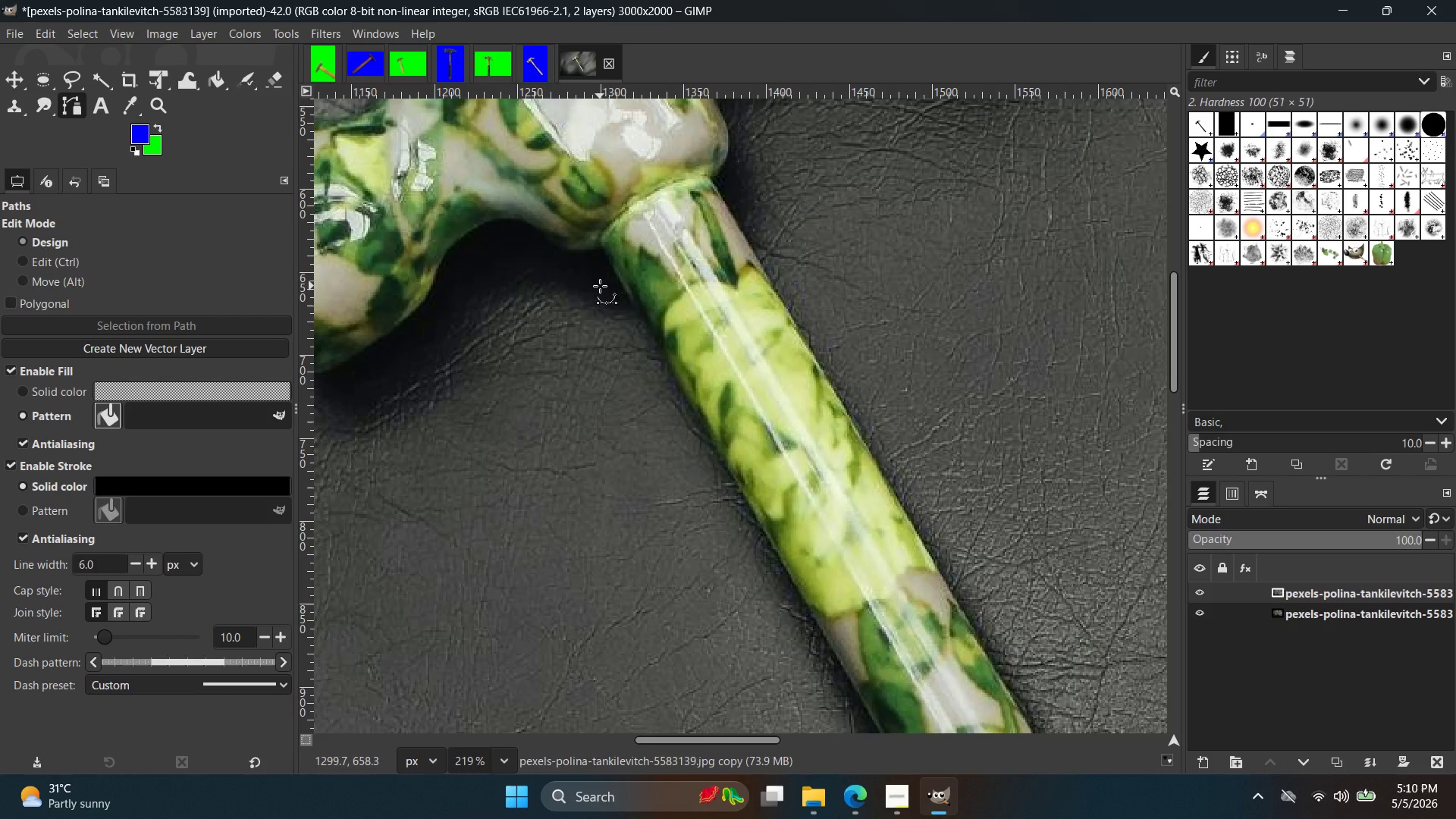 
left_click([795, 353])
 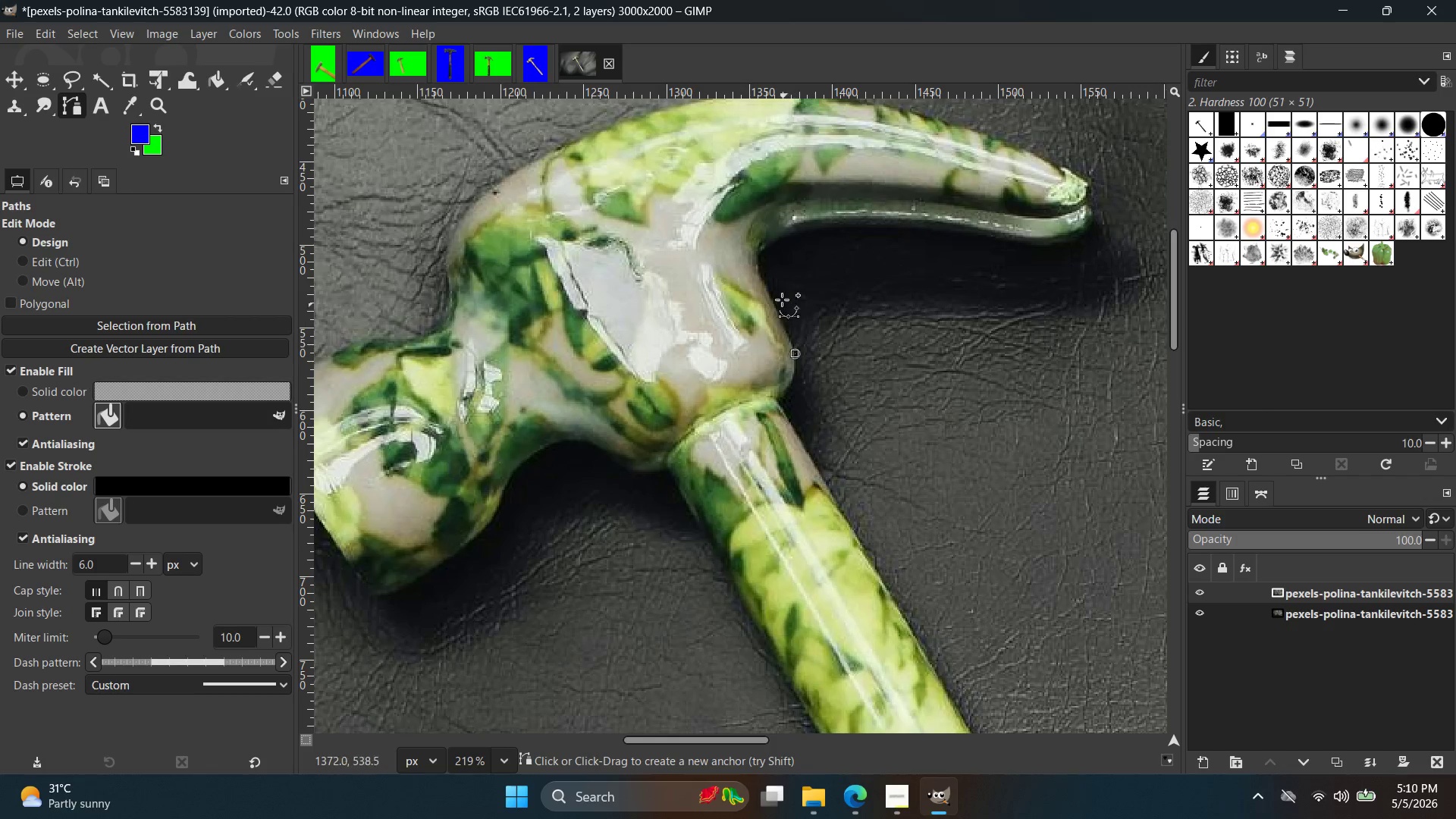 
hold_key(key=ControlLeft, duration=0.98)
scroll: coordinate [783, 293], scroll_direction: up, amount: 3.0
 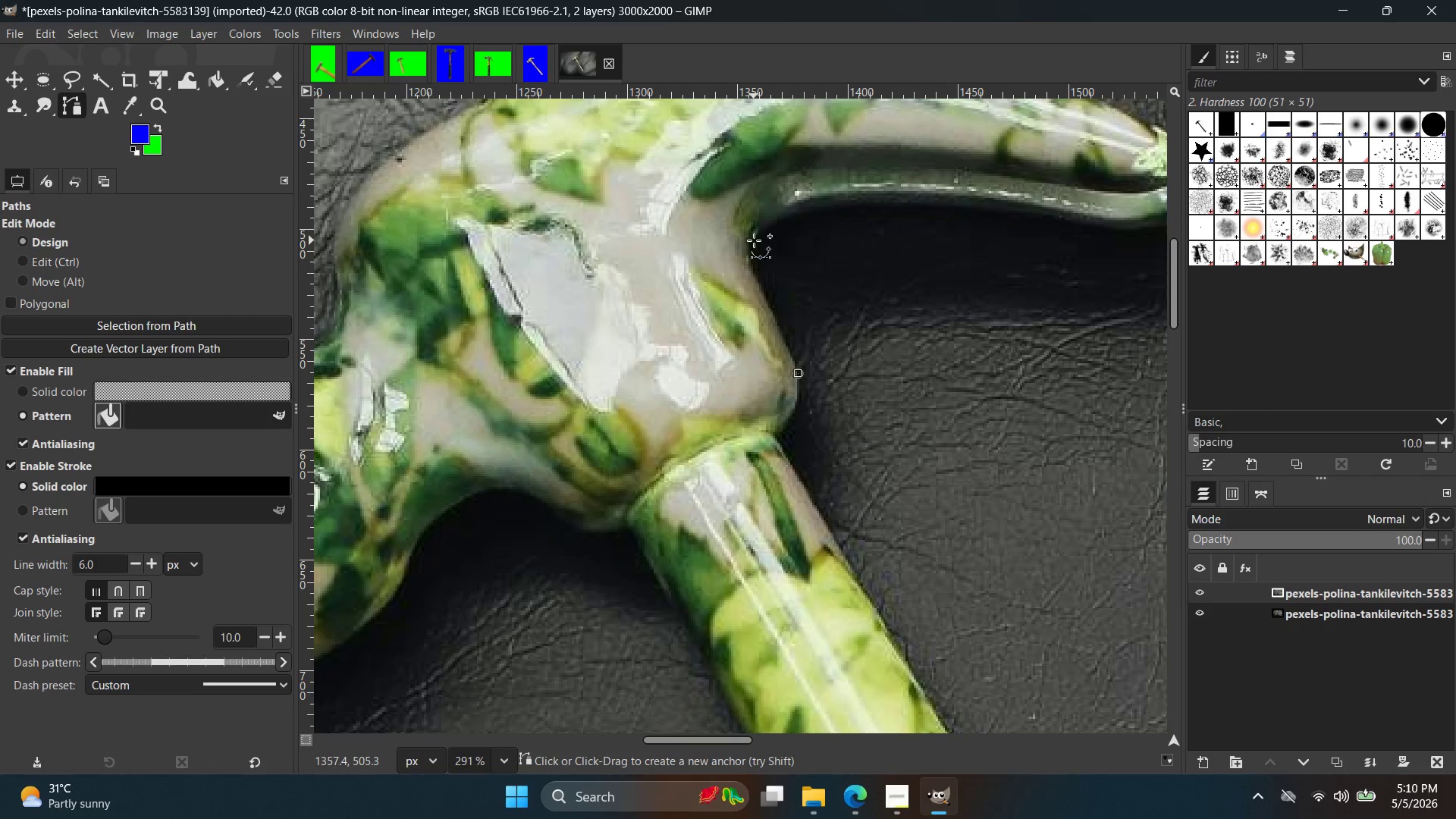 
hold_key(key=ControlLeft, duration=0.77)
scroll: coordinate [755, 240], scroll_direction: up, amount: 6.0
 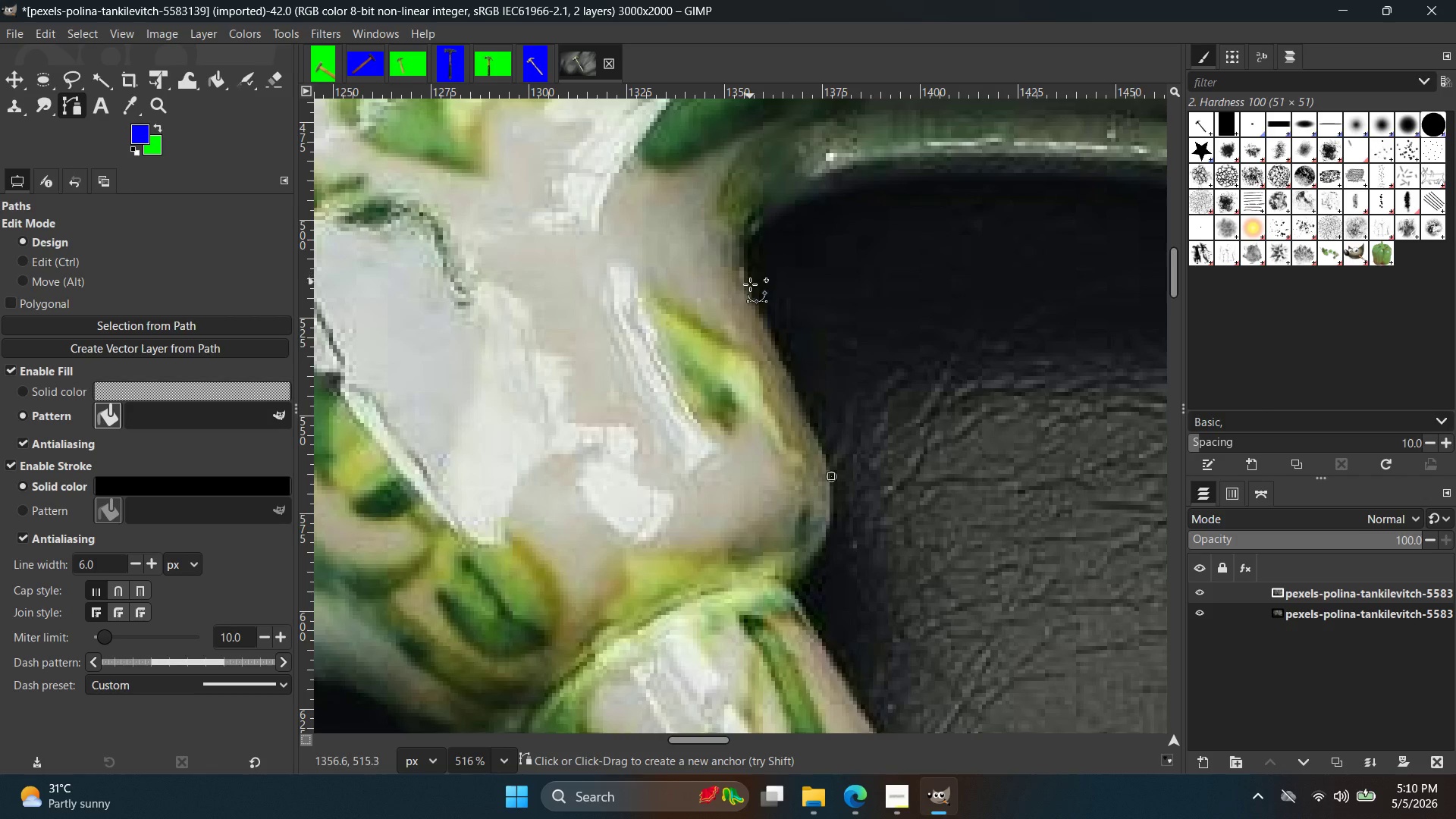 
left_click([751, 293])
 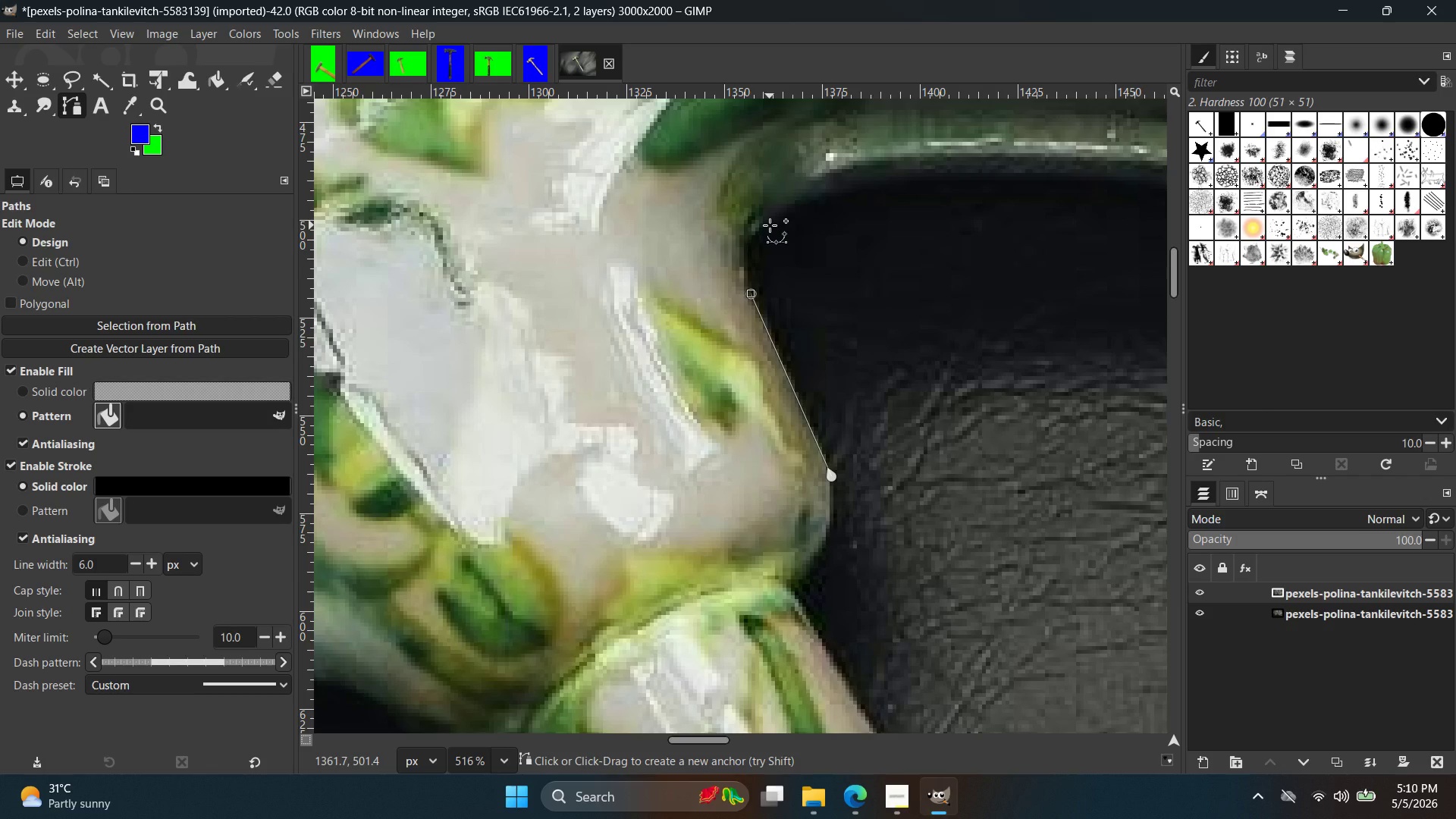 
left_click_drag(start_coordinate=[770, 225], to_coordinate=[821, 206])
 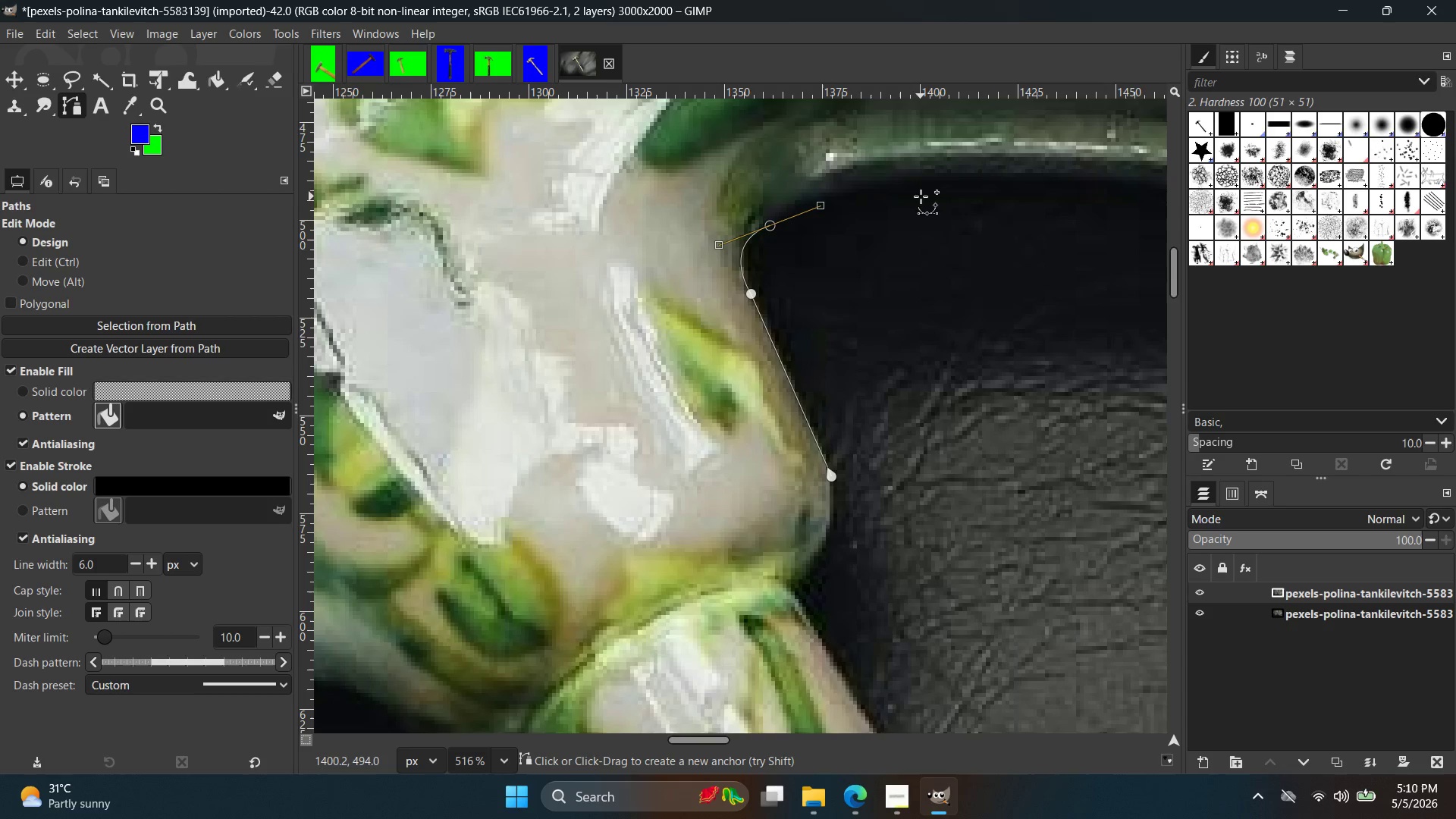 
left_click([924, 191])
 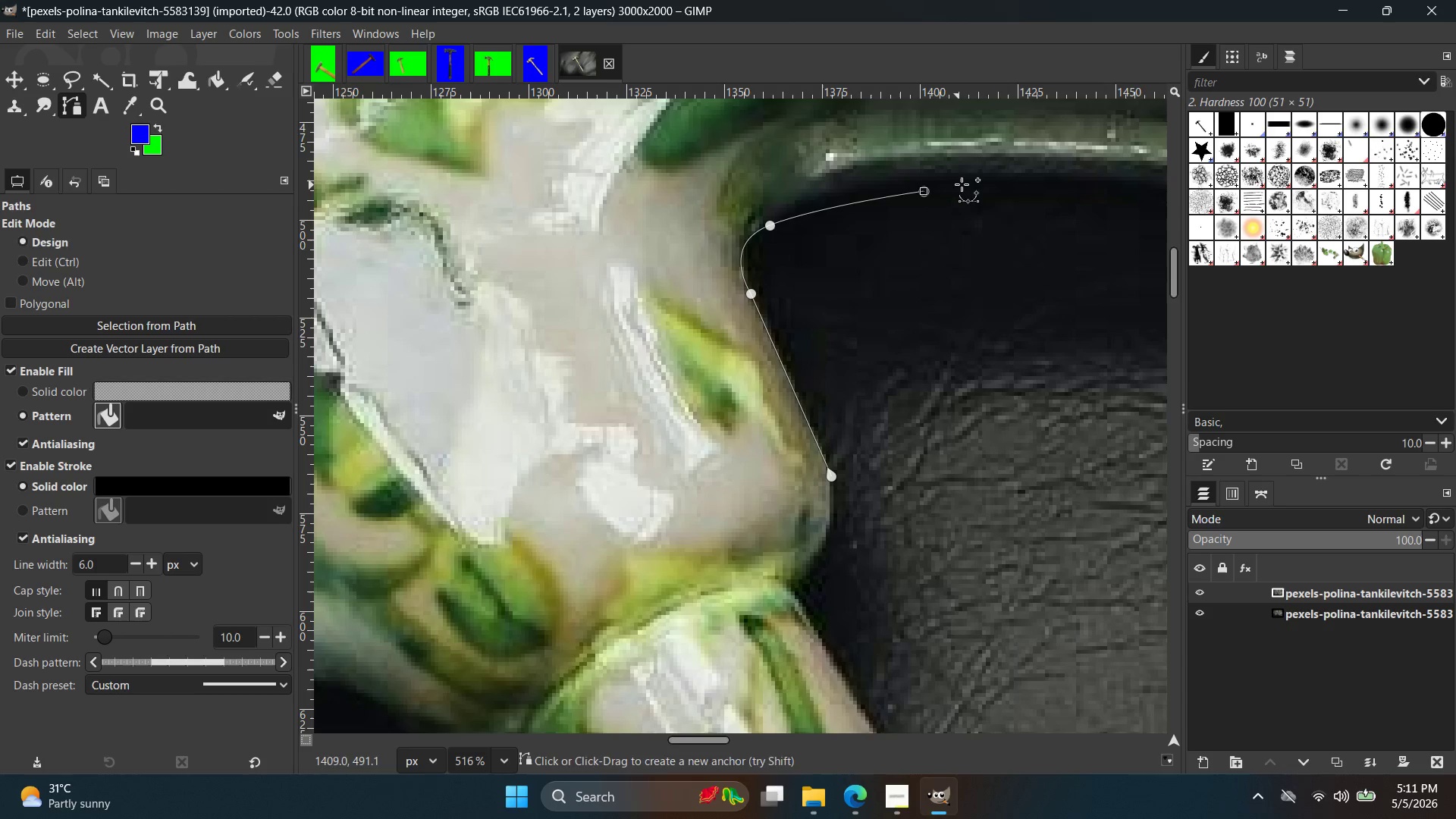 
key(Control+Z)
 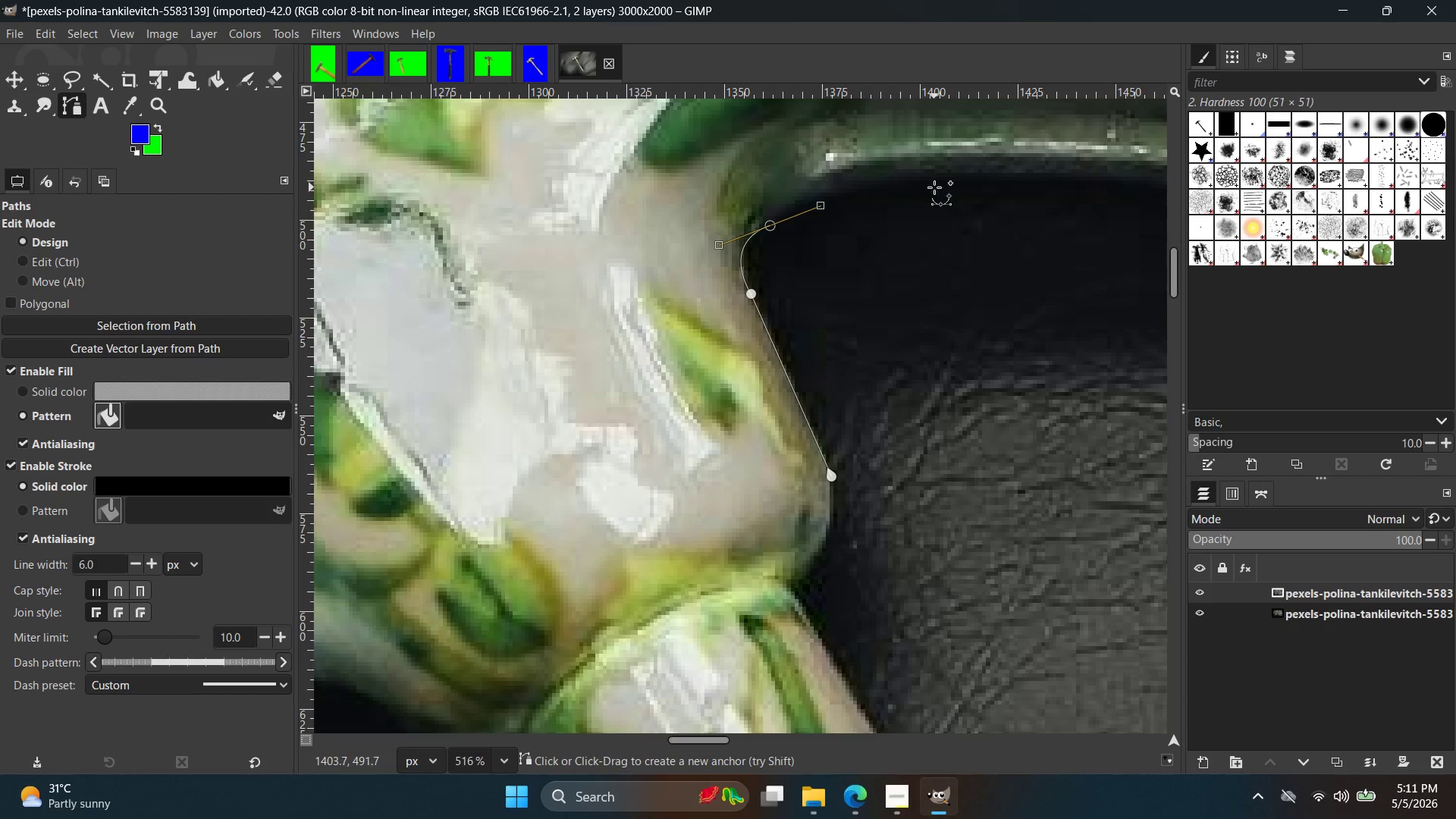 
left_click_drag(start_coordinate=[935, 186], to_coordinate=[1019, 193])
 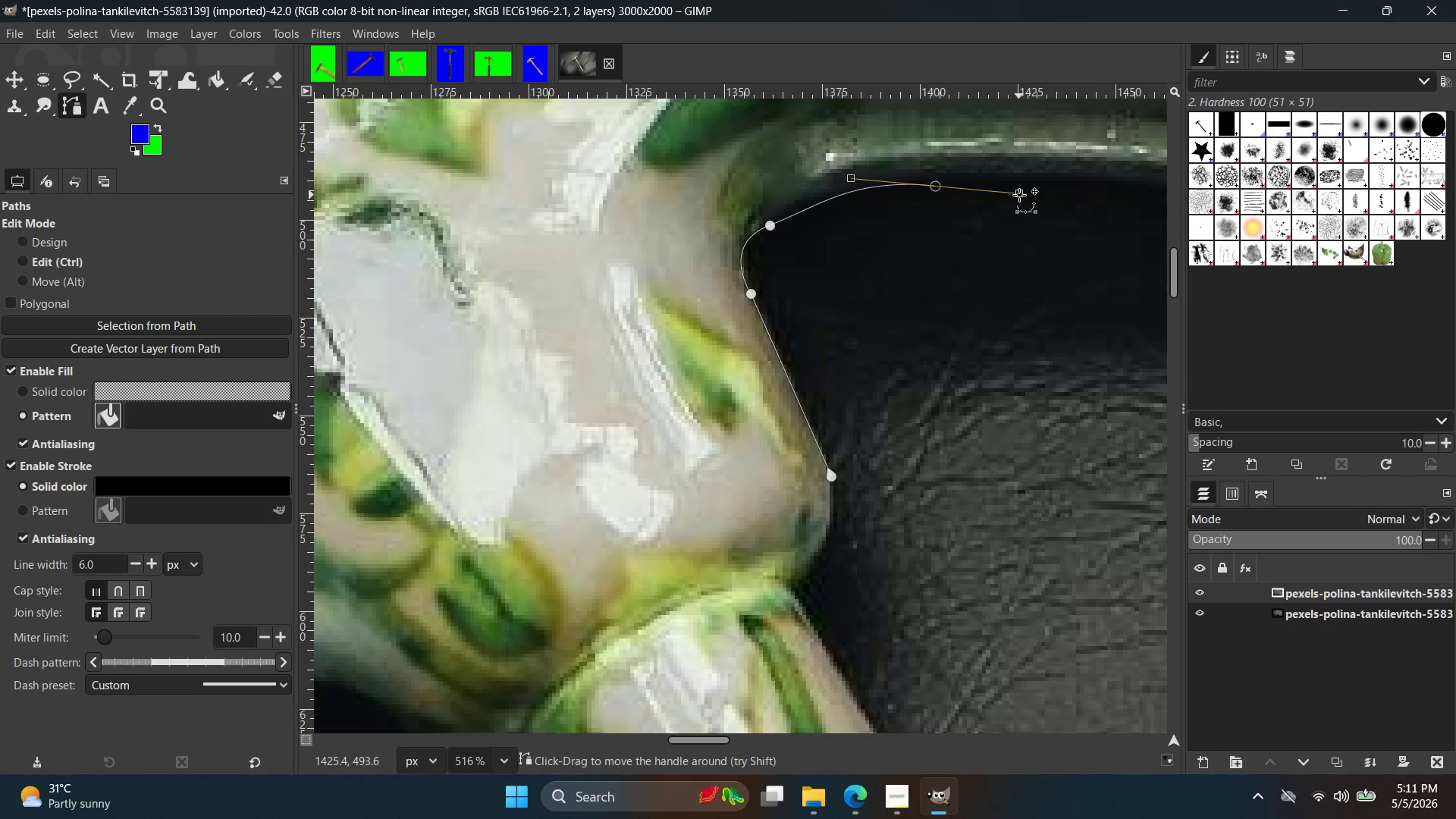 
key(Control+Z)
 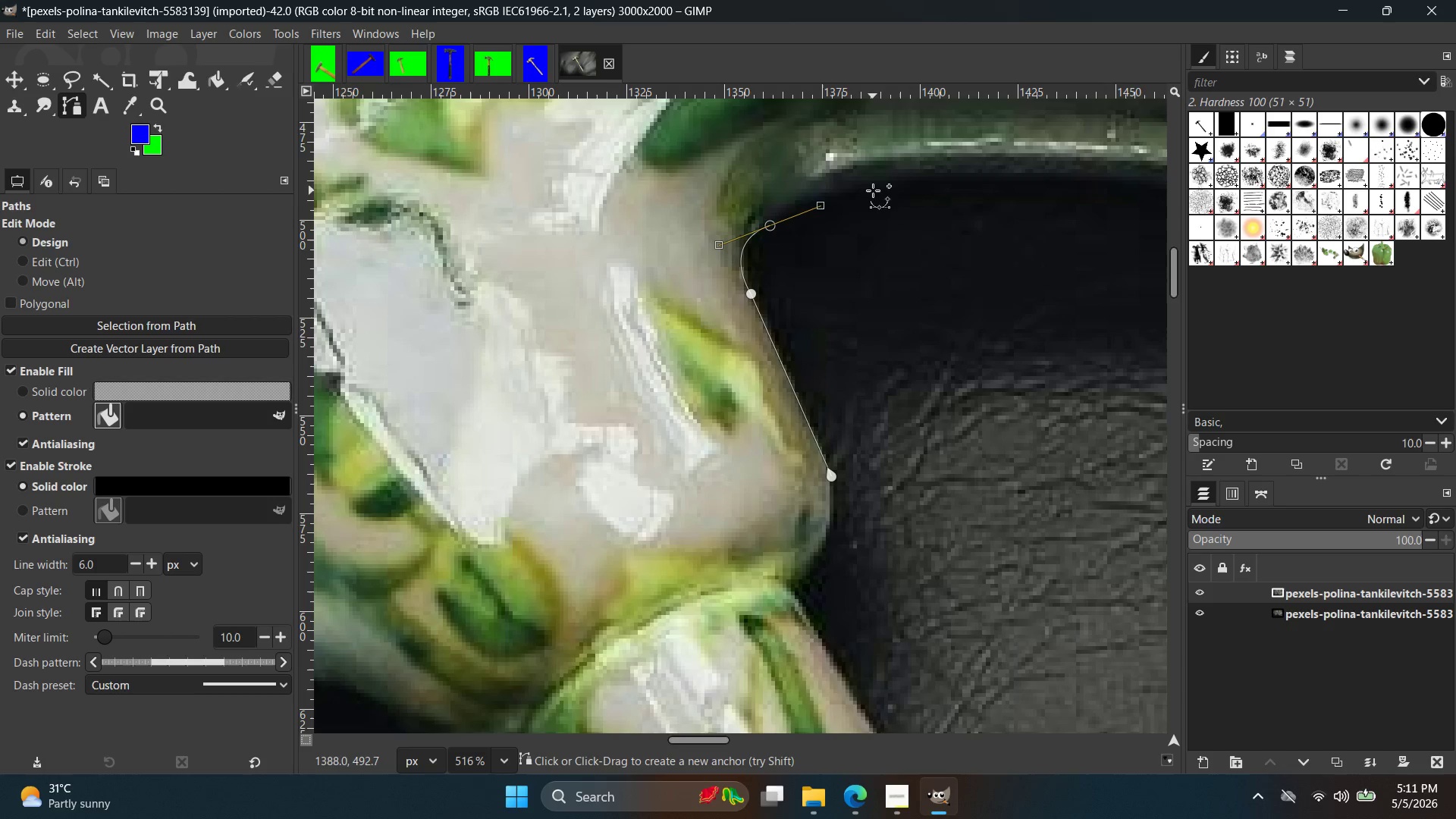 
hold_key(key=ControlLeft, duration=0.61)
 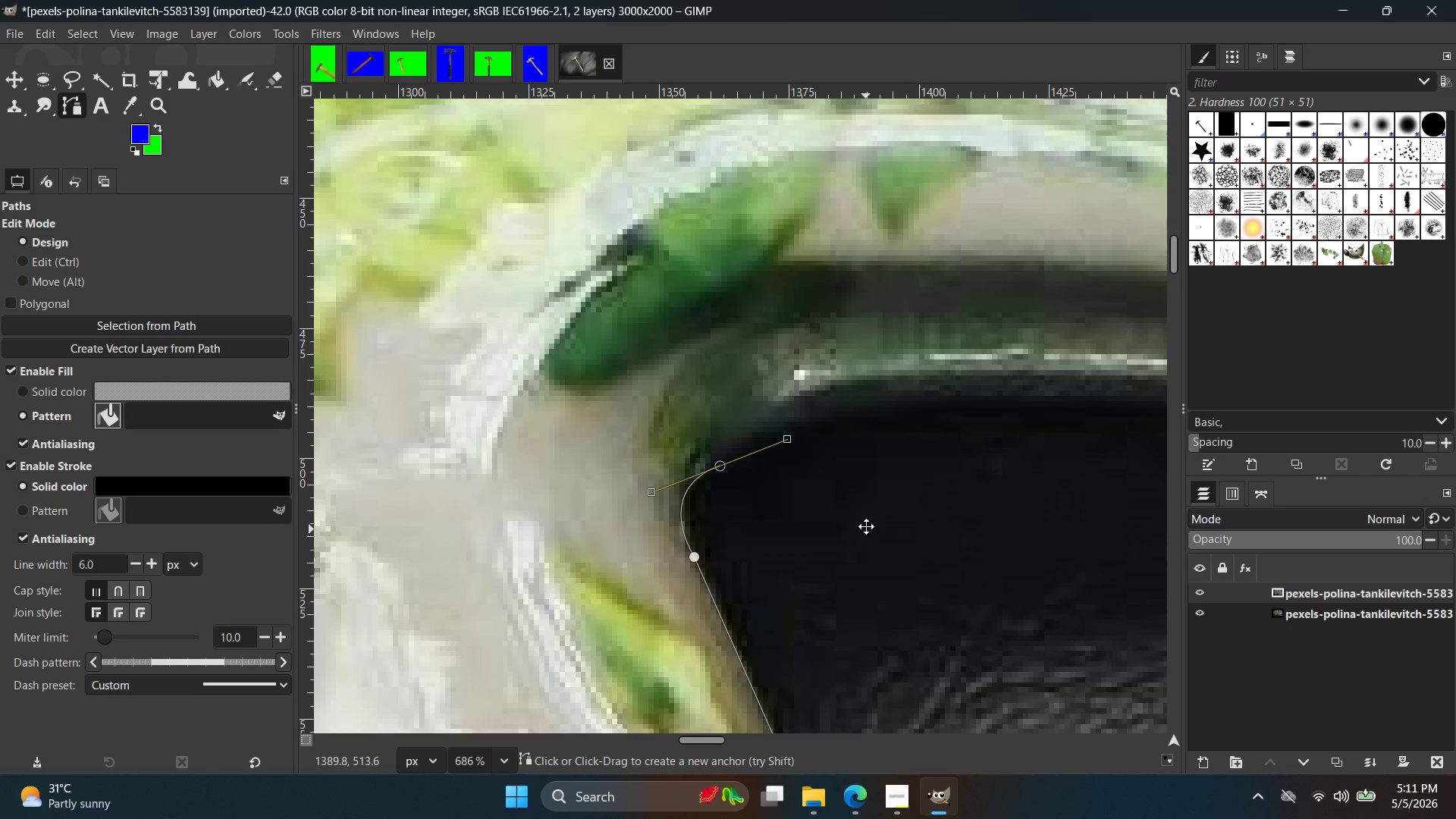 
hold_key(key=Space, duration=0.45)
 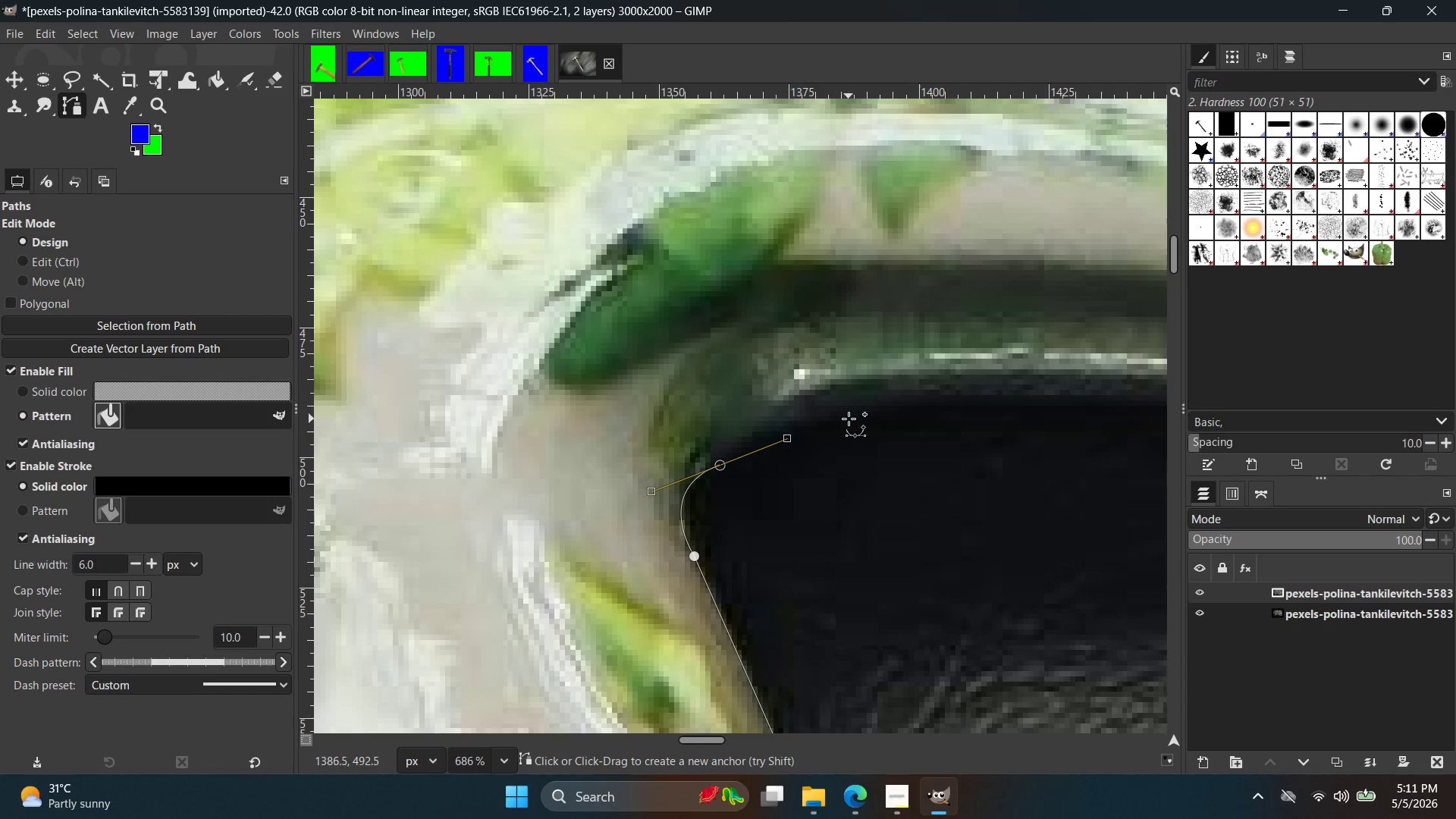 
scroll: coordinate [880, 282], scroll_direction: up, amount: 3.0
 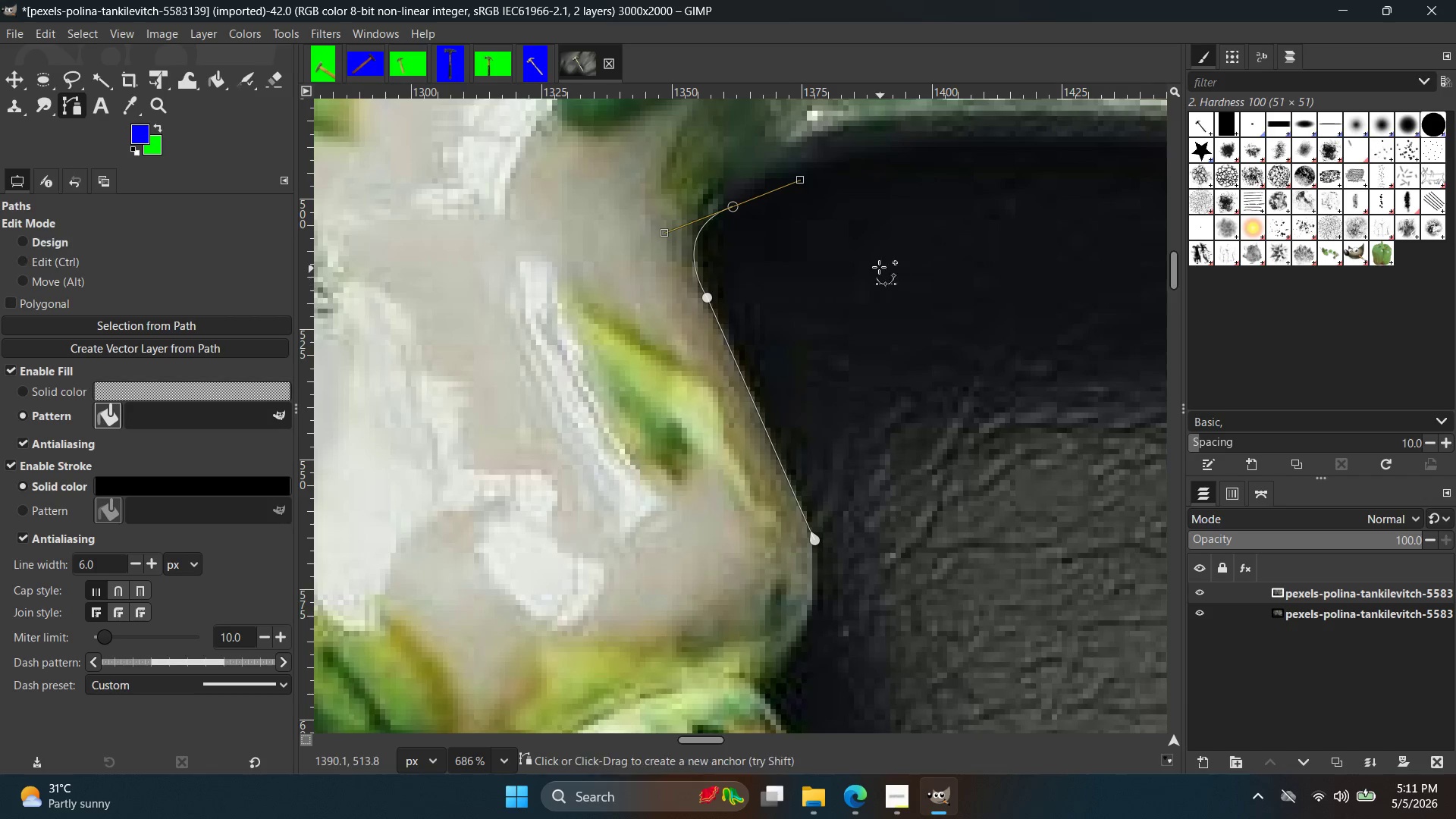 
left_click([849, 416])
 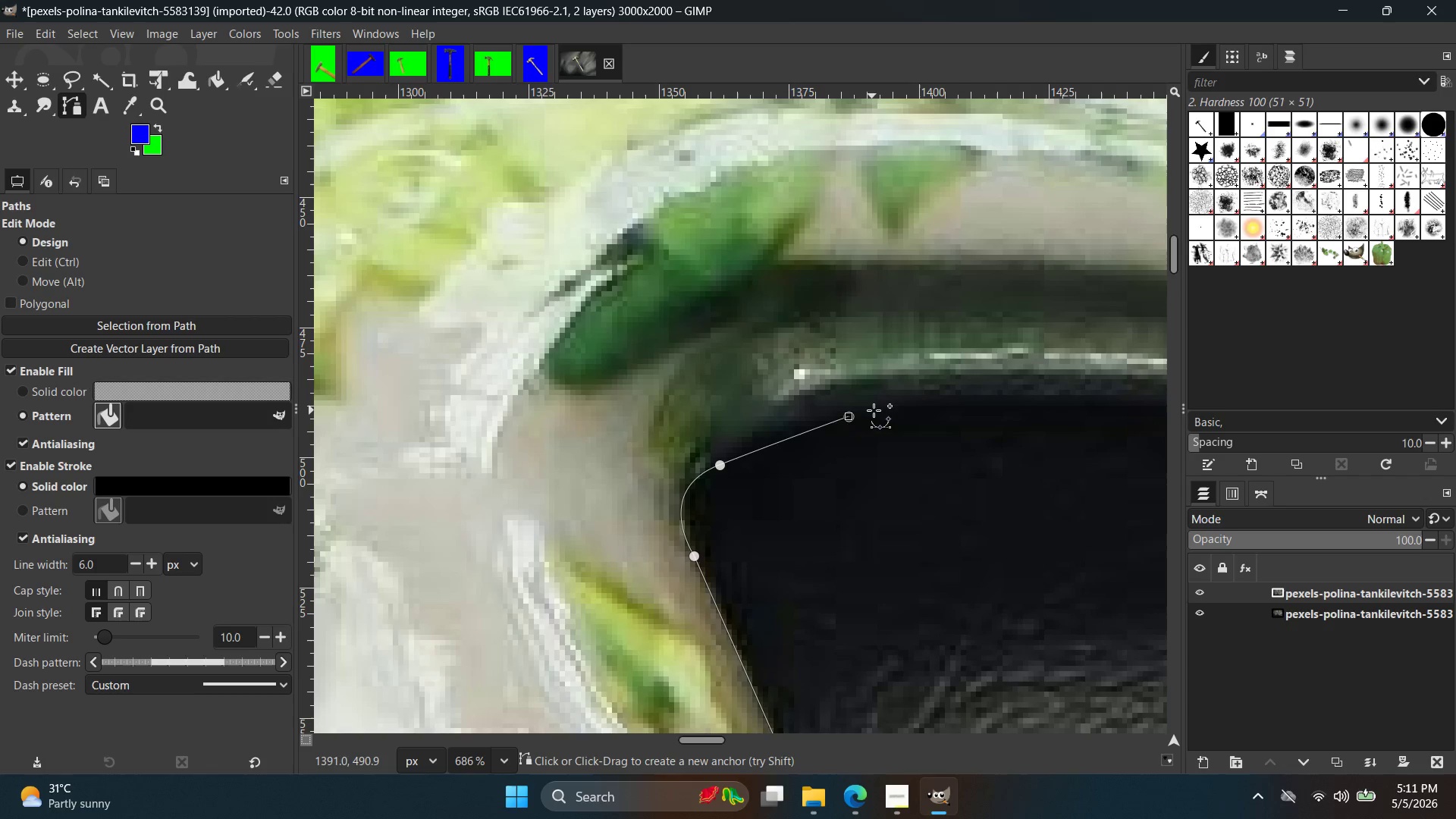 
key(Control+ControlLeft)
 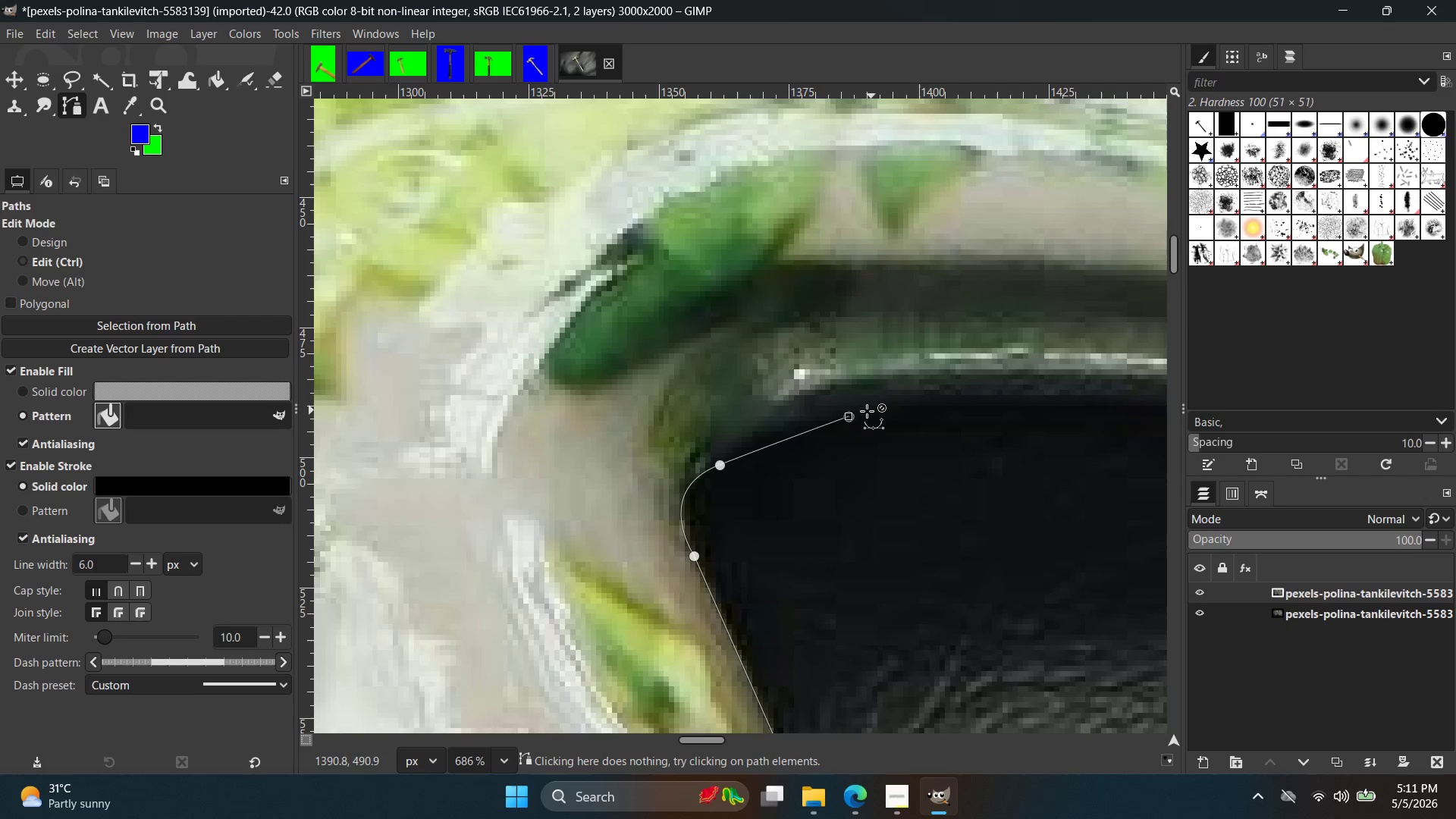 
key(Control+Z)
 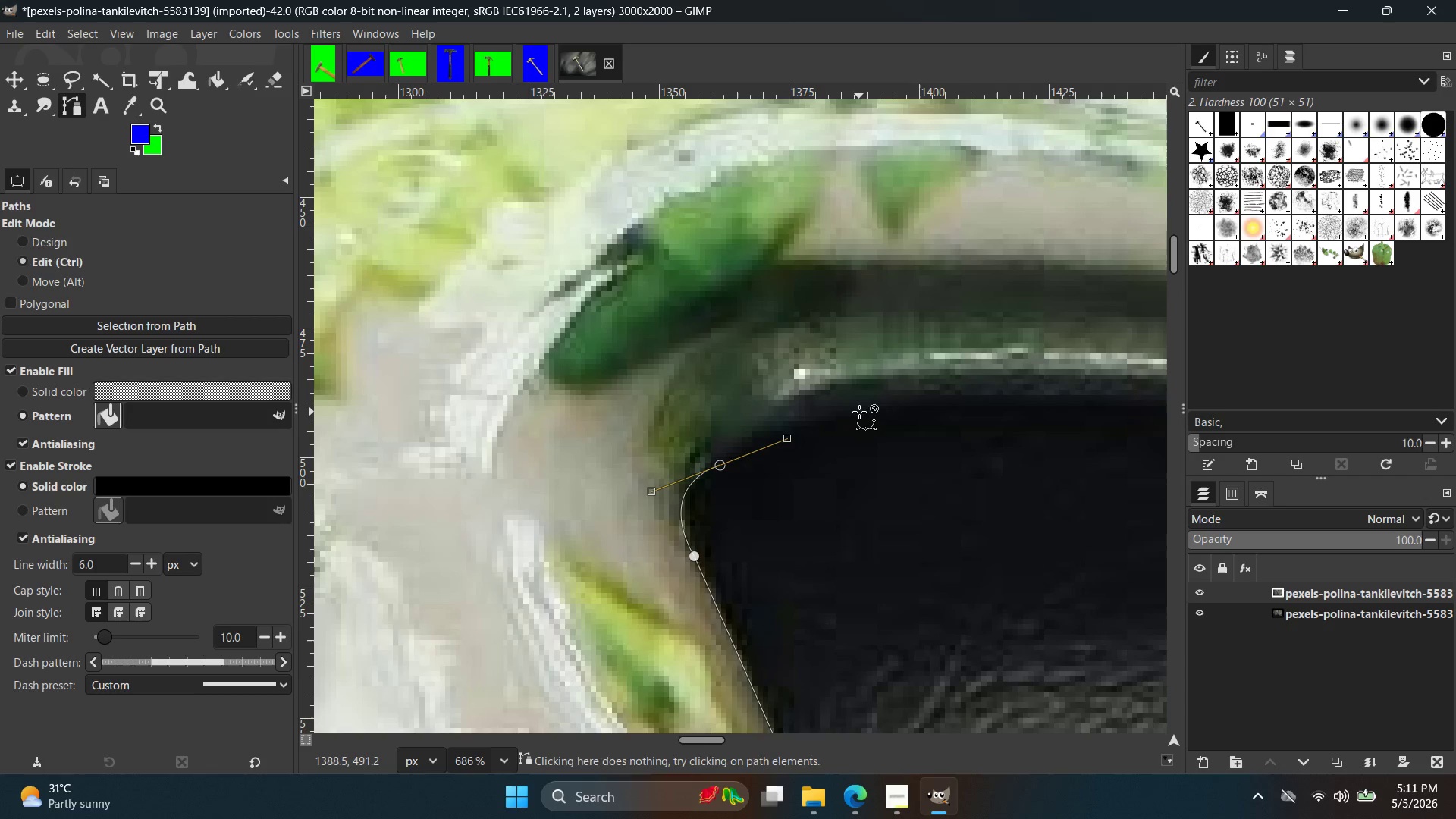 
left_click_drag(start_coordinate=[859, 412], to_coordinate=[1003, 366])
 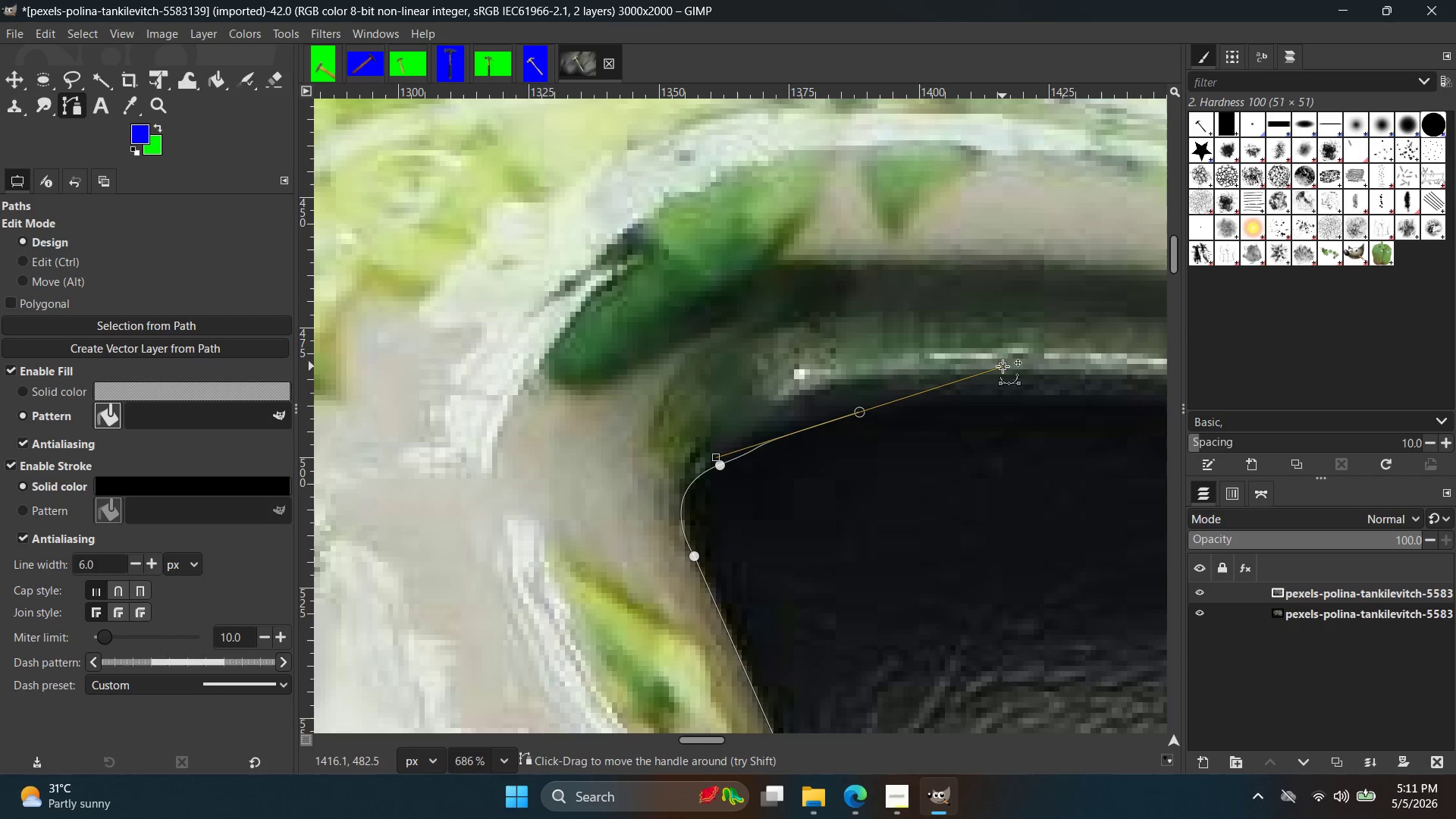 
key(Control+Z)
 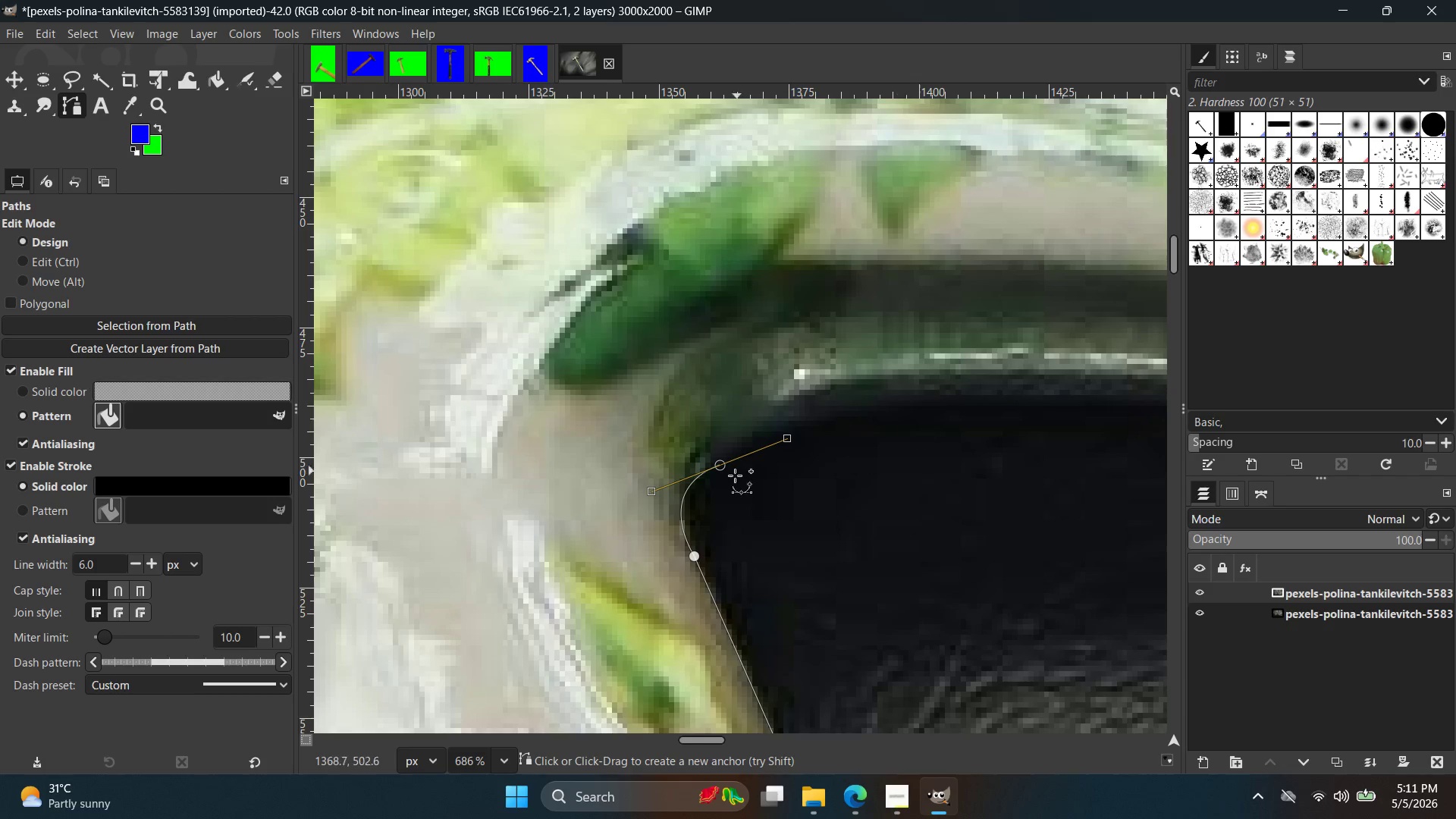 
hold_key(key=ControlLeft, duration=2.5)
scroll: coordinate [1019, 458], scroll_direction: down, amount: 18.0
 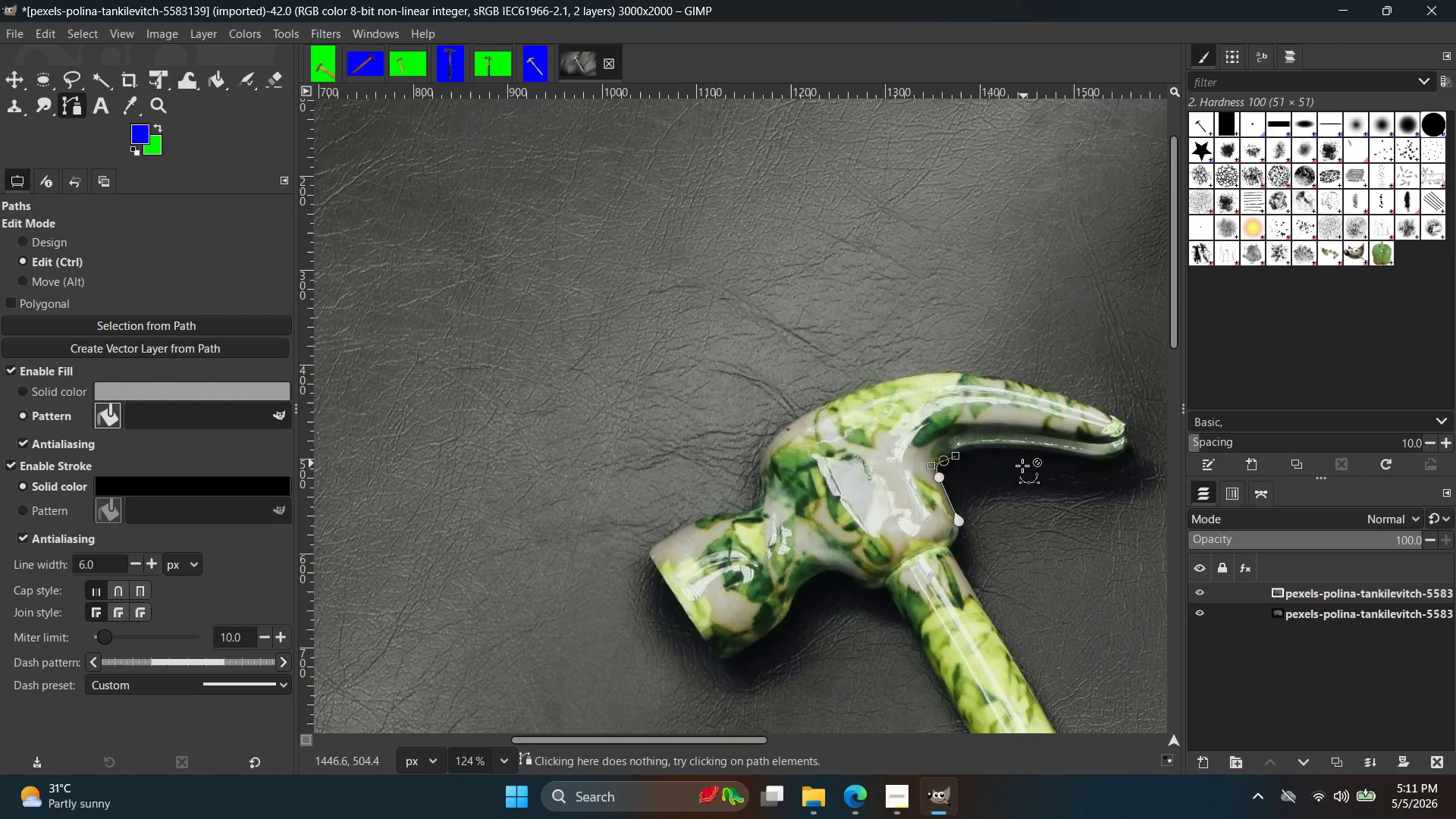 
hold_key(key=Space, duration=0.36)
 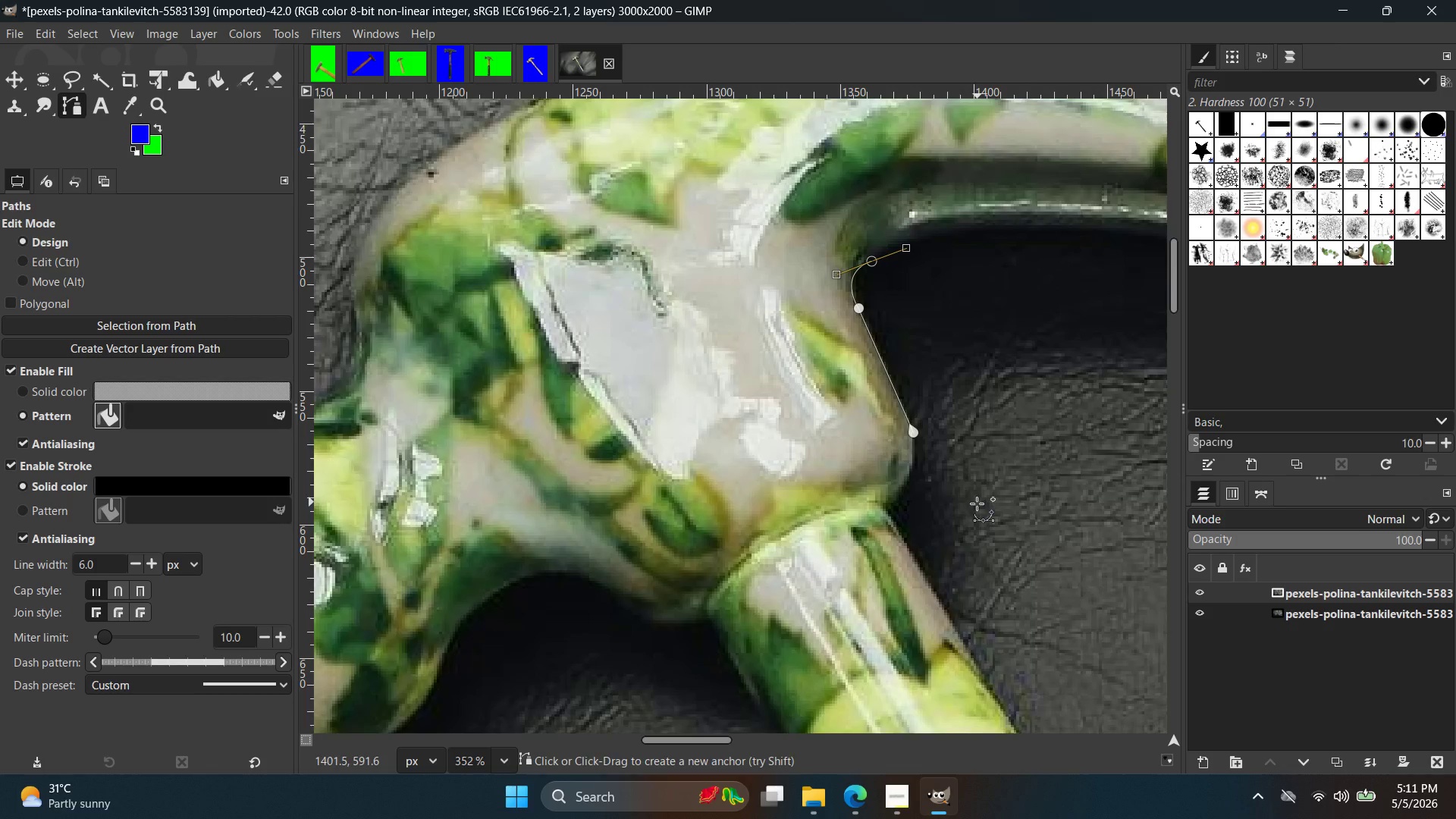 
scroll: coordinate [943, 592], scroll_direction: up, amount: 11.0
 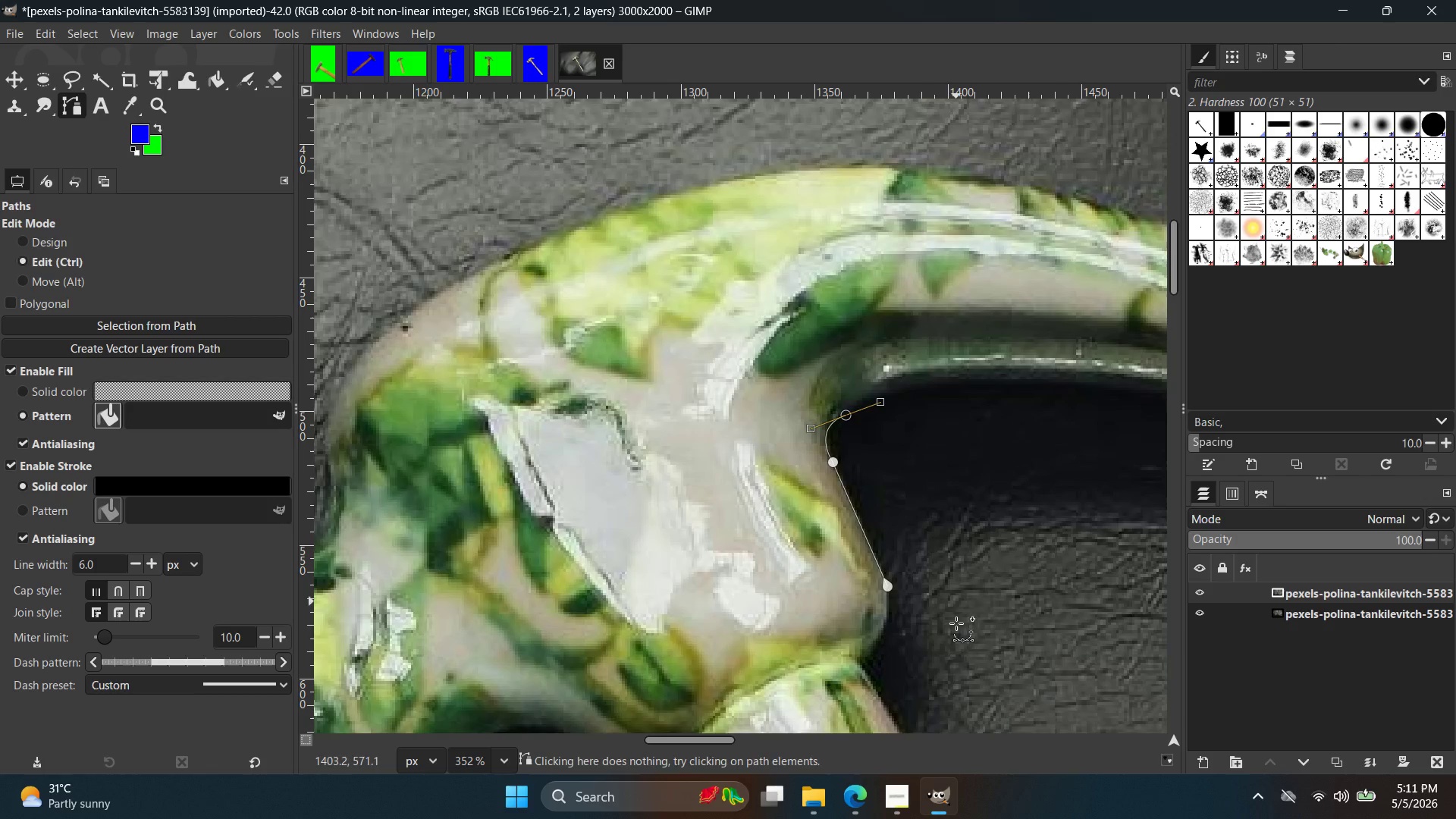 
hold_key(key=ControlLeft, duration=1.39)
scroll: coordinate [879, 514], scroll_direction: up, amount: 10.0
 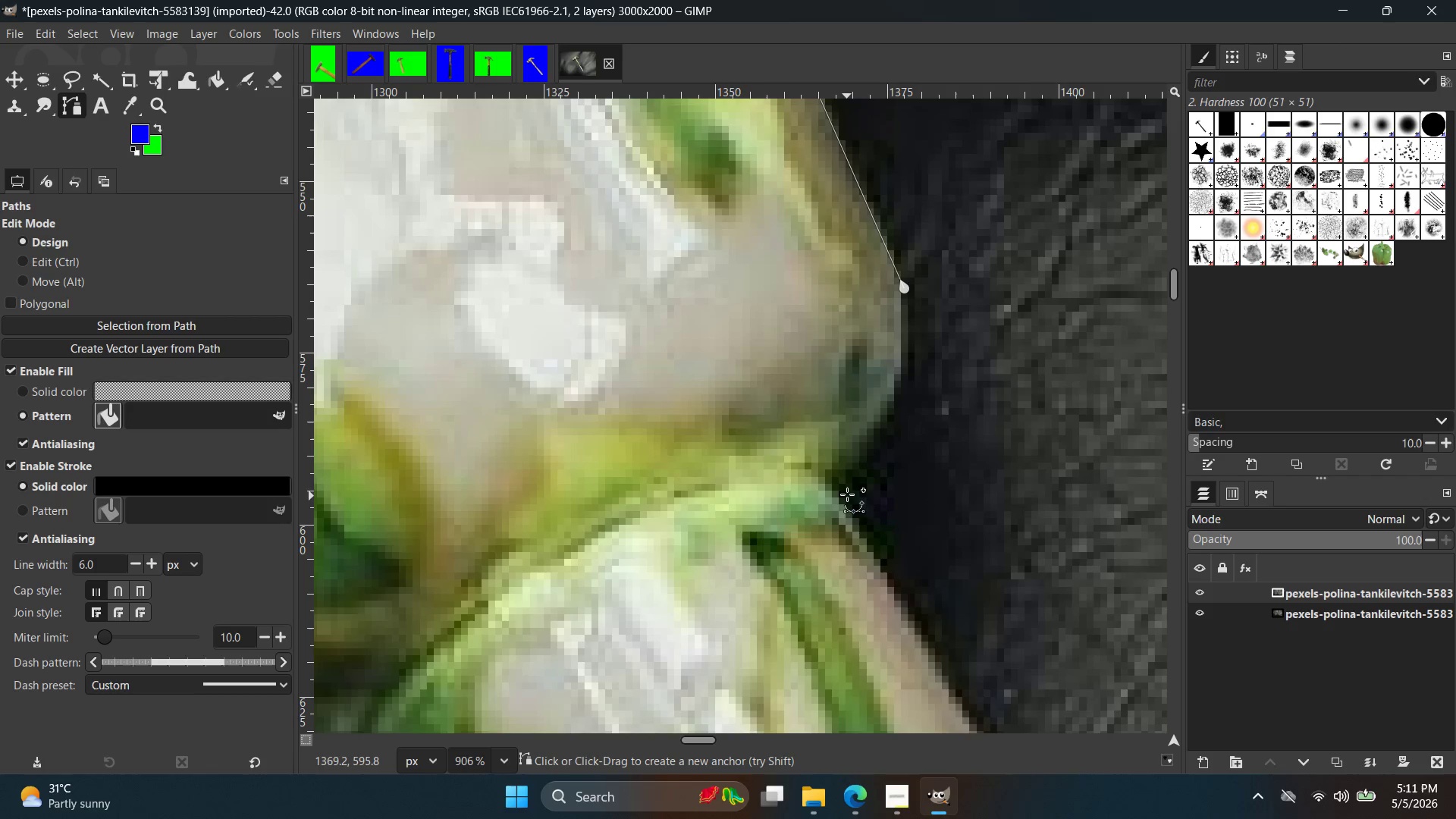 
left_click_drag(start_coordinate=[845, 475], to_coordinate=[804, 513])
 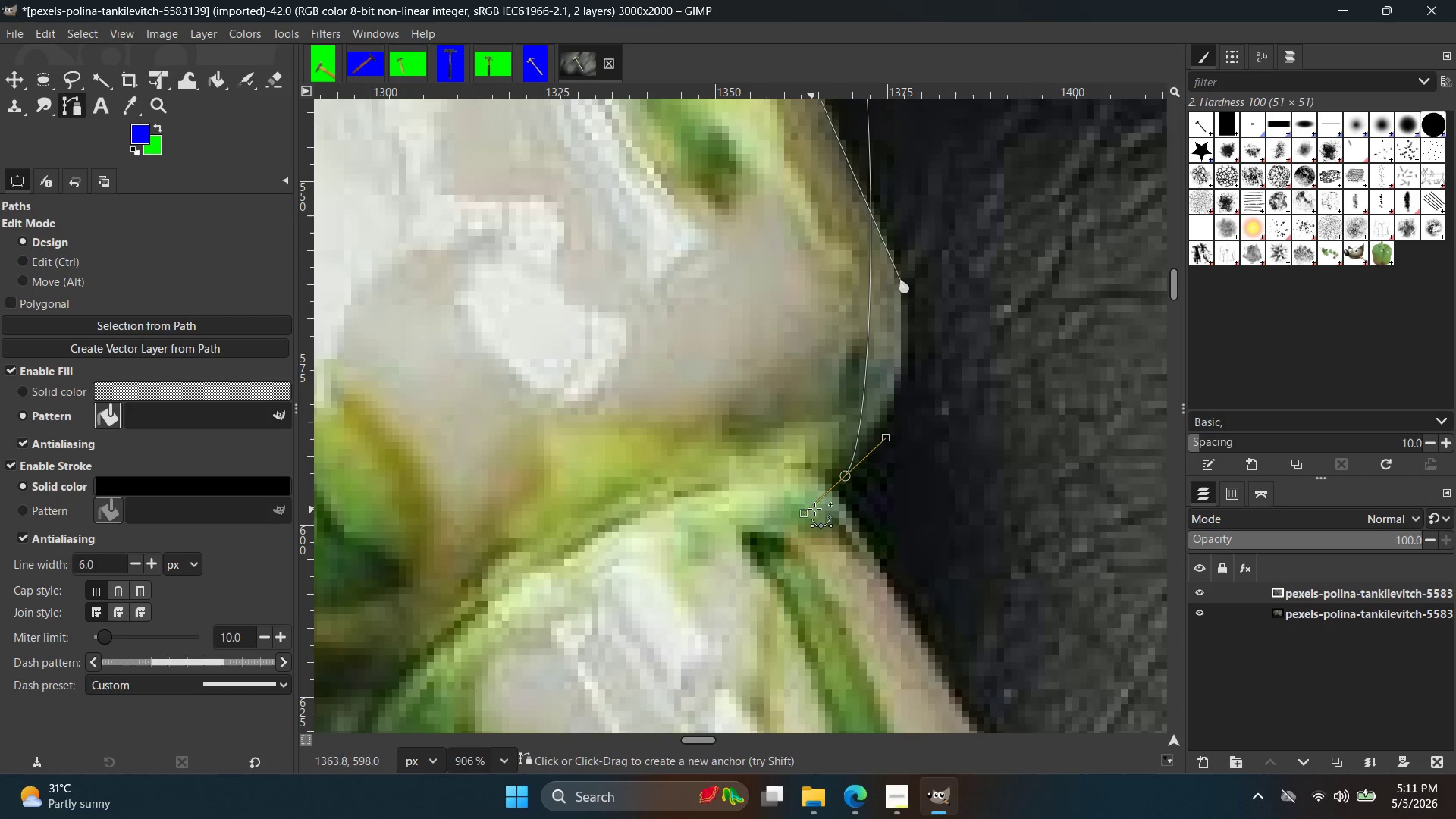 
key(Control+Z)
 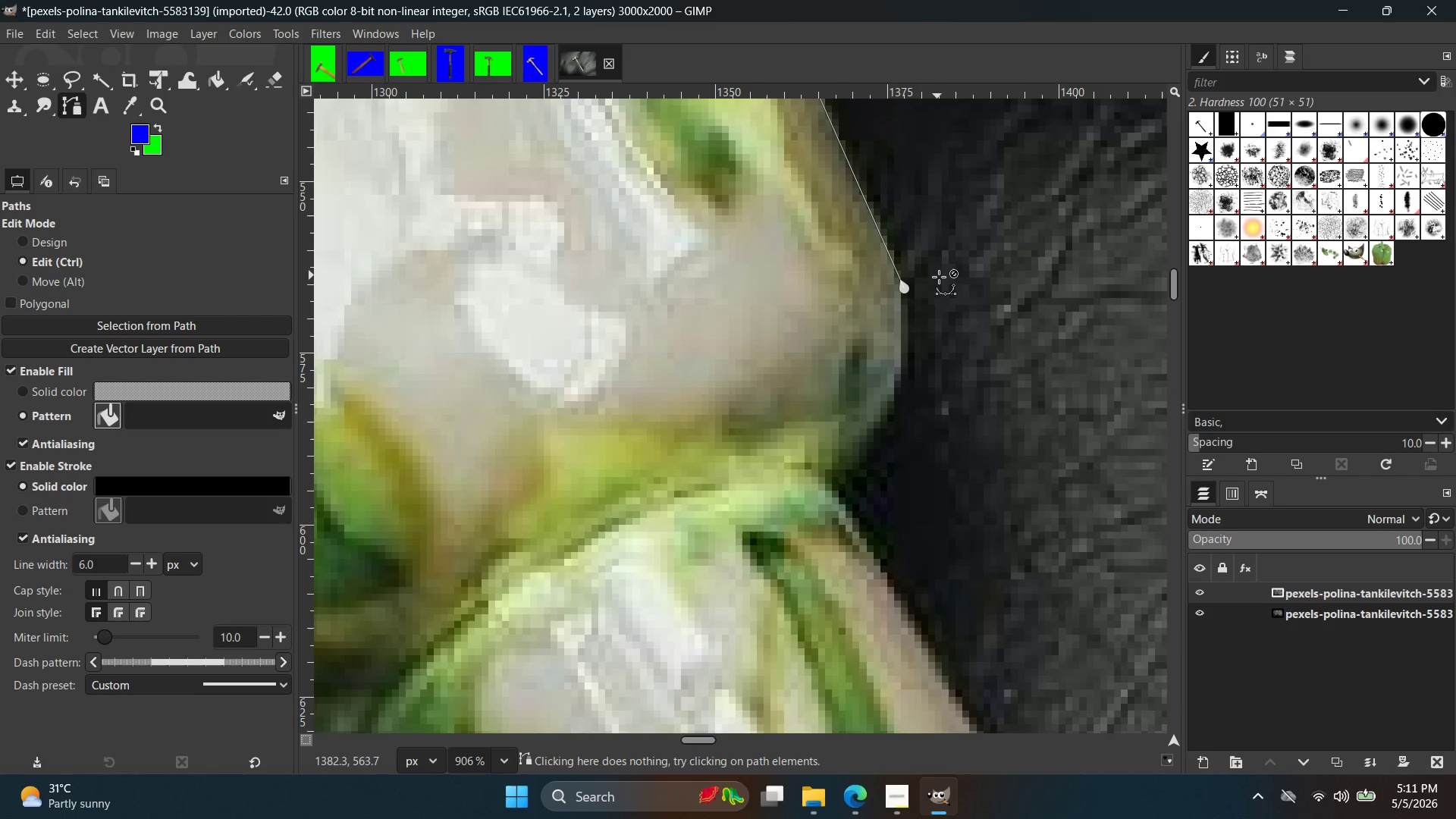 
key(Control+Z)
 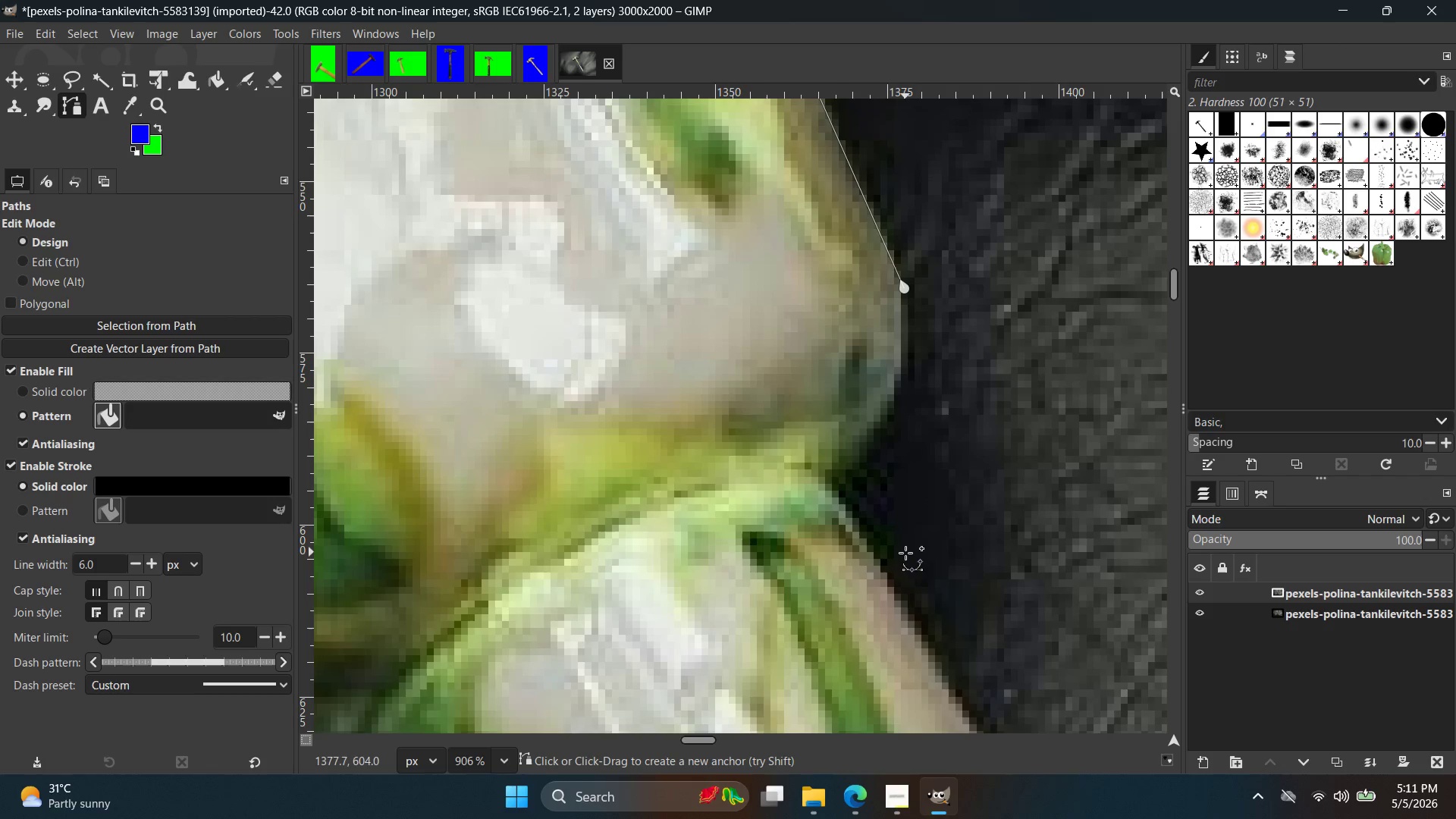 
hold_key(key=Space, duration=0.75)
 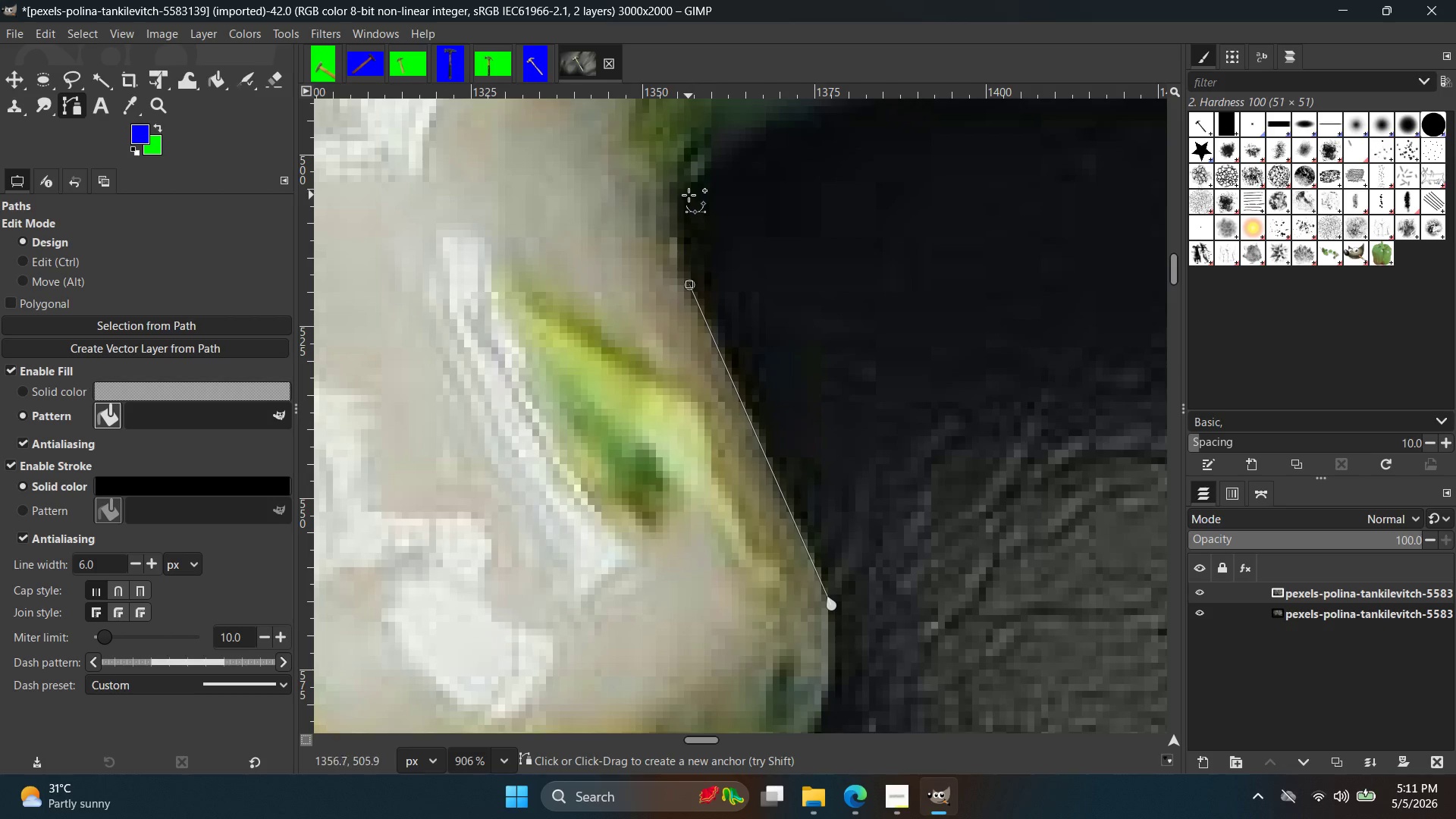 
left_click_drag(start_coordinate=[687, 195], to_coordinate=[699, 167])
 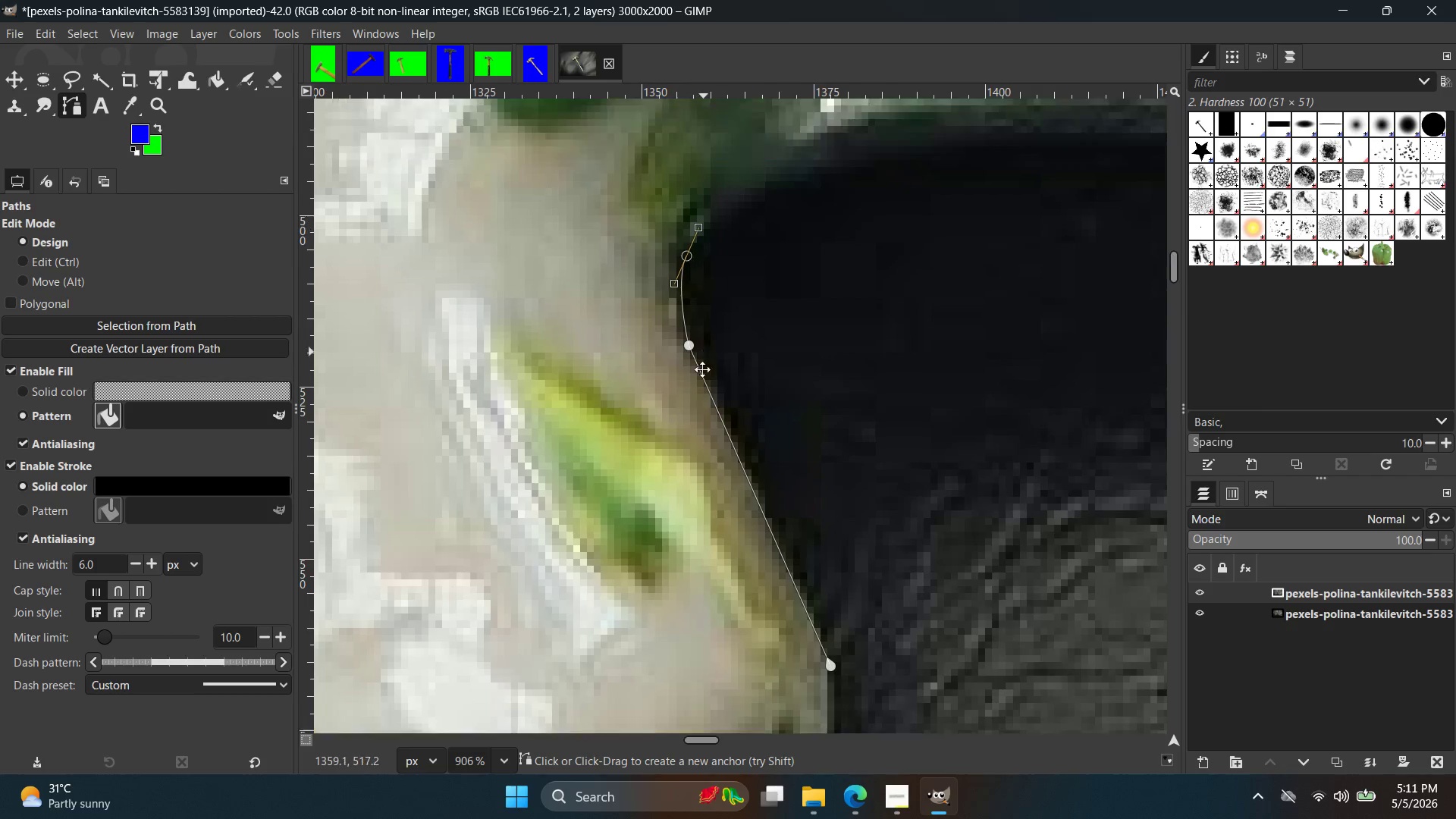 
hold_key(key=Space, duration=0.36)
 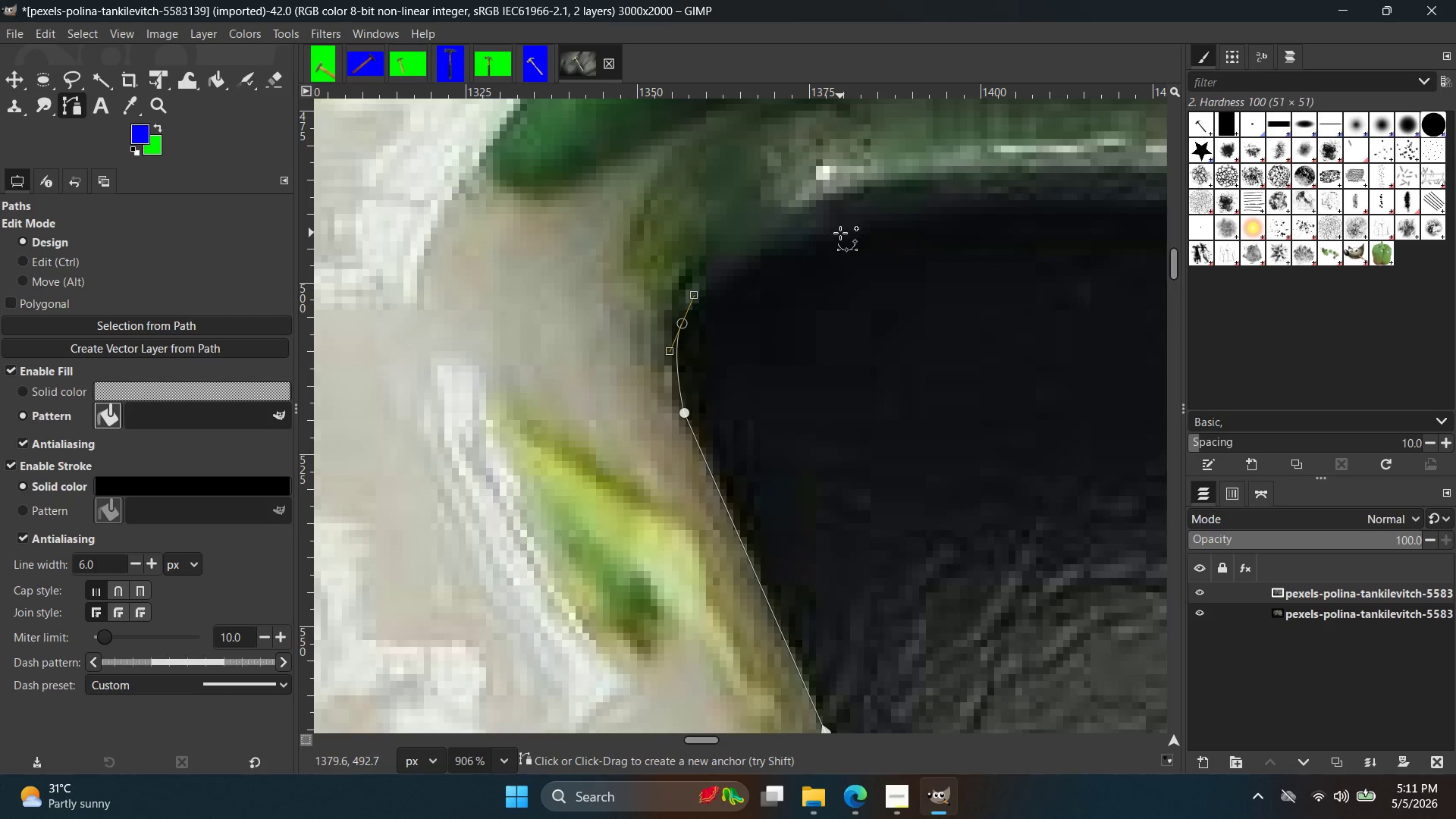 
left_click_drag(start_coordinate=[841, 232], to_coordinate=[942, 199])
 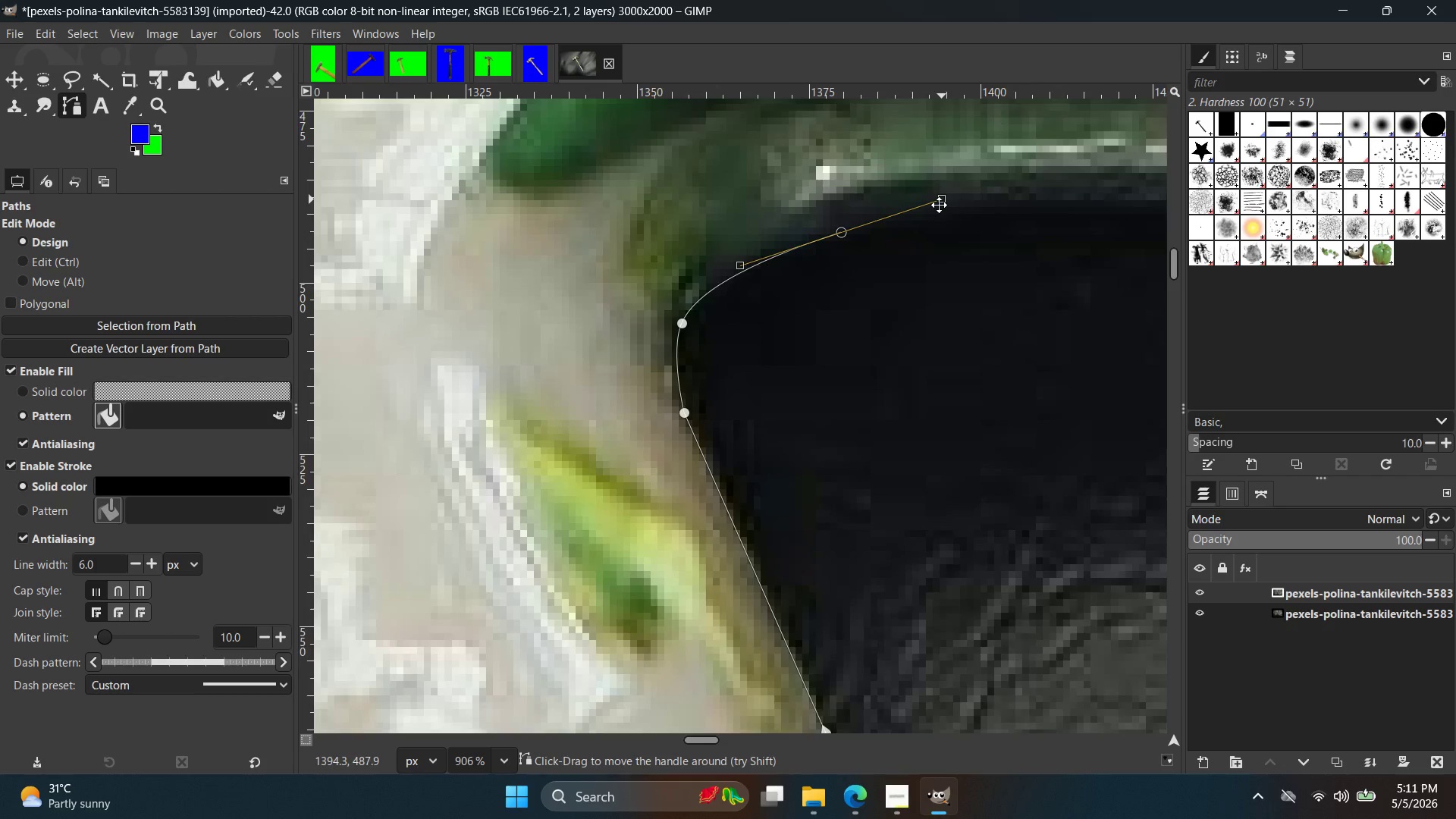 
hold_key(key=Space, duration=0.48)
 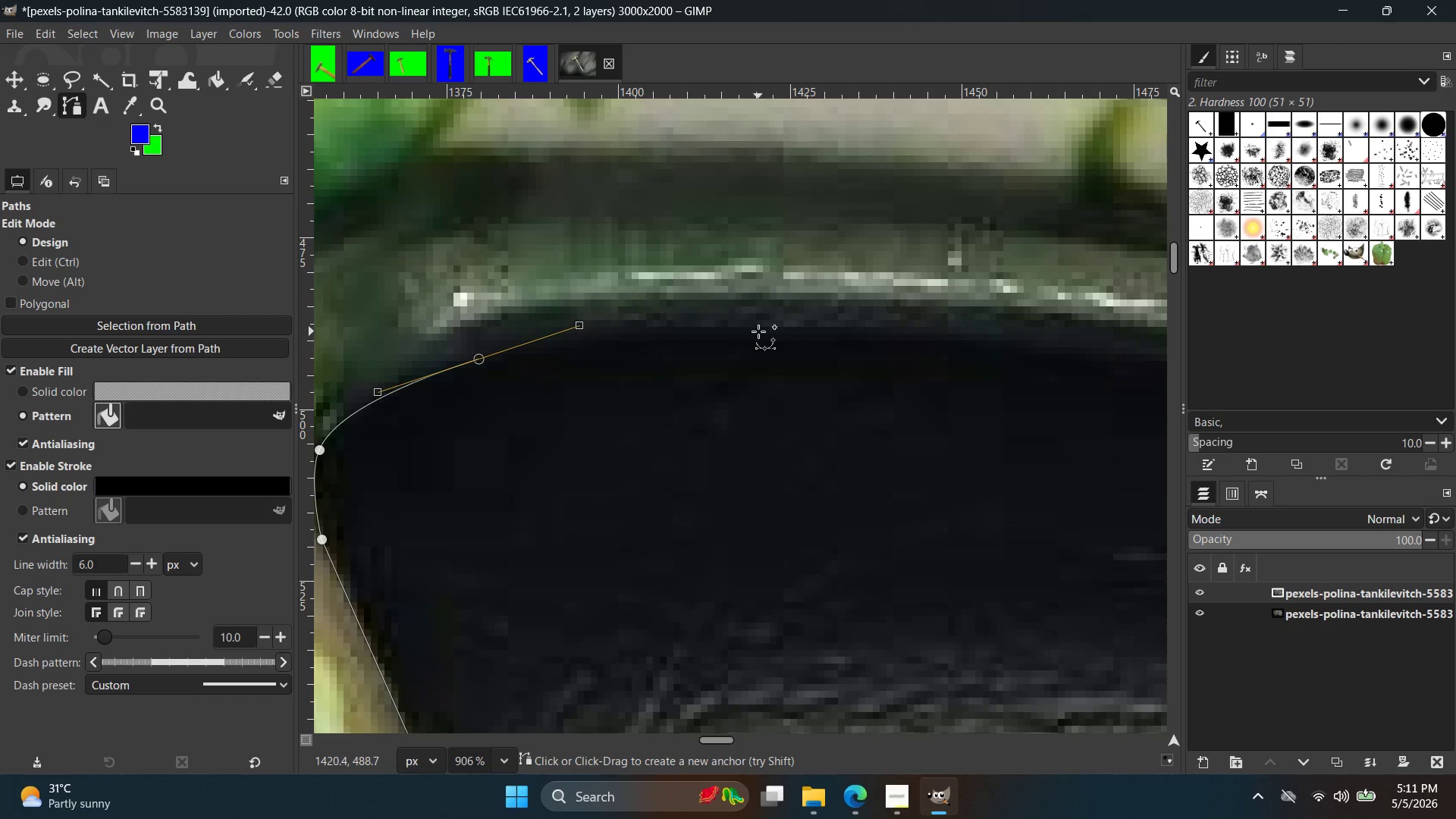 
left_click_drag(start_coordinate=[761, 331], to_coordinate=[882, 329])
 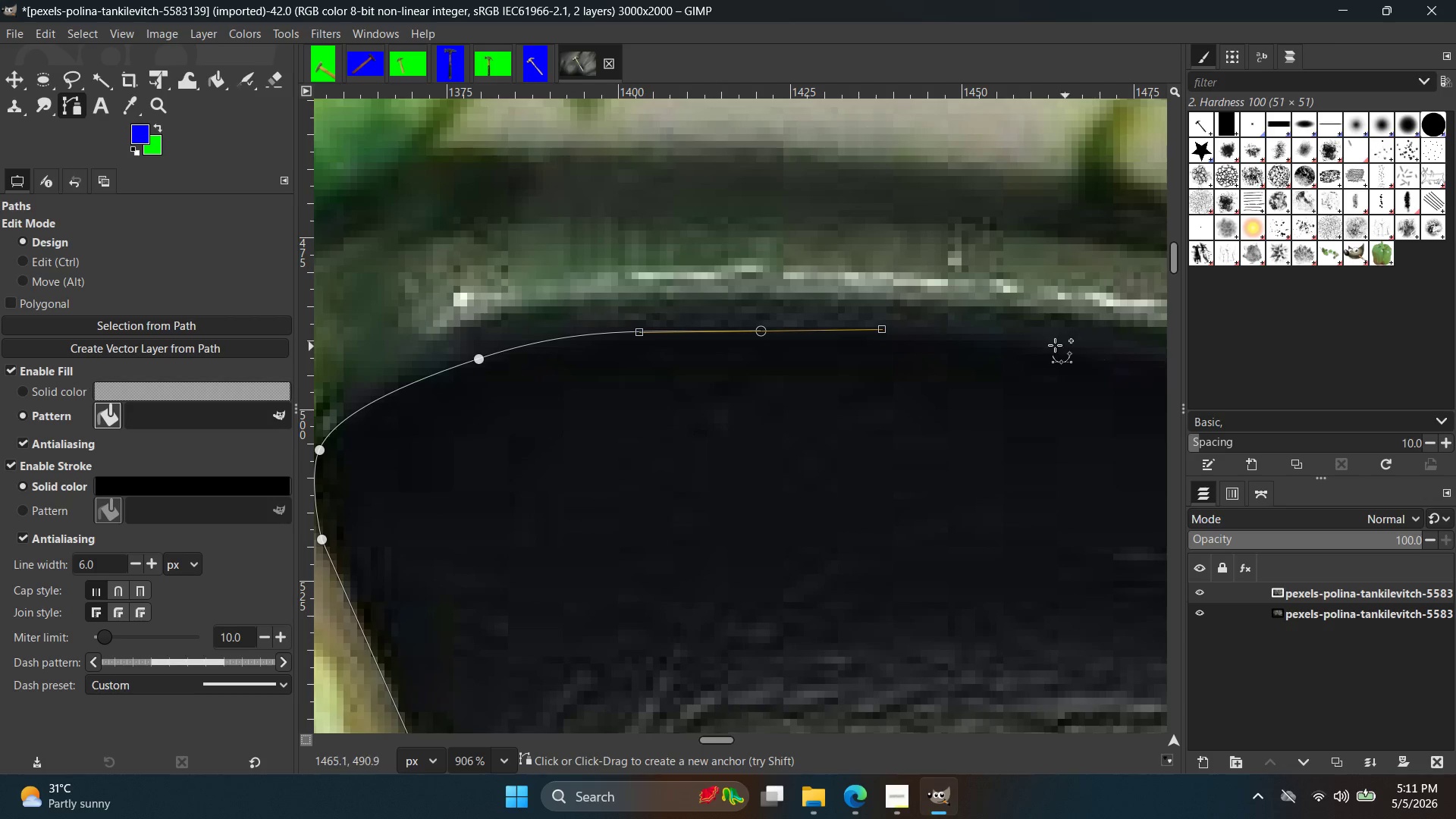 
left_click([1055, 345])
 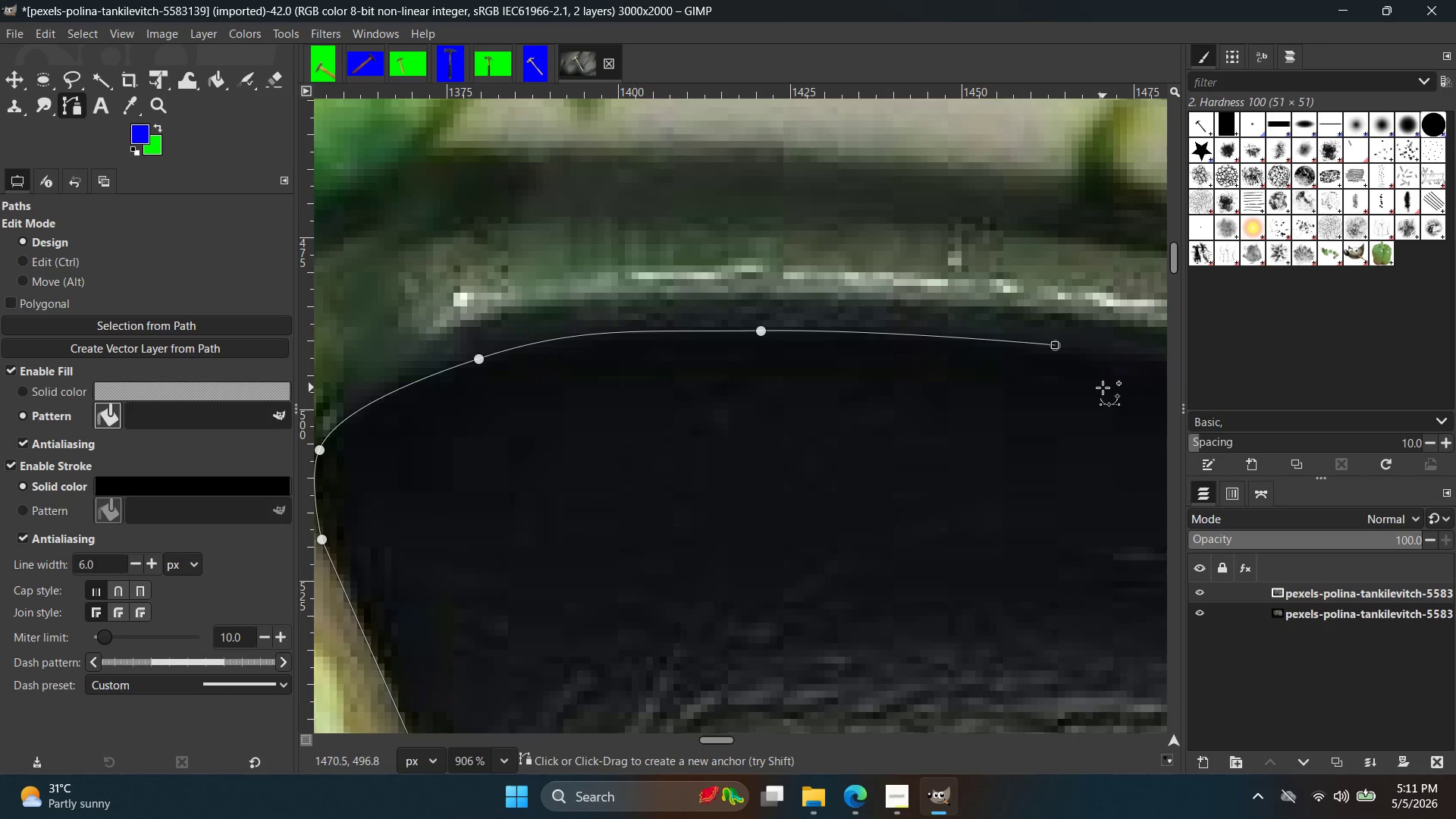 
hold_key(key=ControlLeft, duration=0.36)
scroll: coordinate [1106, 382], scroll_direction: down, amount: 3.0
 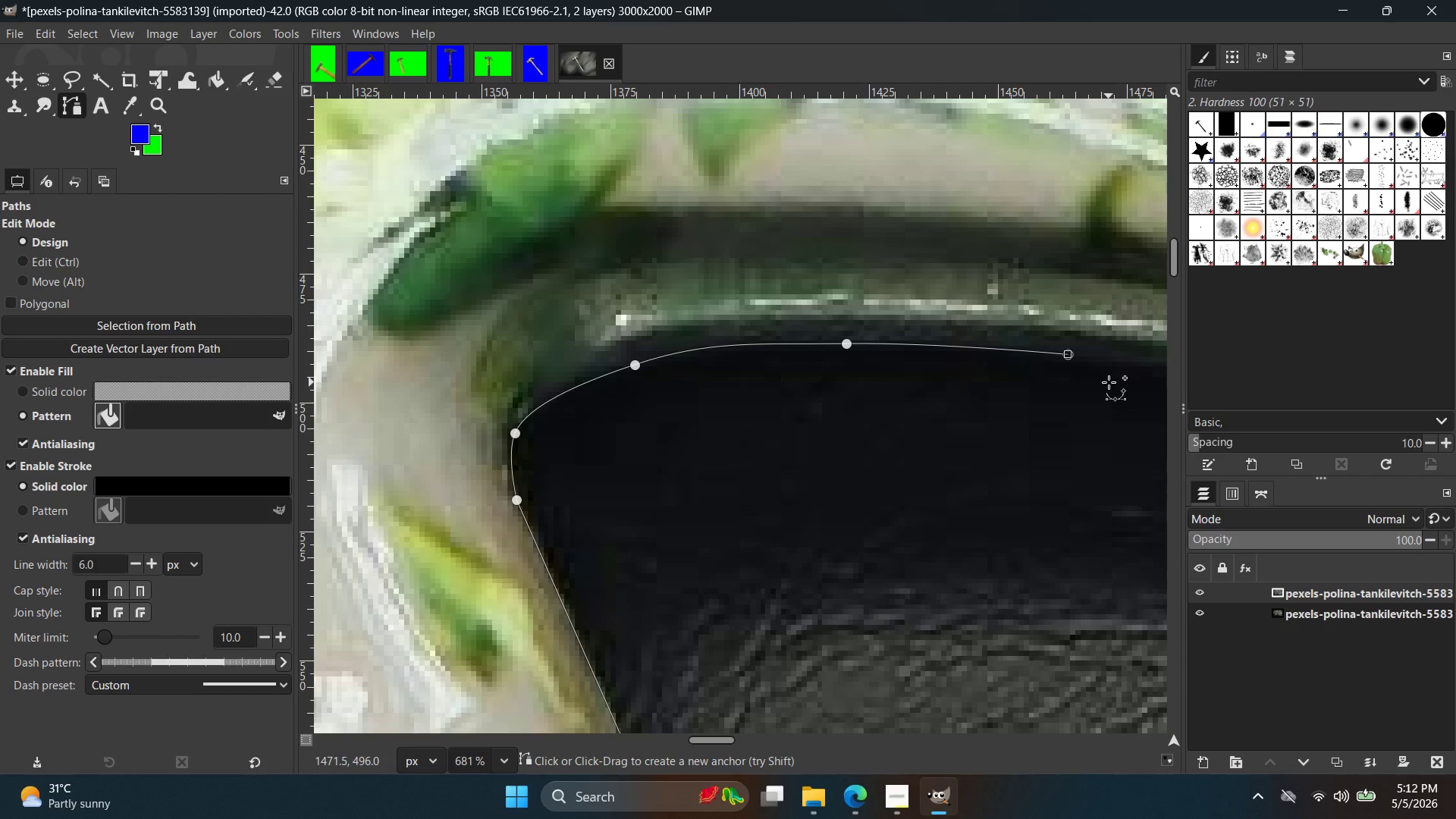 
wait(37.88)
 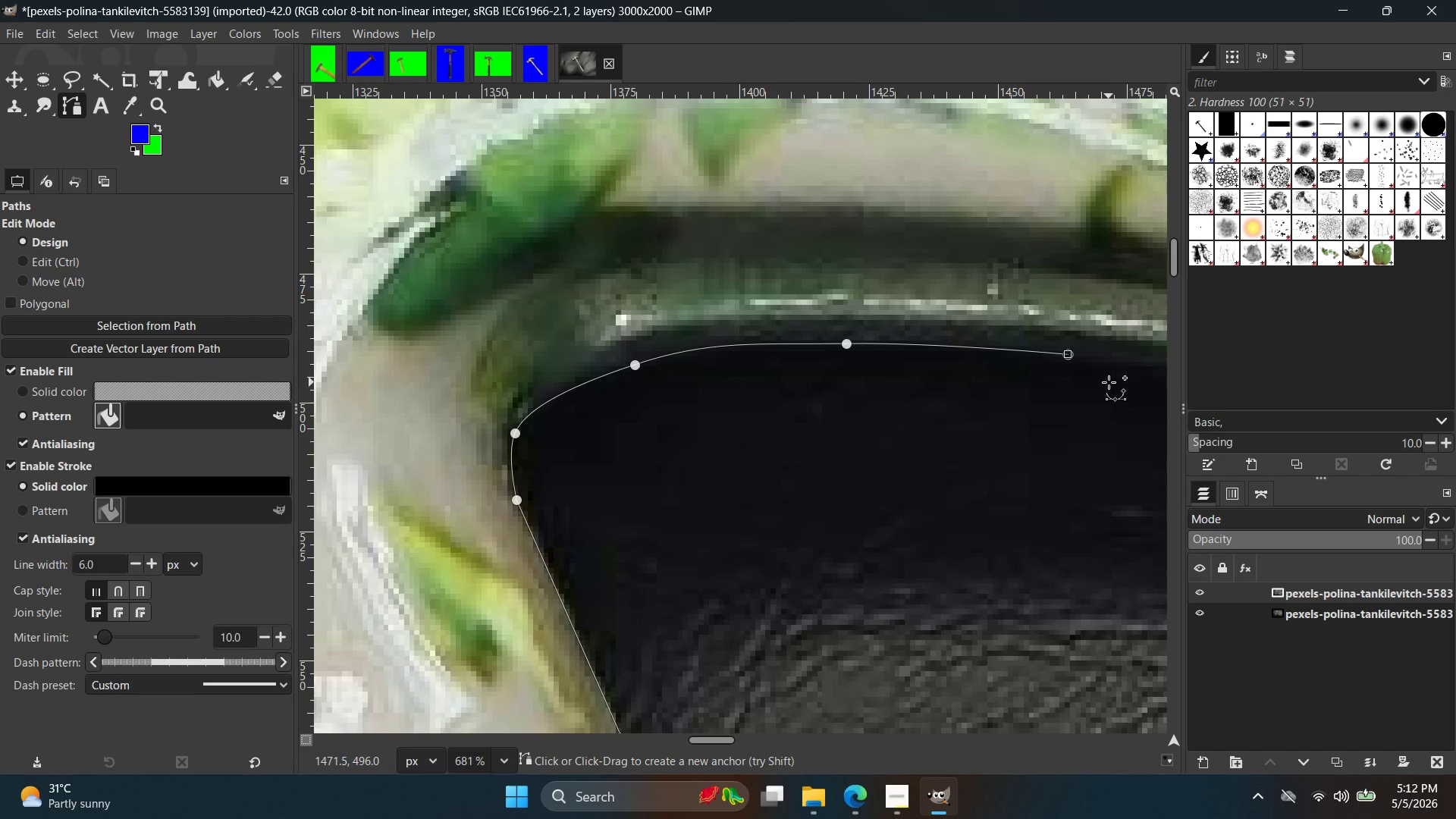 
hold_key(key=Space, duration=0.47)
 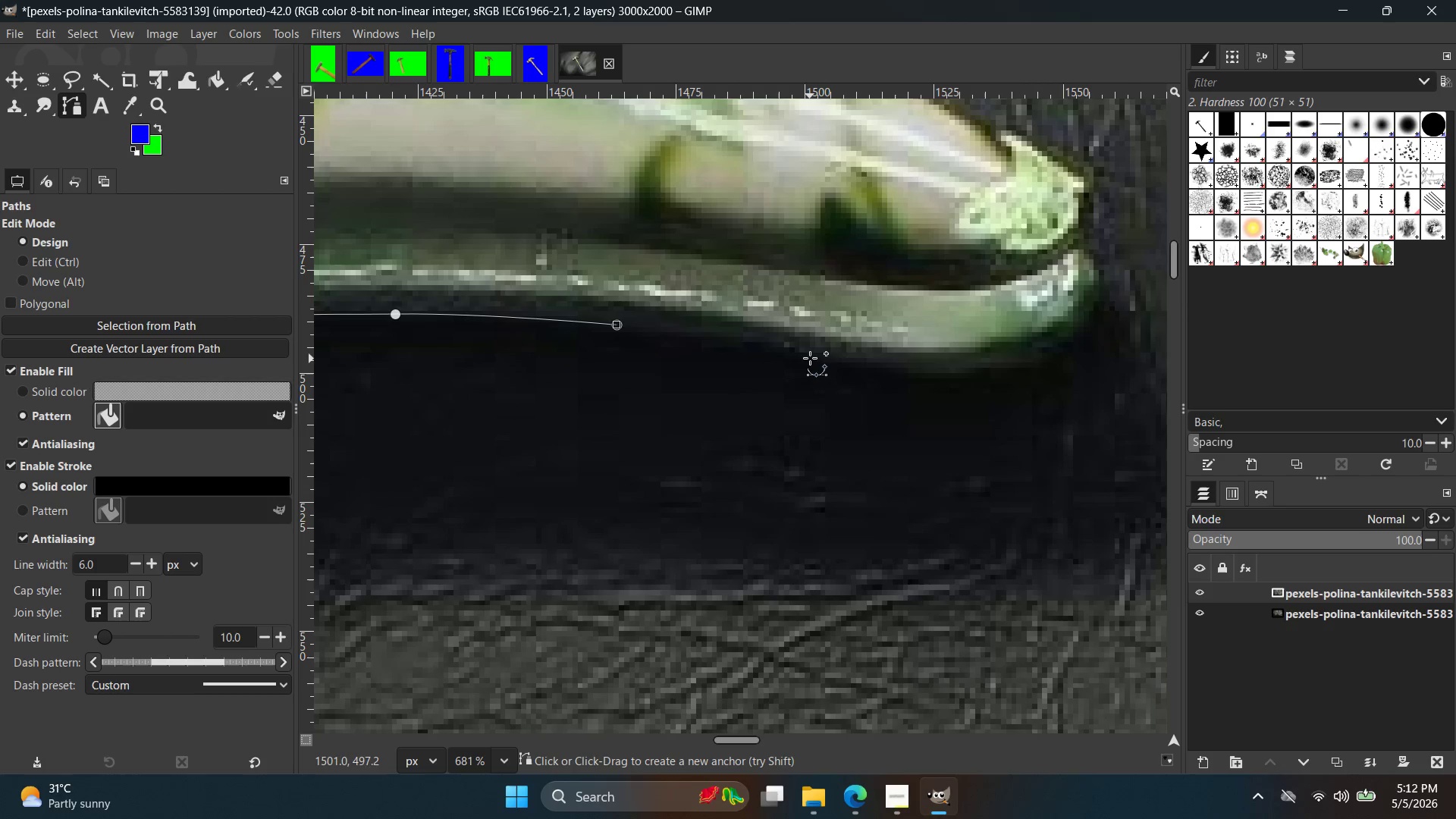 
left_click([810, 358])
 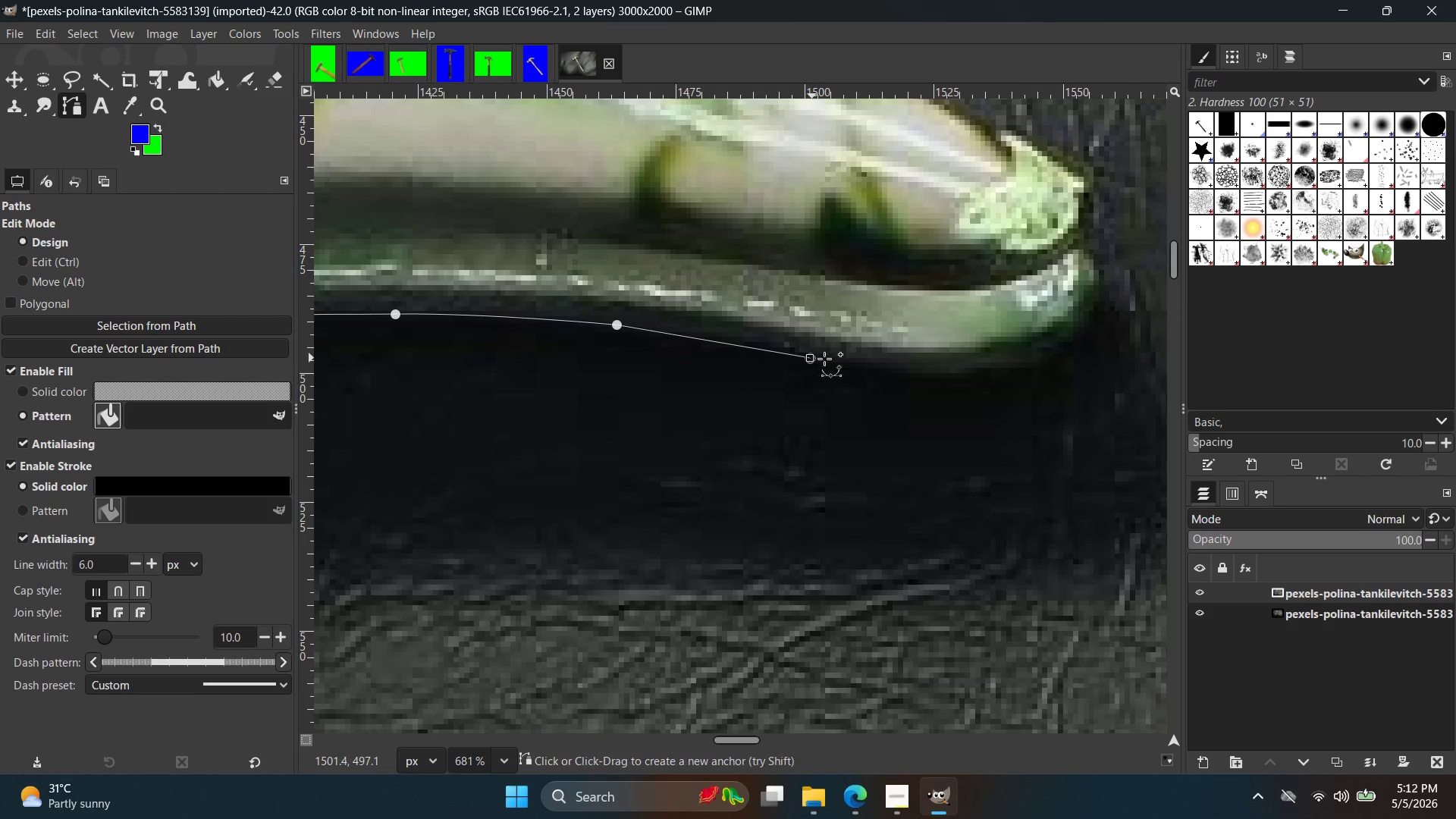 
key(Control+ControlLeft)
 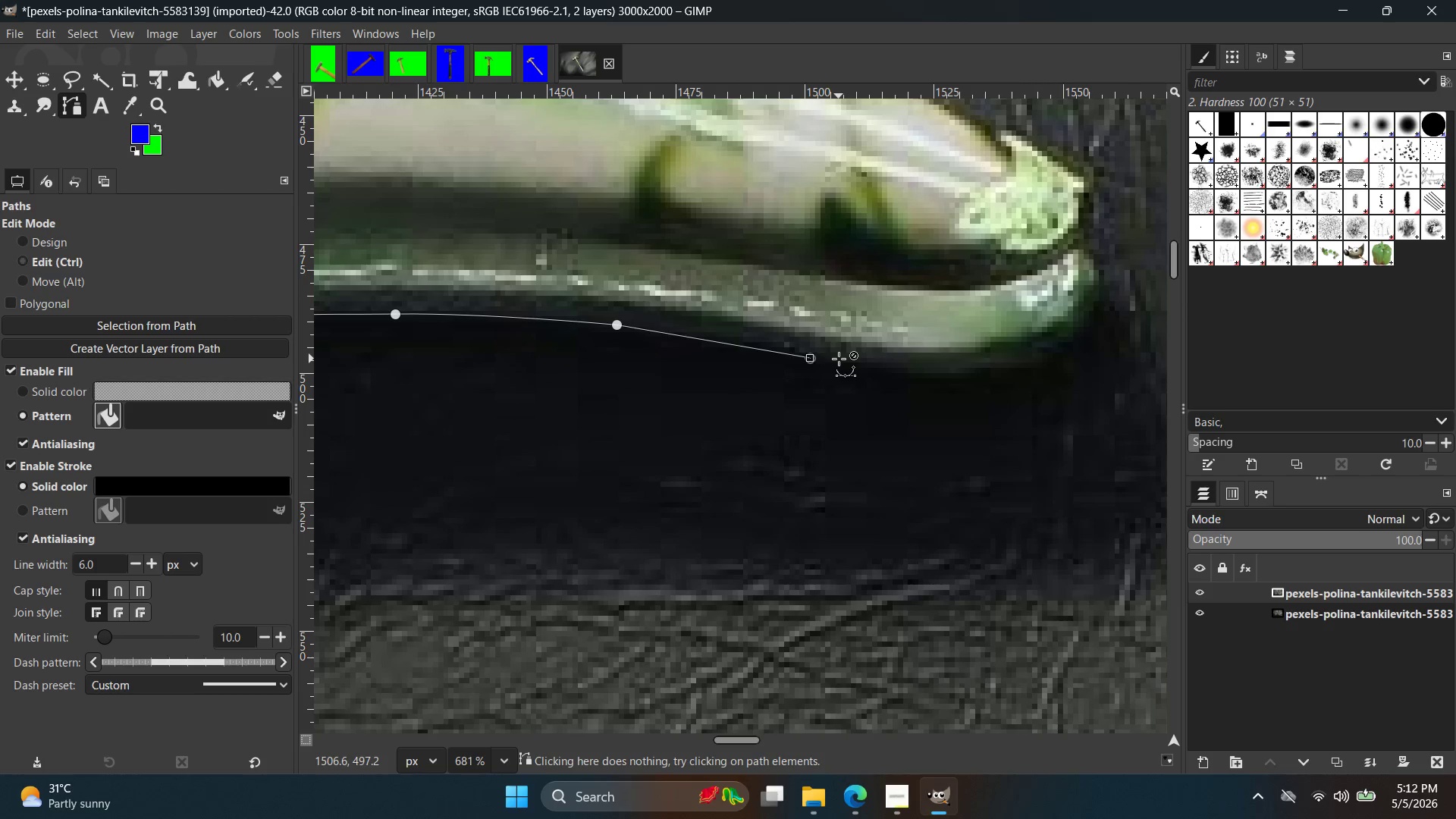 
key(Control+Z)
 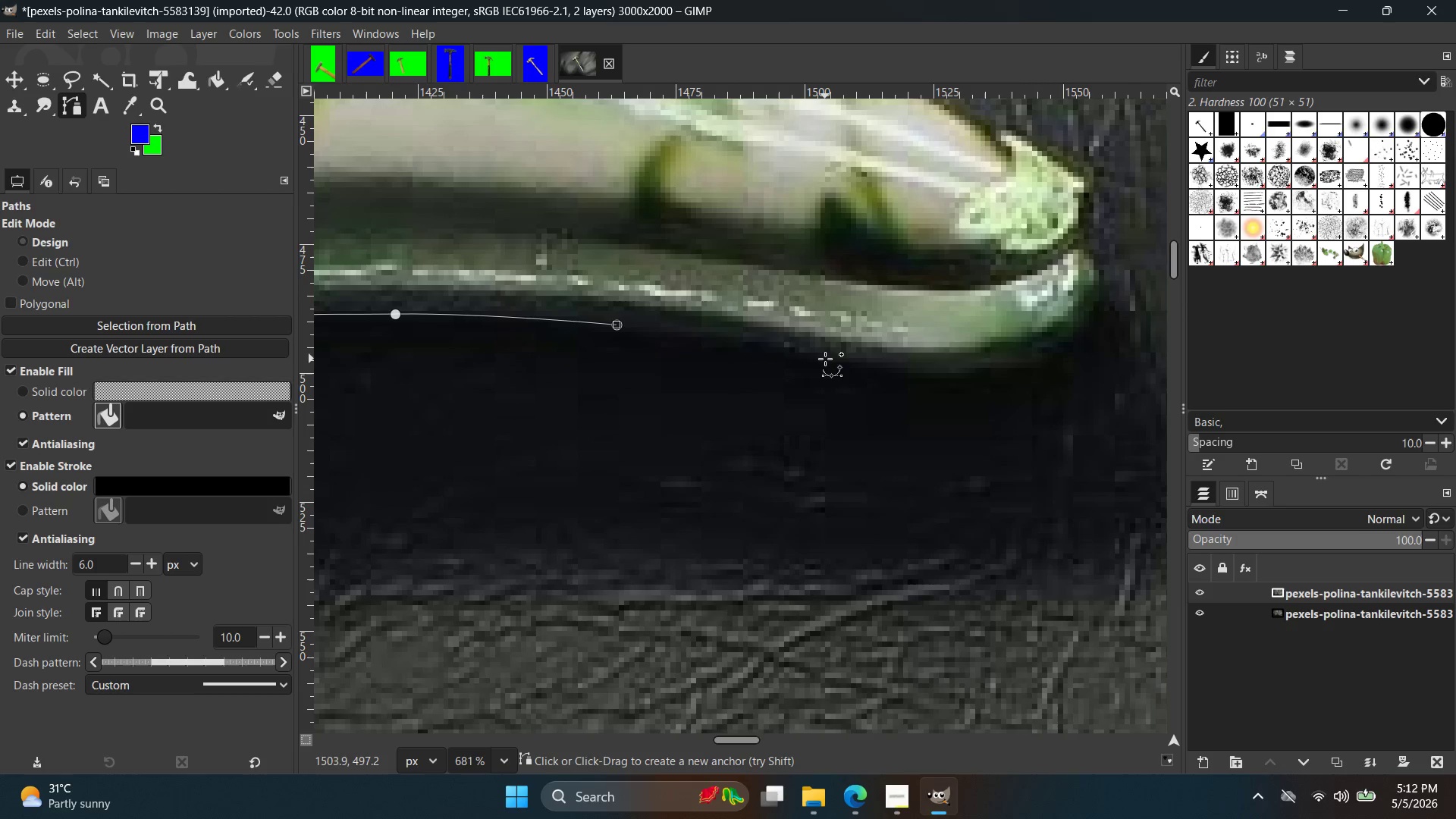 
left_click_drag(start_coordinate=[828, 359], to_coordinate=[850, 364])
 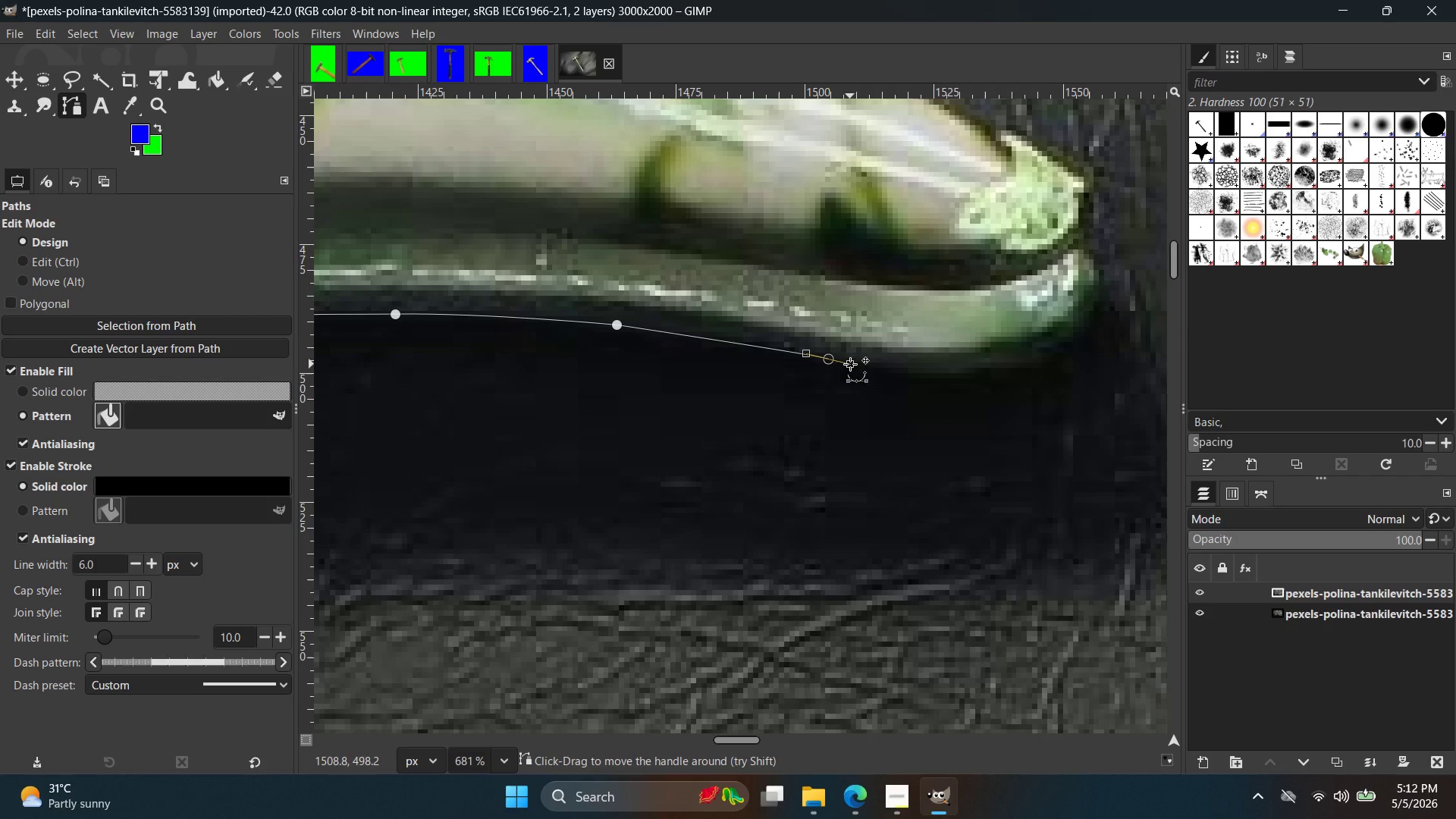 
left_click([850, 364])
 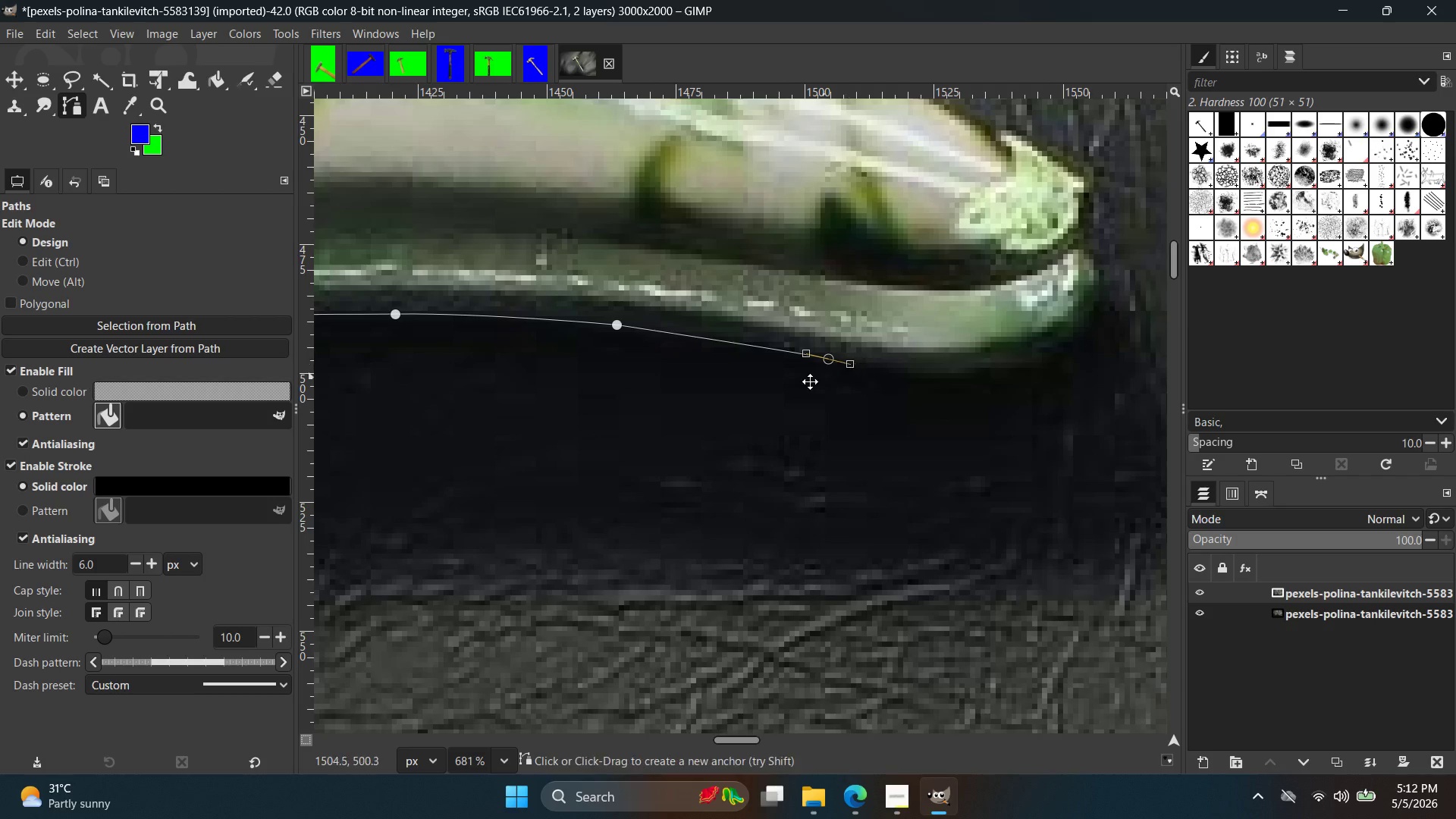 
hold_key(key=Space, duration=0.42)
 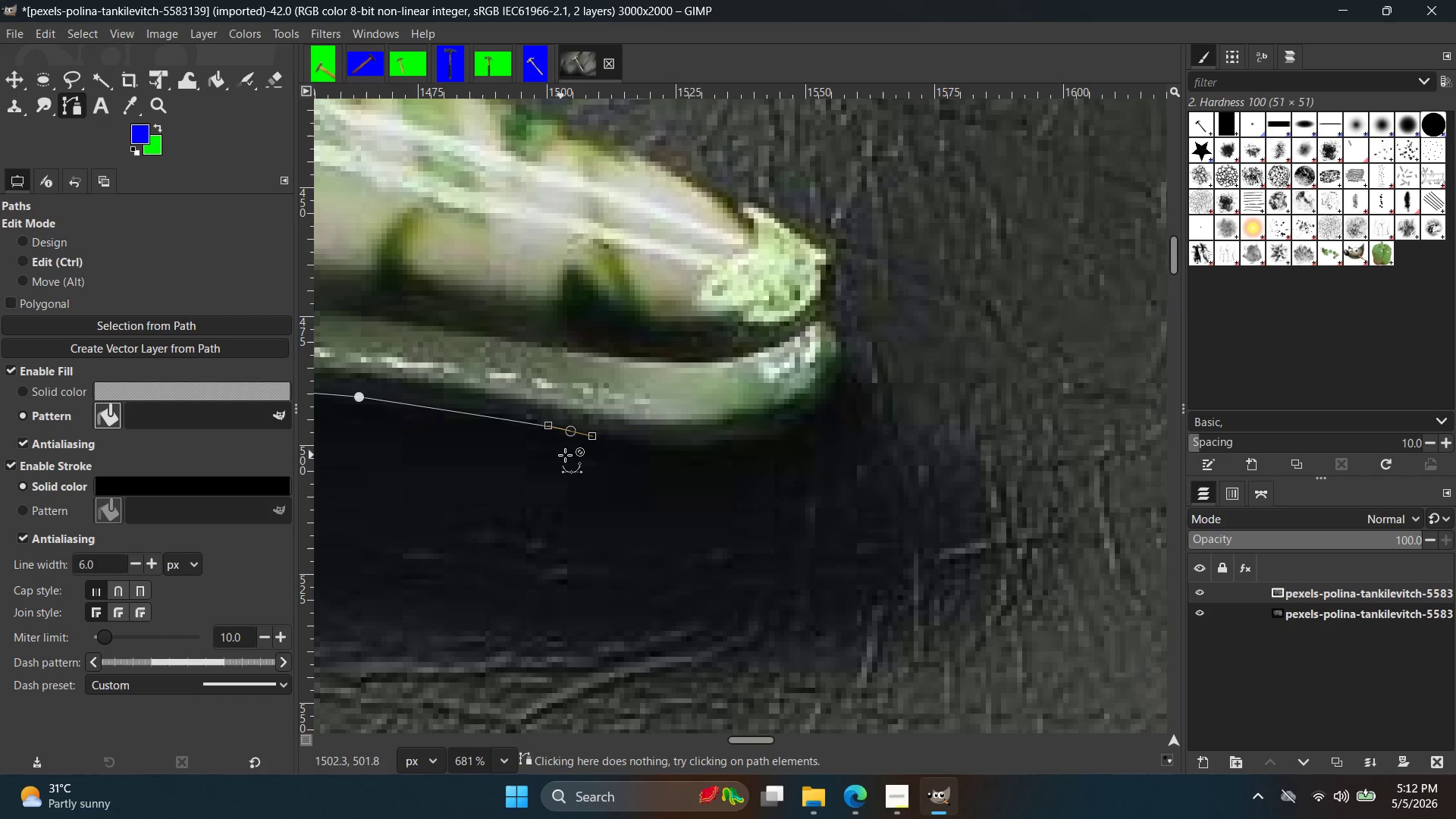 
key(Control+Z)
 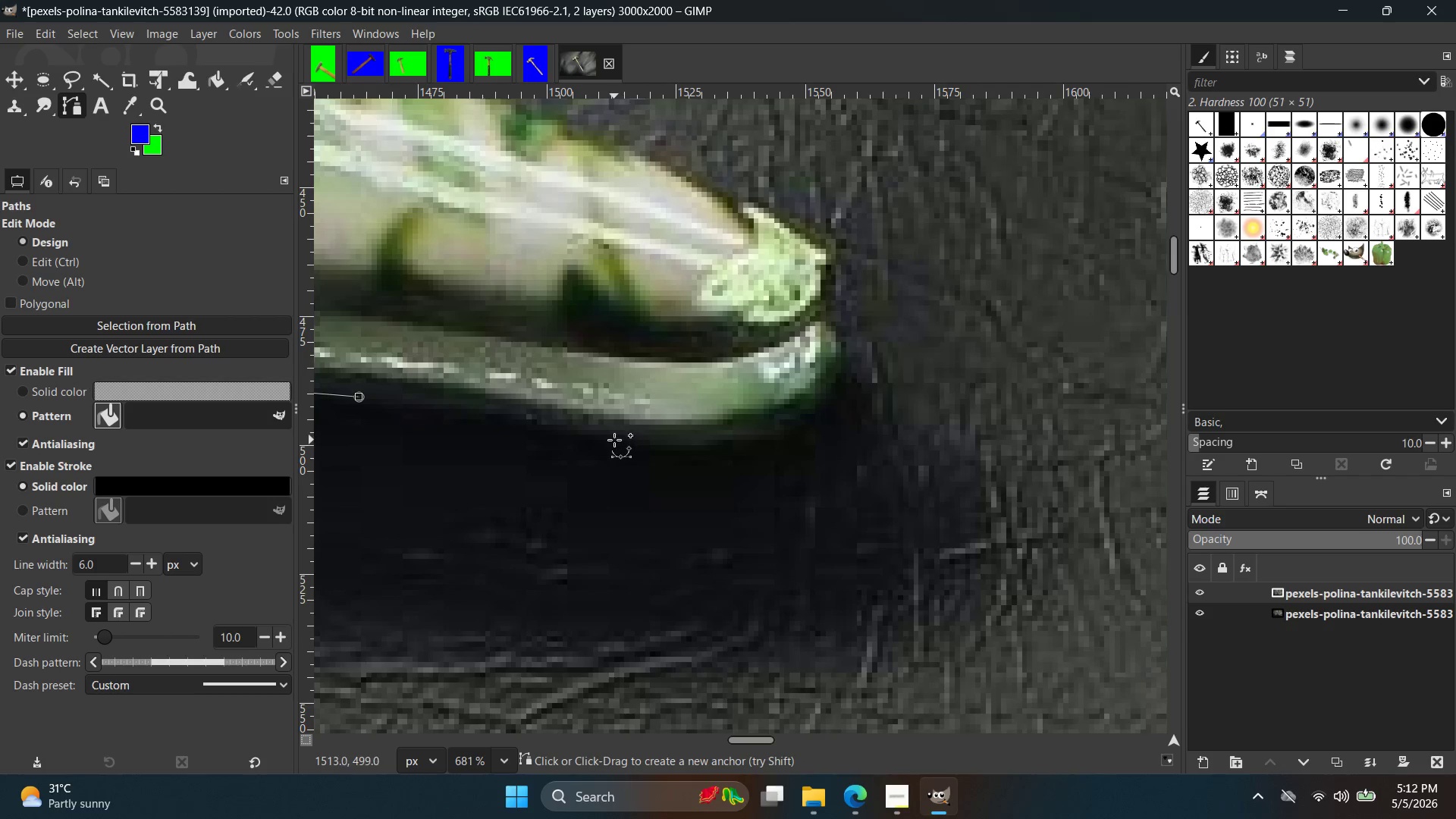 
double_click([614, 440])
 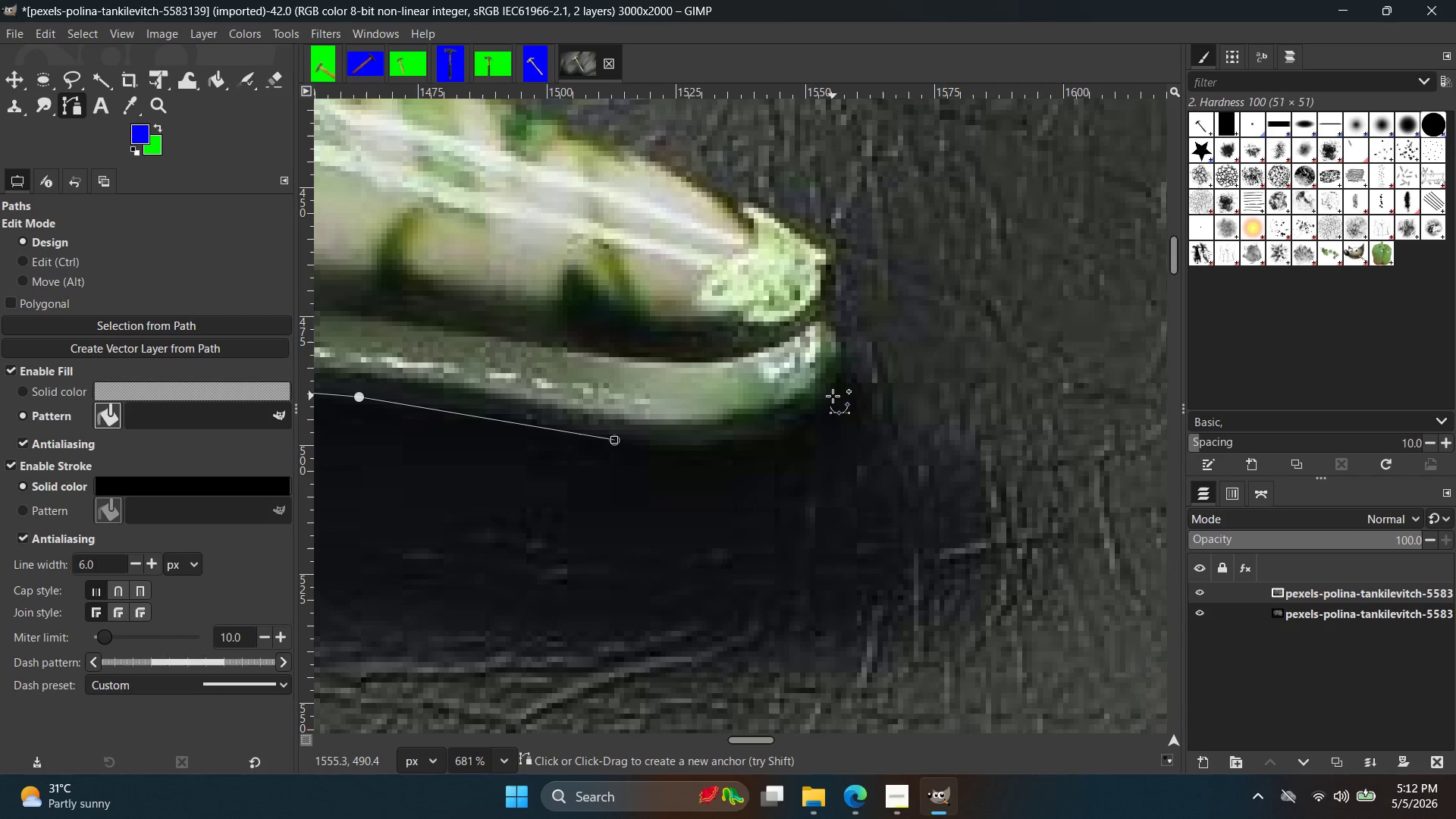 
left_click_drag(start_coordinate=[833, 388], to_coordinate=[845, 318])
 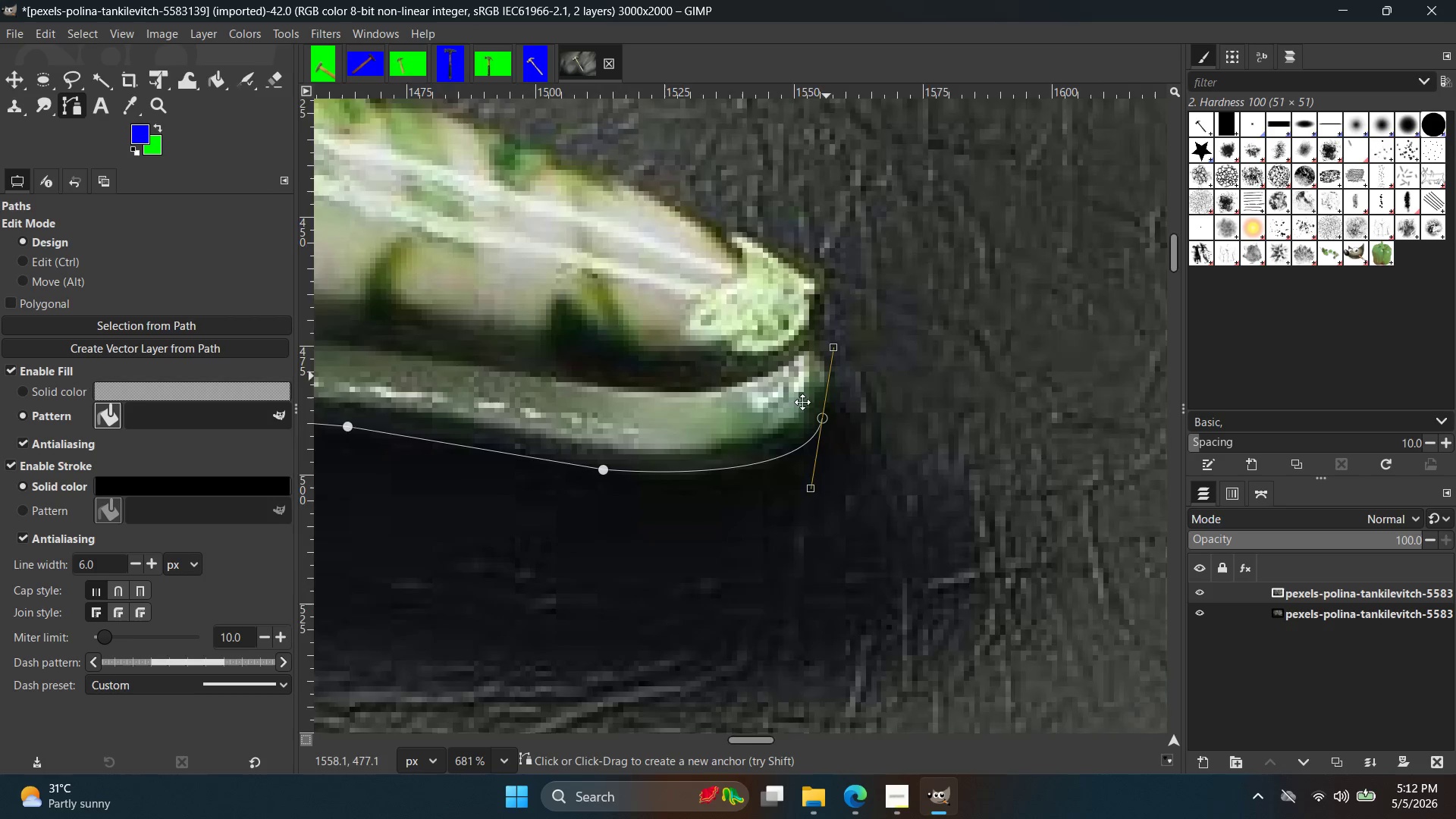 
hold_key(key=Space, duration=0.44)
 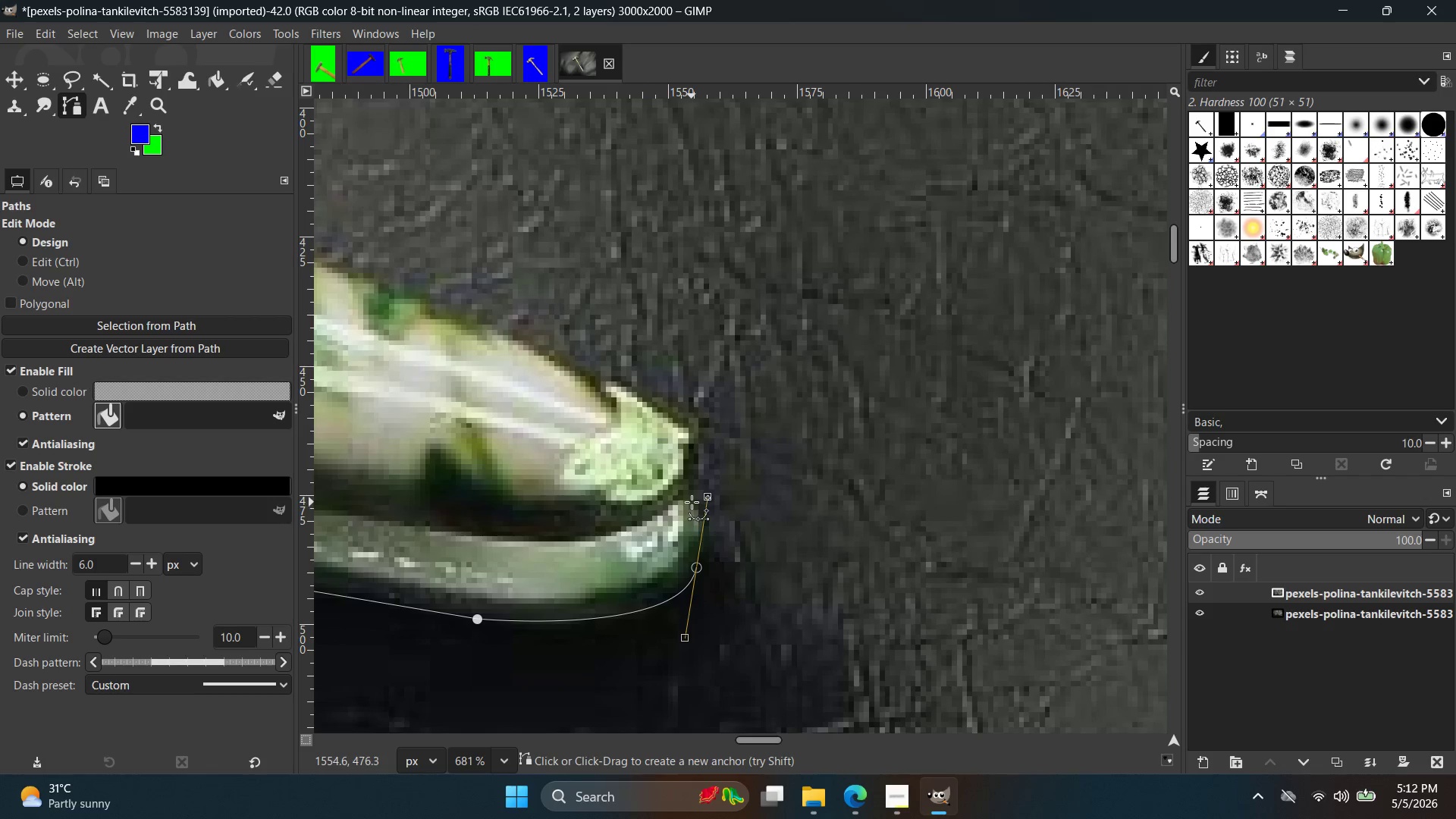 
left_click_drag(start_coordinate=[682, 500], to_coordinate=[657, 450])
 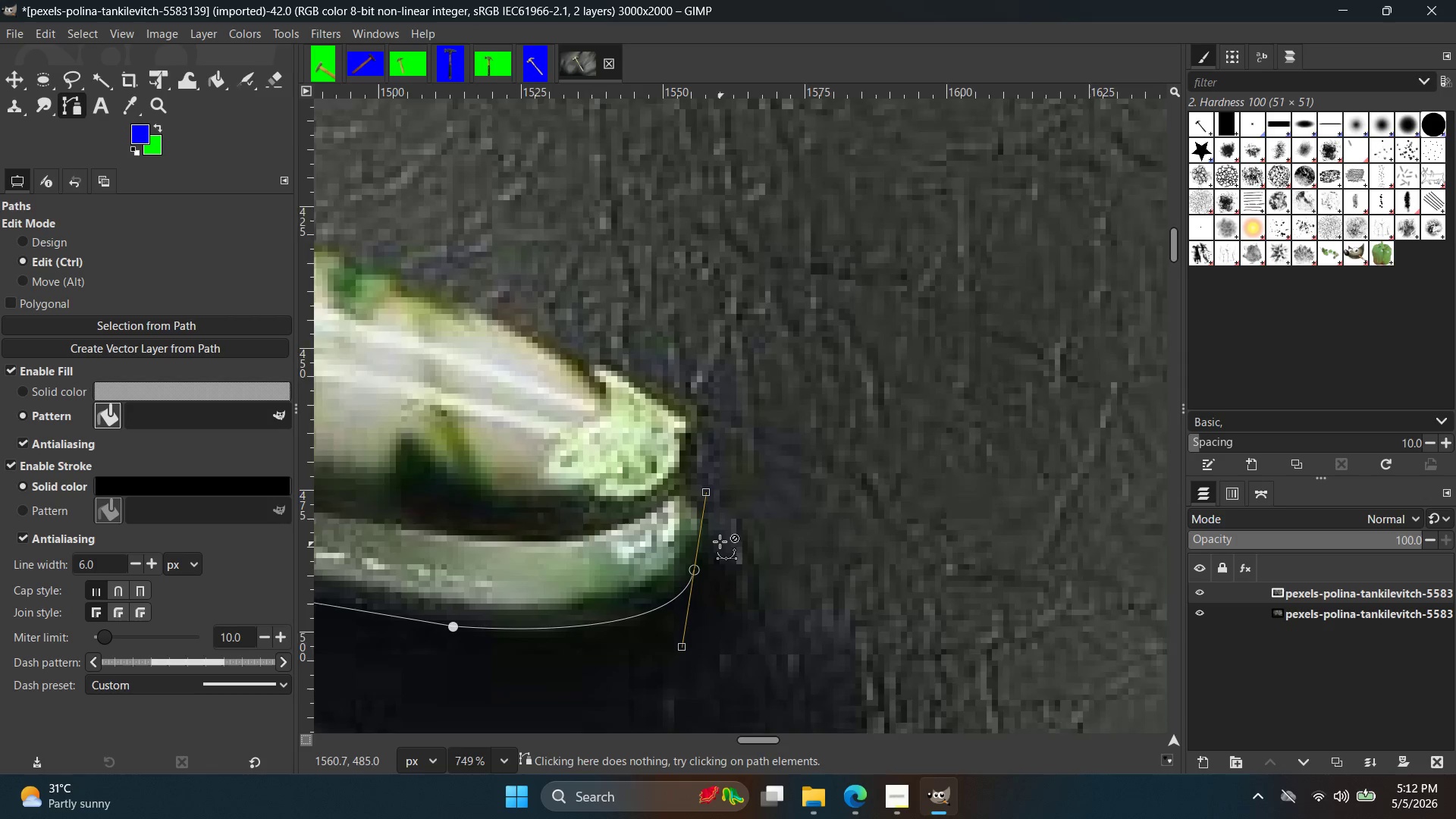 
left_click([657, 450])
 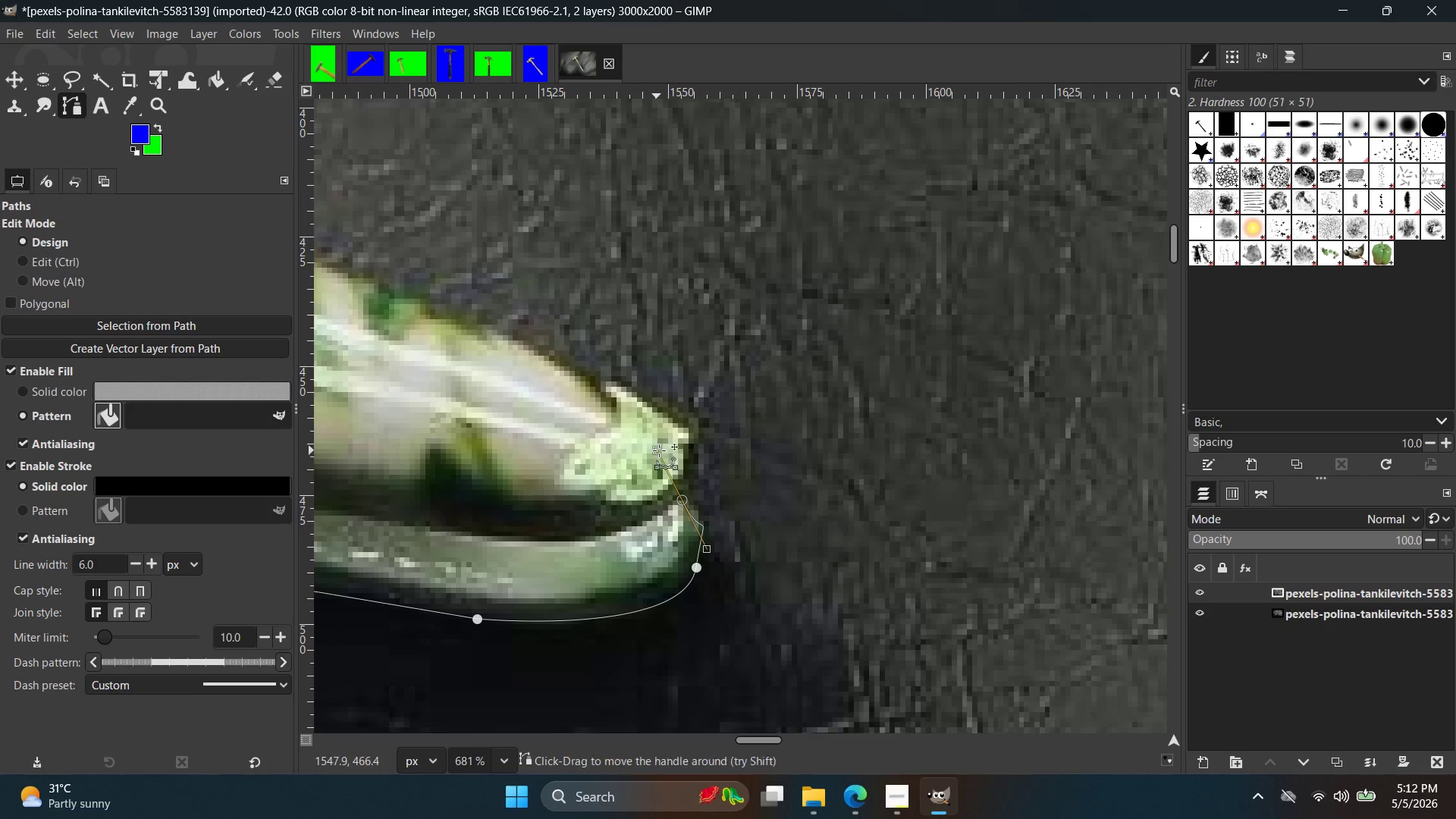 
key(Control+Z)
 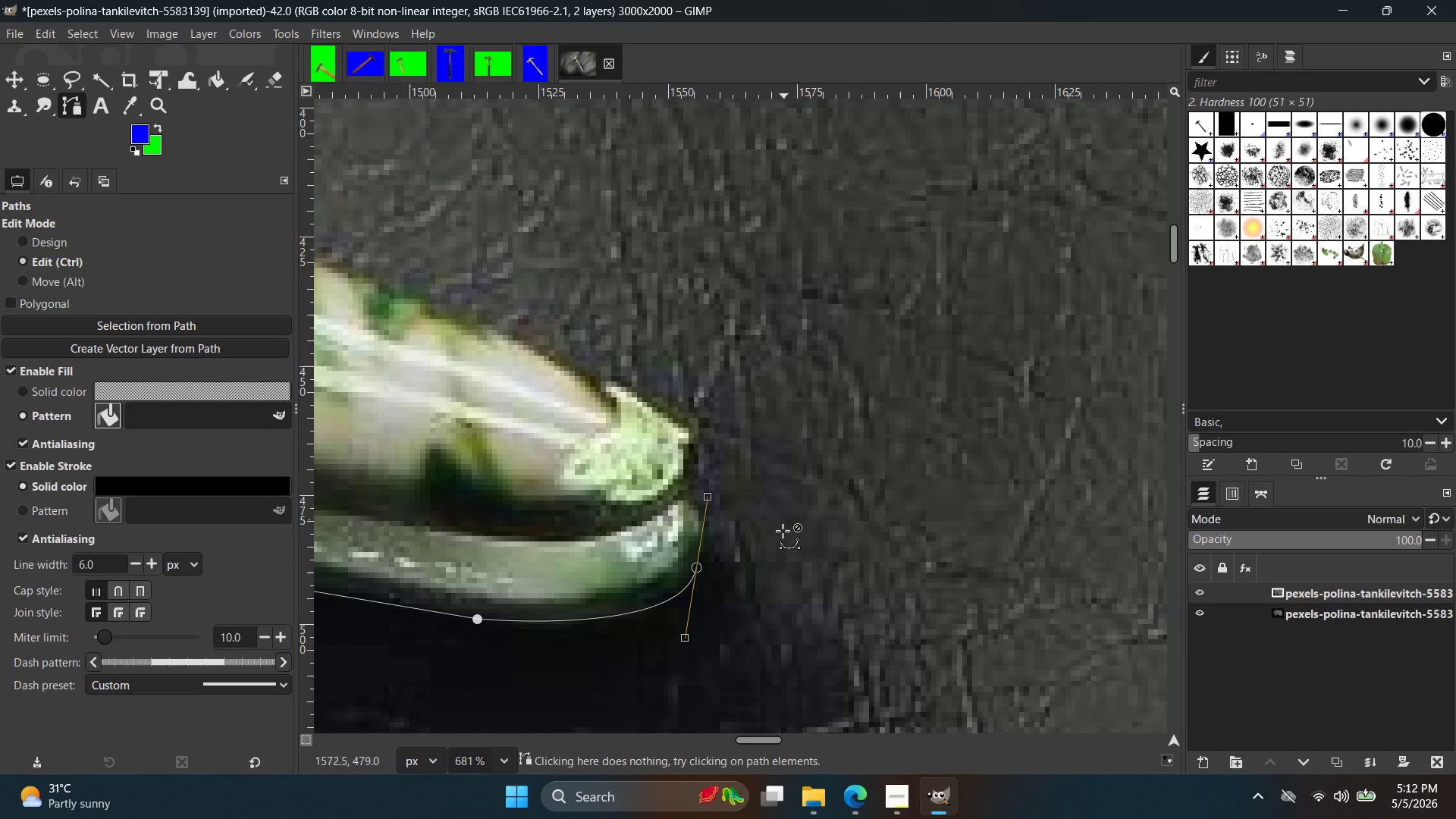 
scroll: coordinate [704, 529], scroll_direction: up, amount: 4.0
 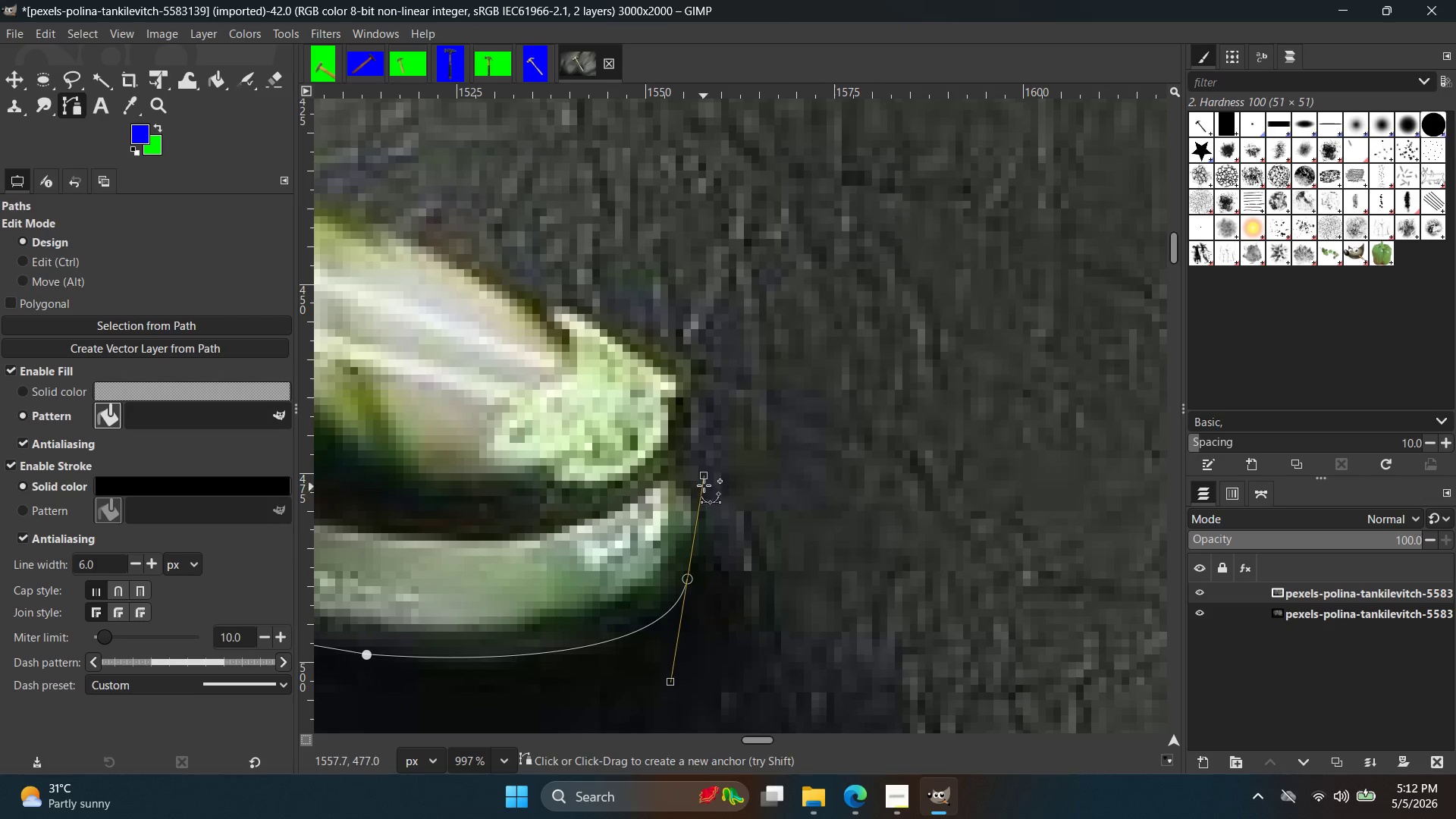 
left_click_drag(start_coordinate=[708, 475], to_coordinate=[727, 498])
 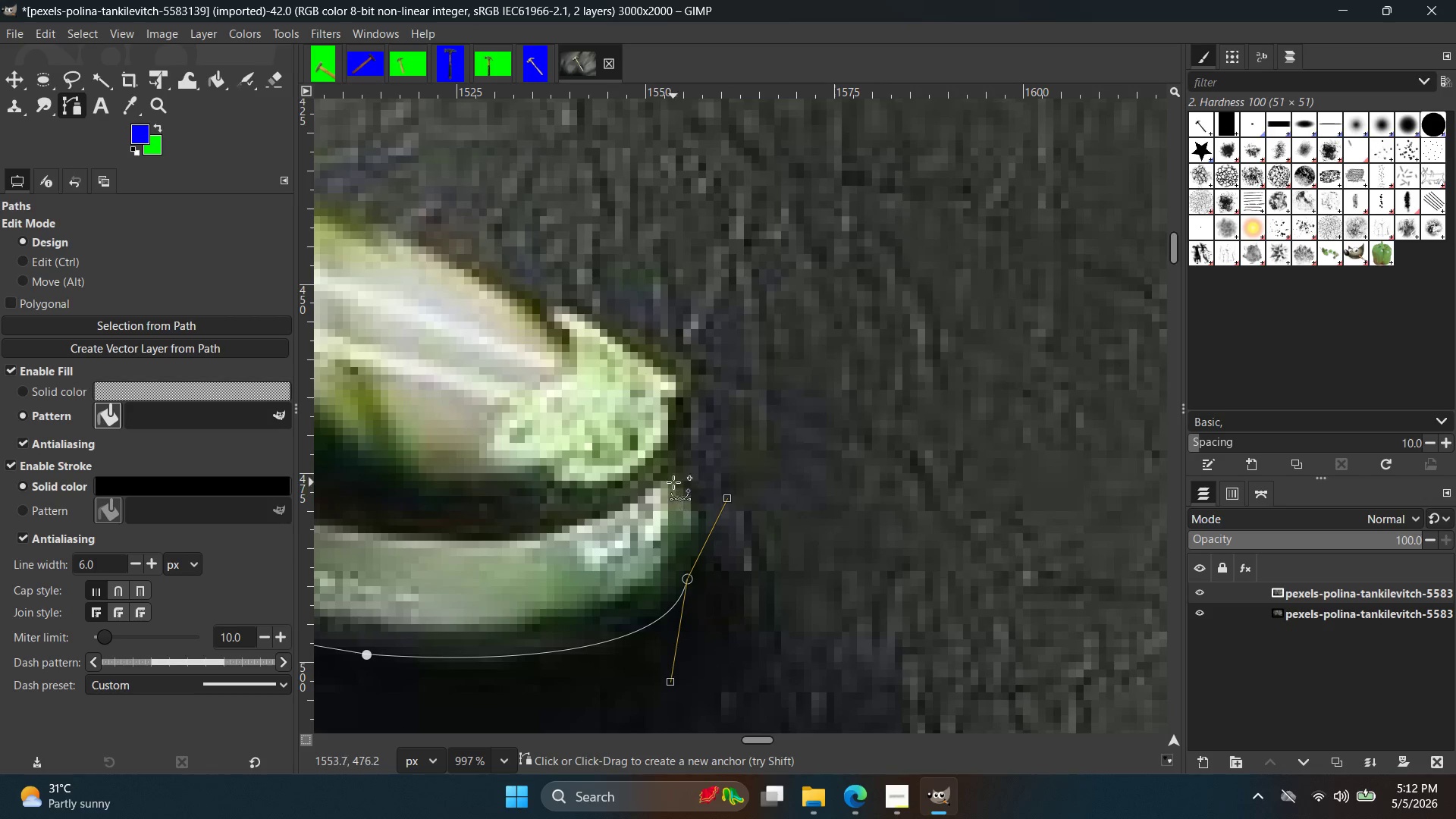 
left_click_drag(start_coordinate=[668, 479], to_coordinate=[652, 432])
 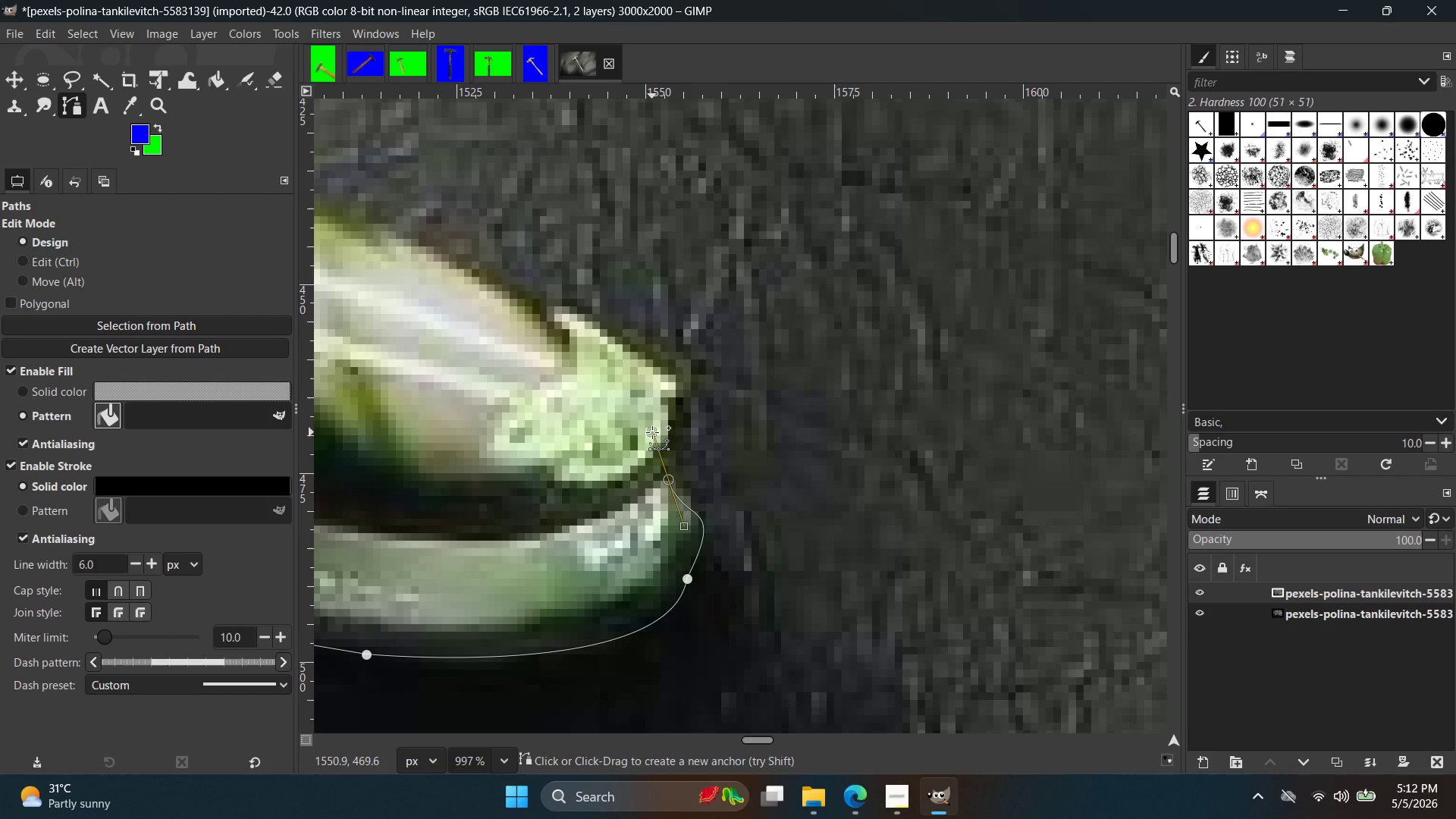 
key(Control+Z)
 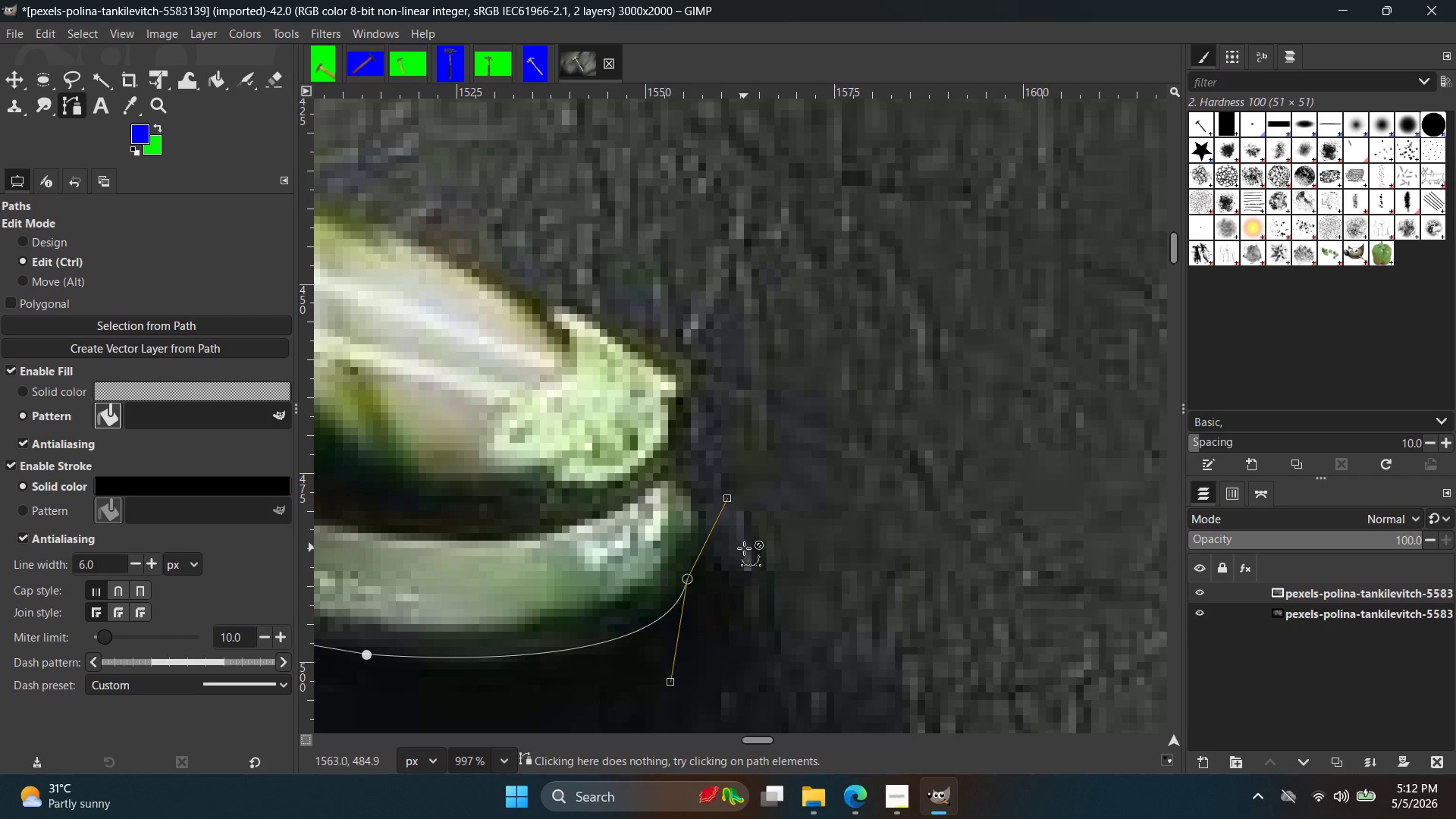 
scroll: coordinate [726, 552], scroll_direction: up, amount: 4.0
 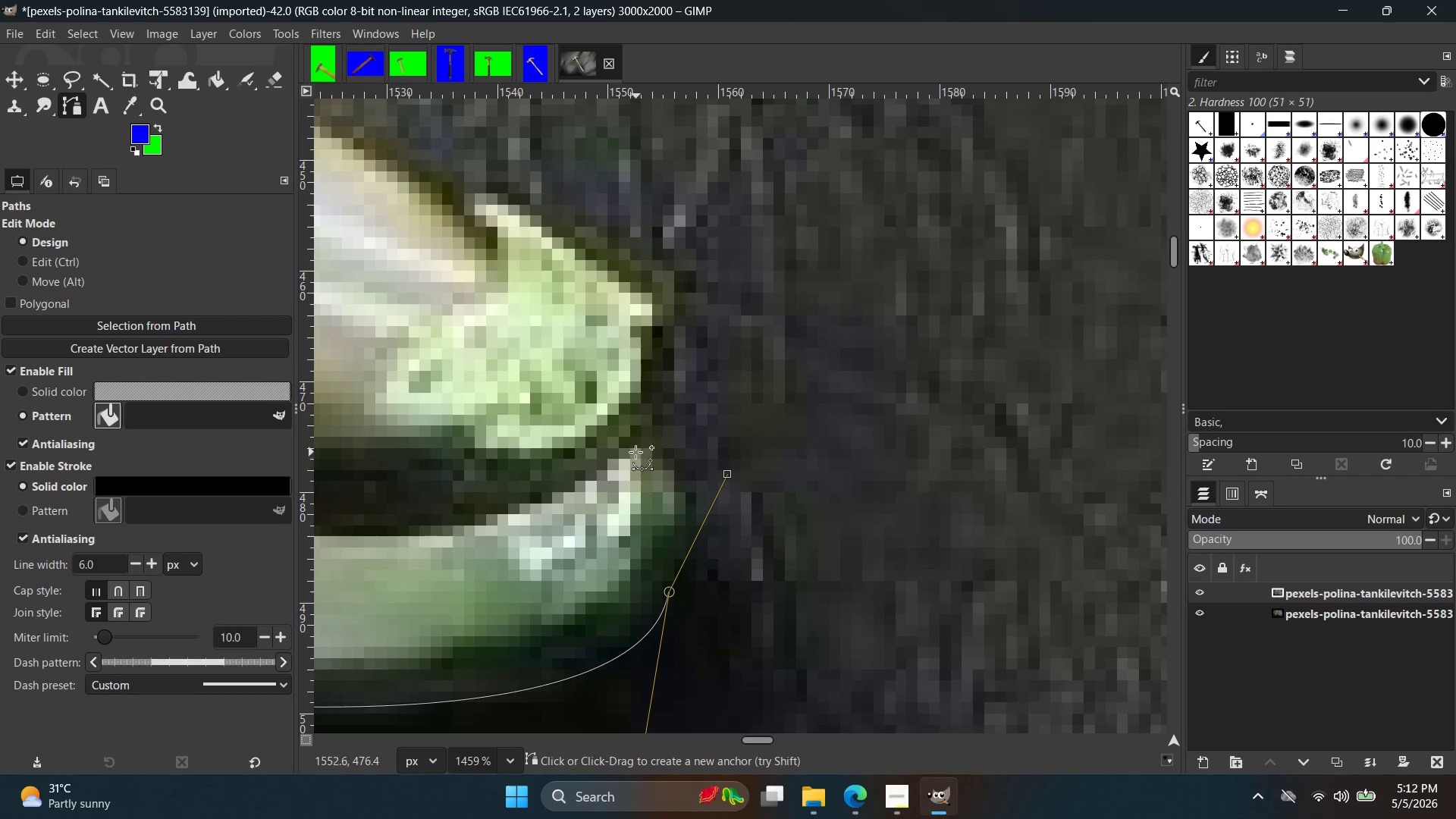 
left_click_drag(start_coordinate=[641, 451], to_coordinate=[591, 393])
 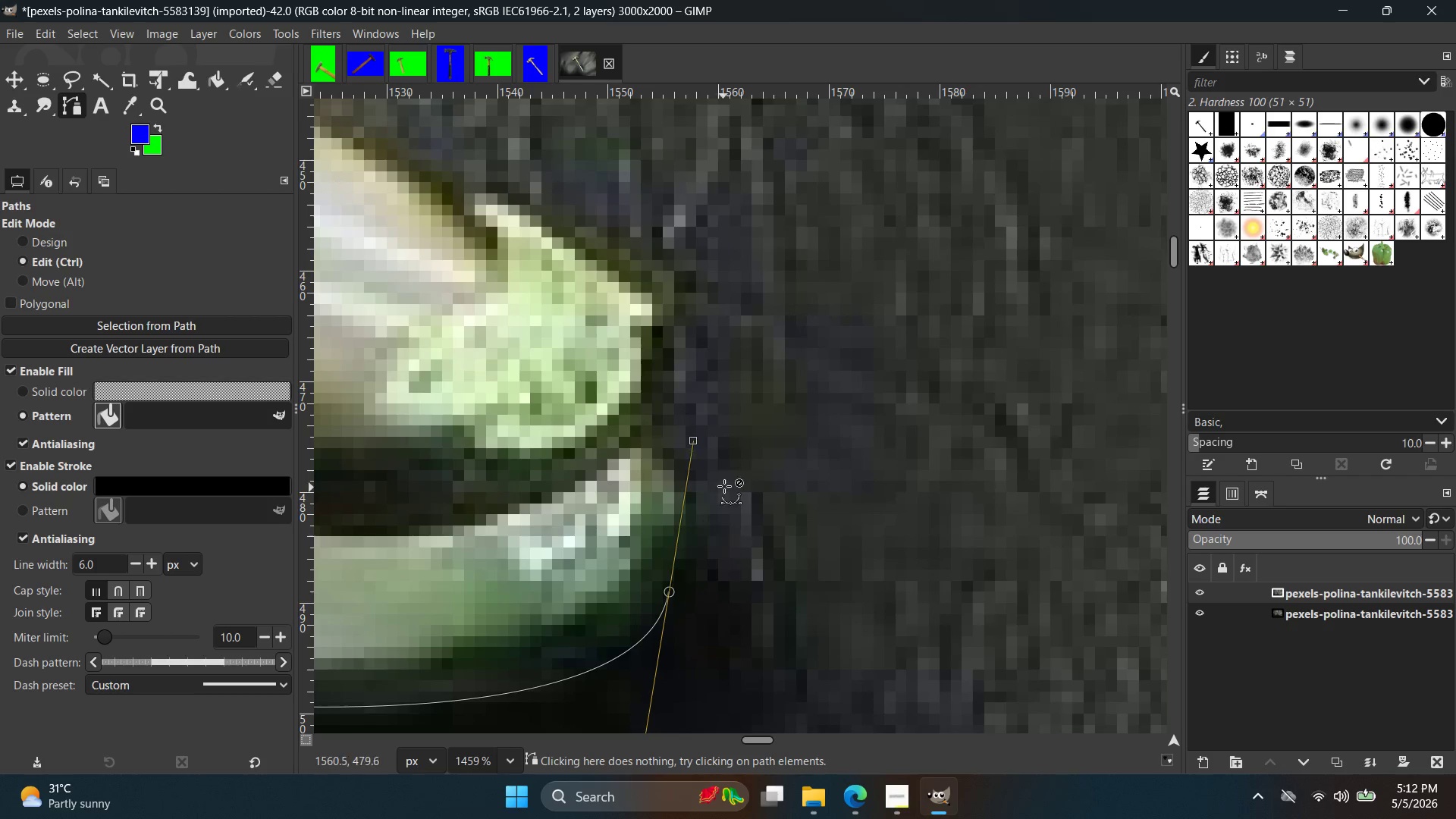 
left_click([591, 393])
 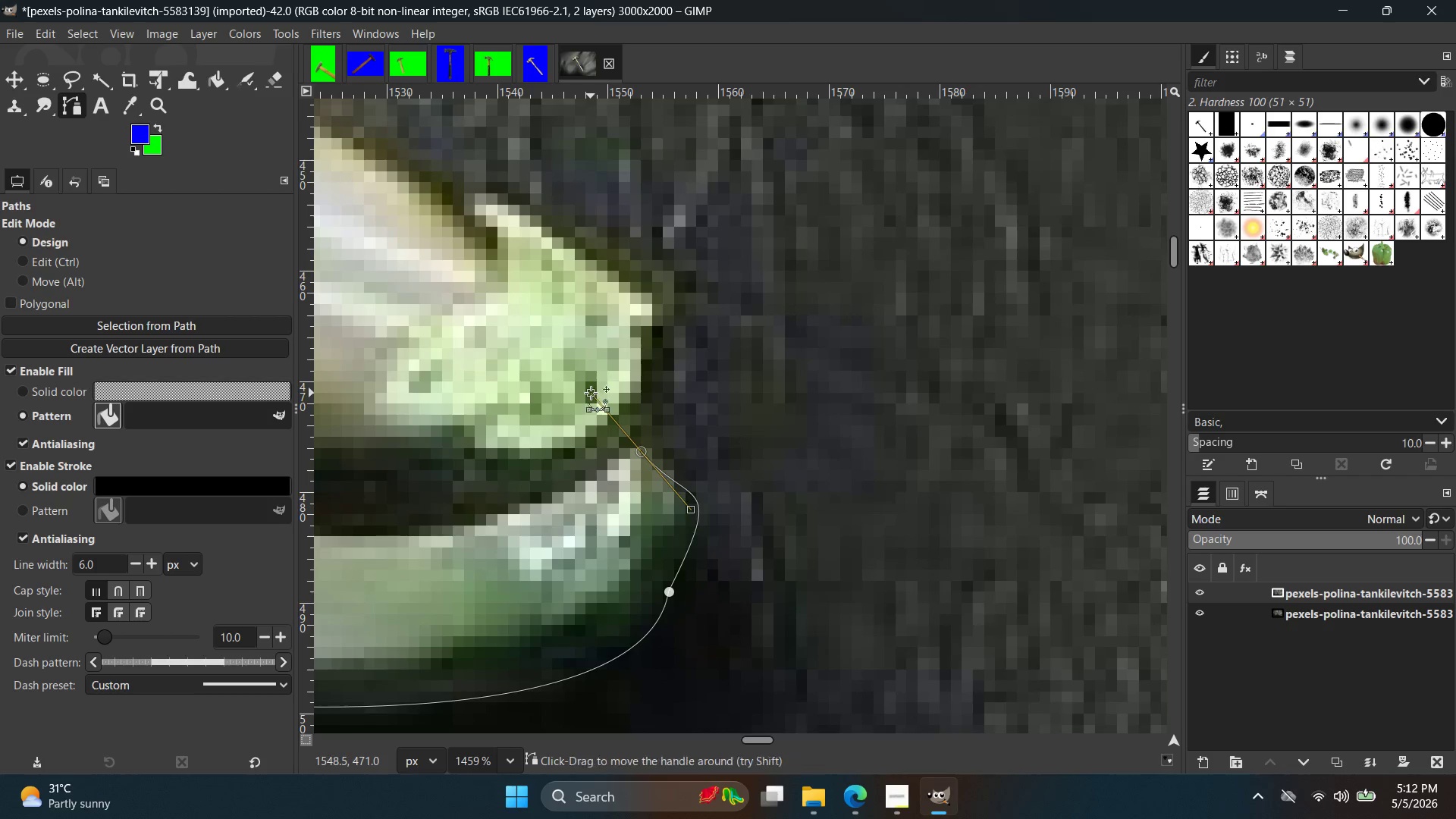 
key(Control+Z)
 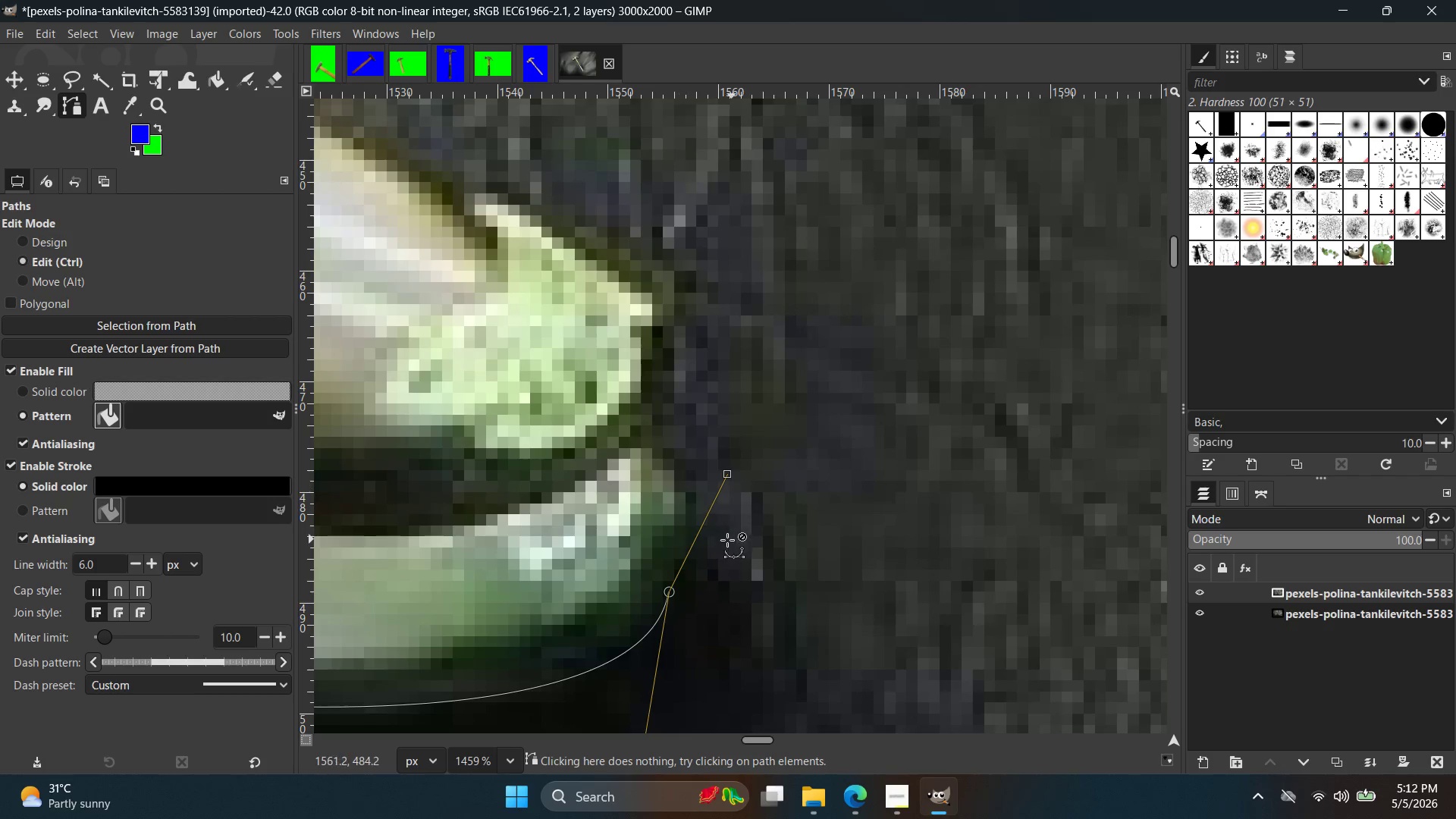 
key(Control+Z)
 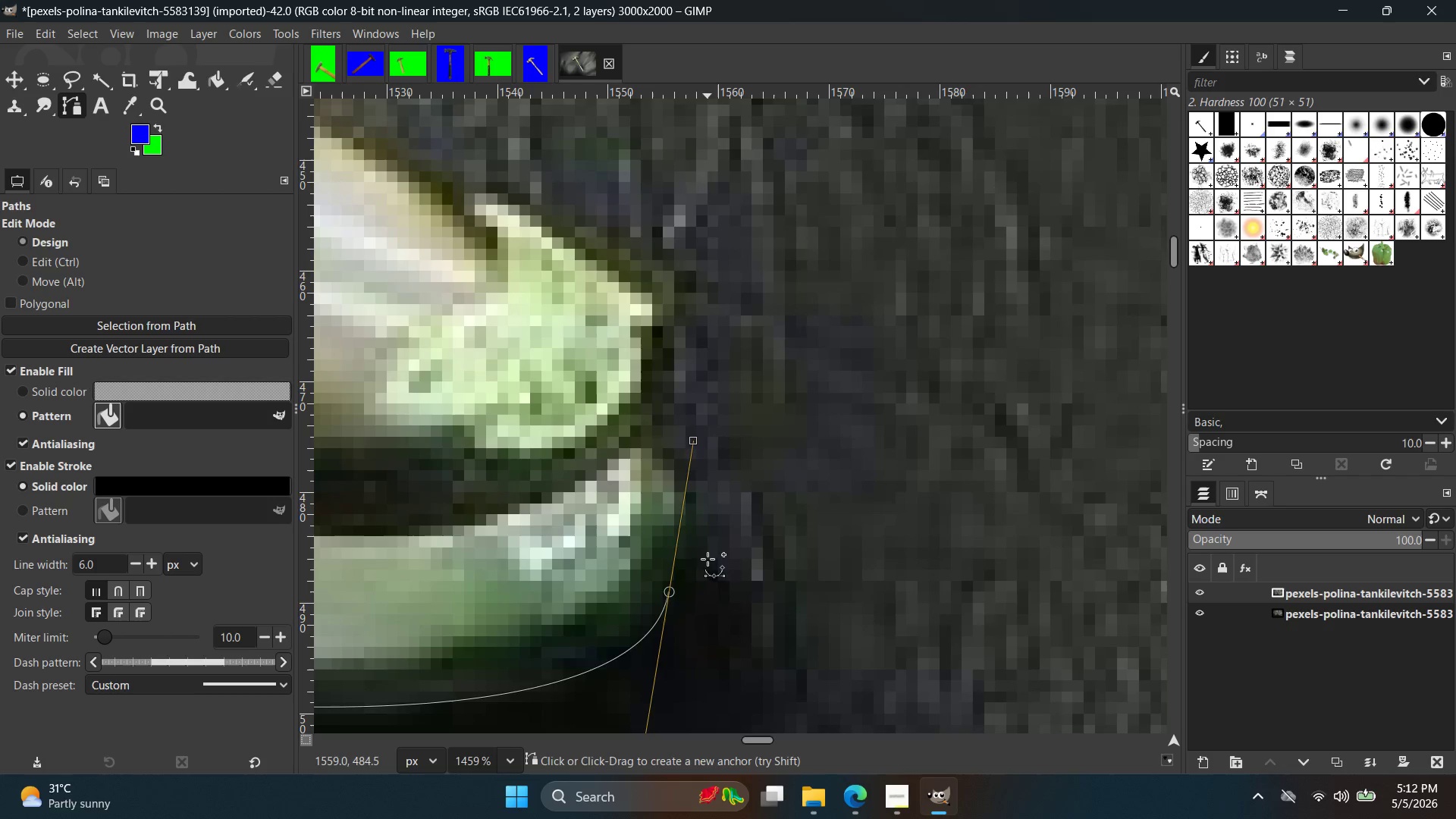 
key(Control+ControlLeft)
 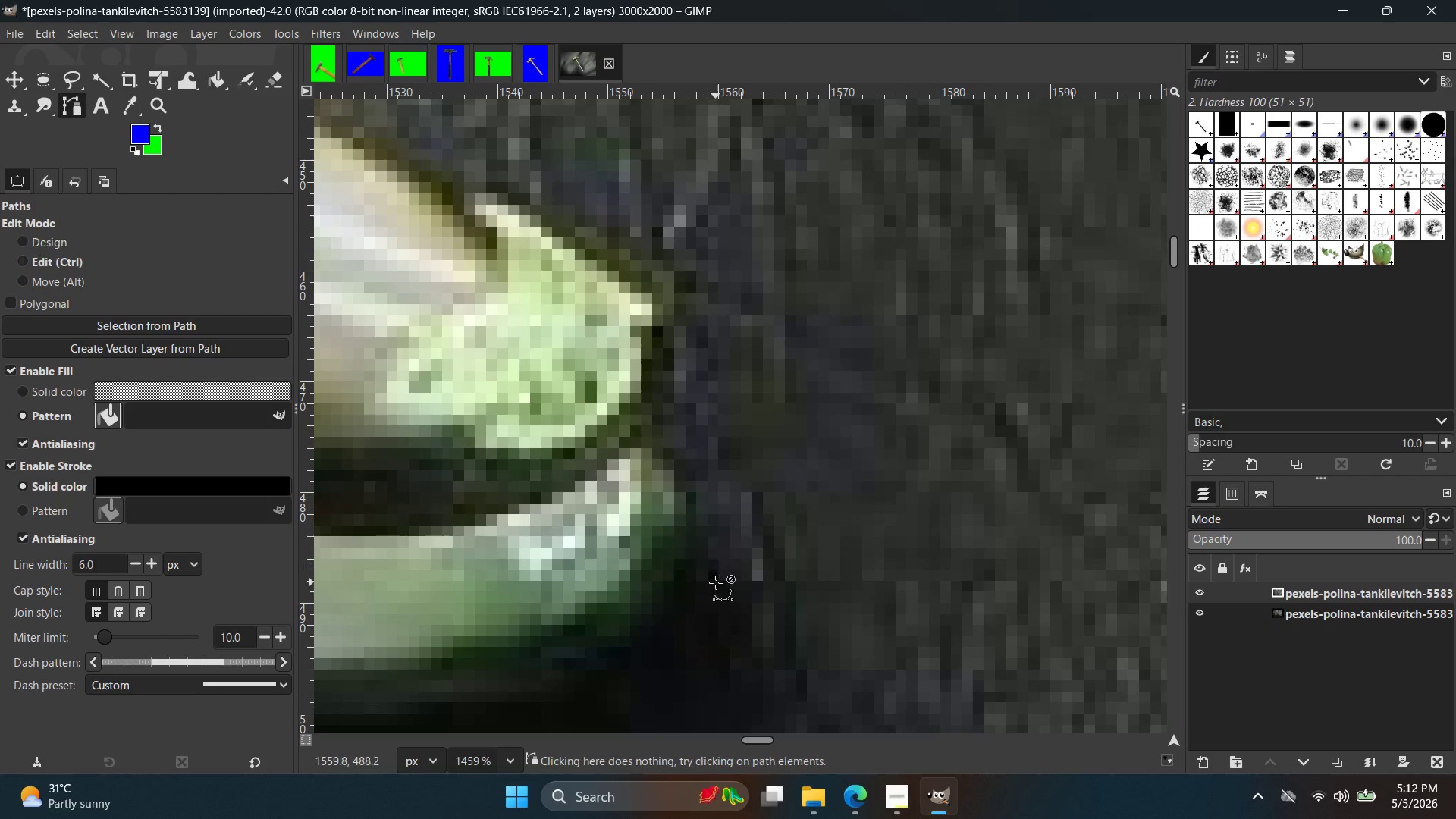 
key(Control+Z)
 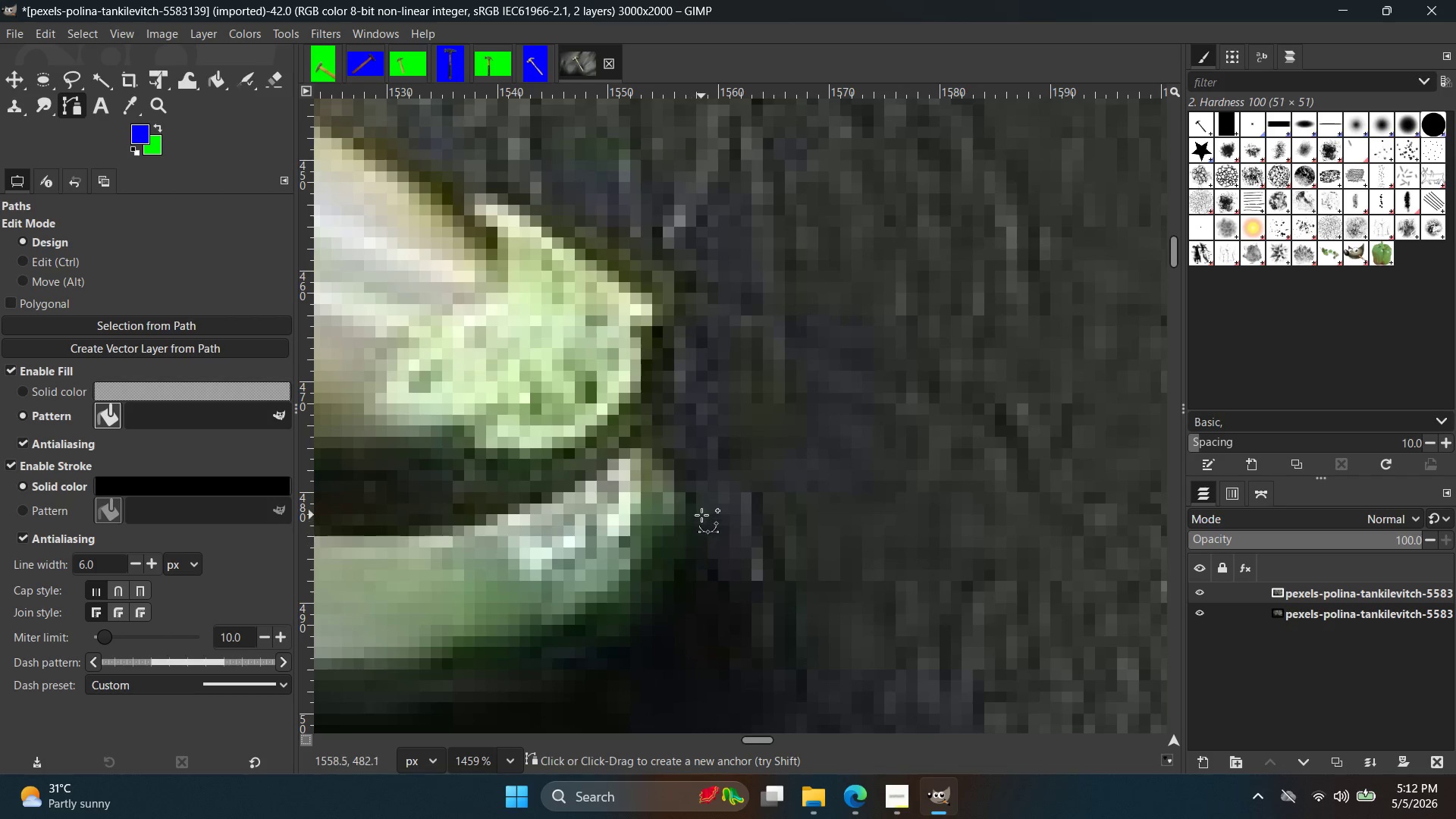 
left_click_drag(start_coordinate=[700, 513], to_coordinate=[694, 274])
 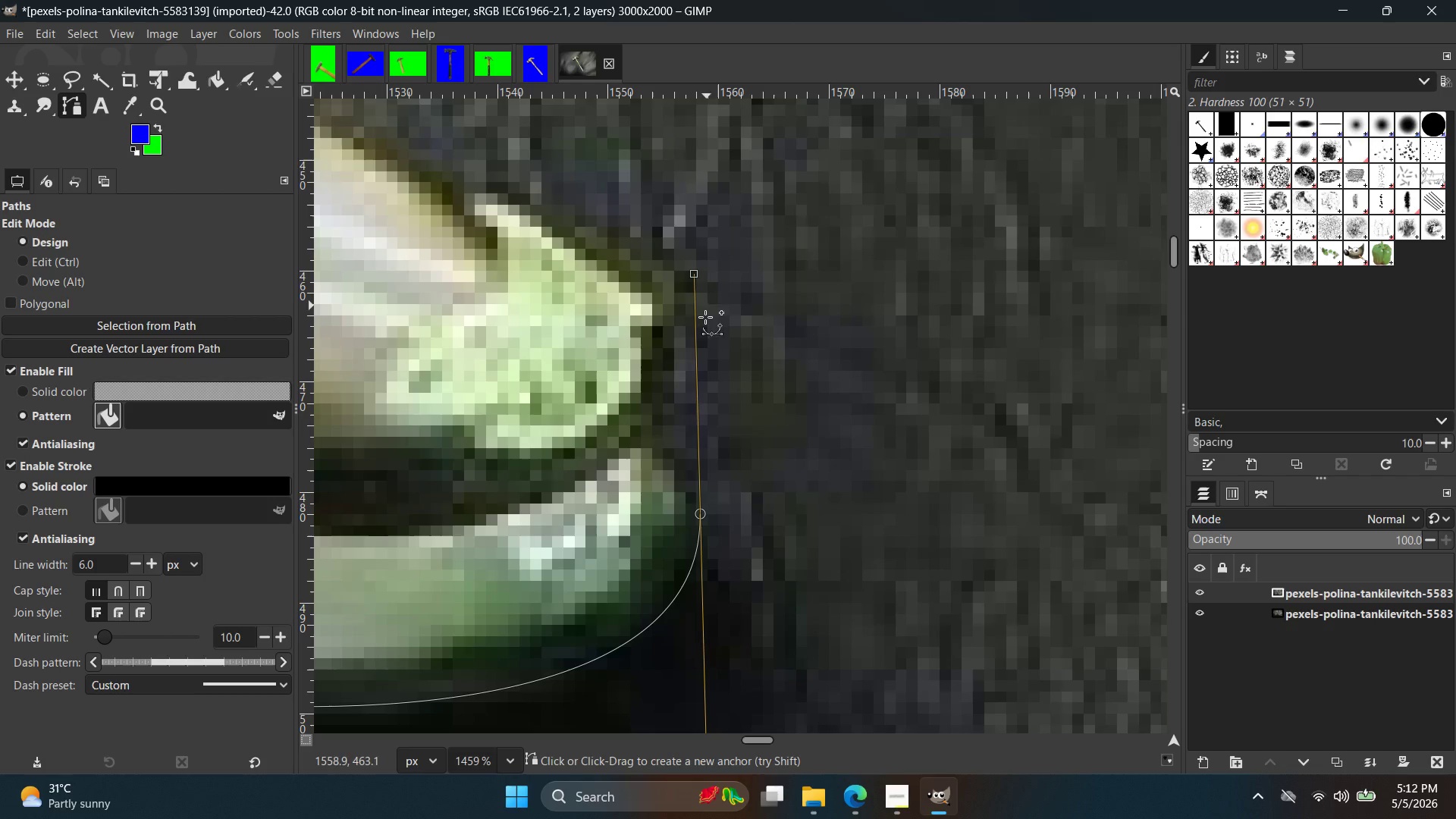 
hold_key(key=ControlLeft, duration=2.17)
scroll: coordinate [735, 472], scroll_direction: down, amount: 9.0
 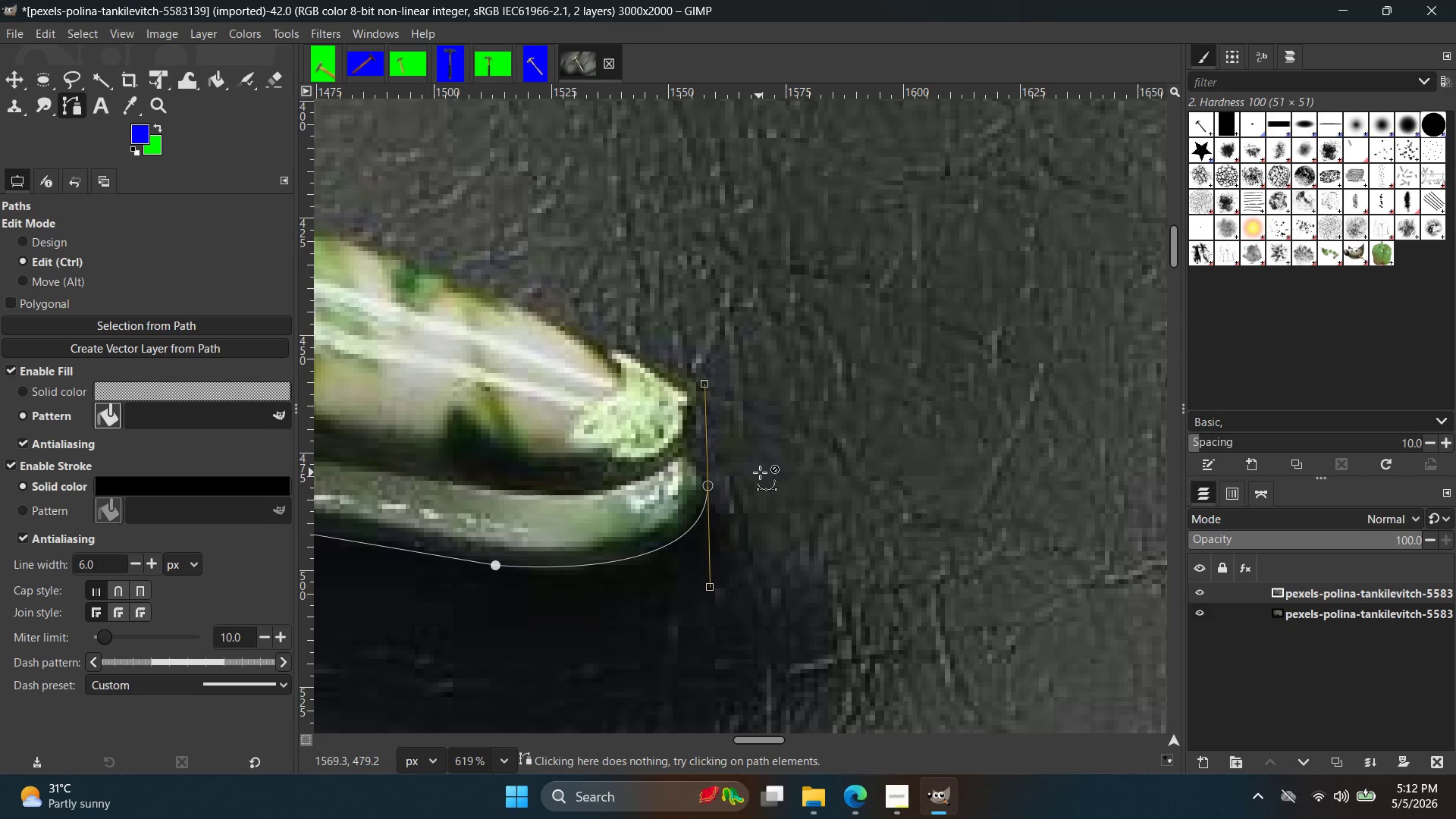 
scroll: coordinate [727, 461], scroll_direction: up, amount: 4.0
 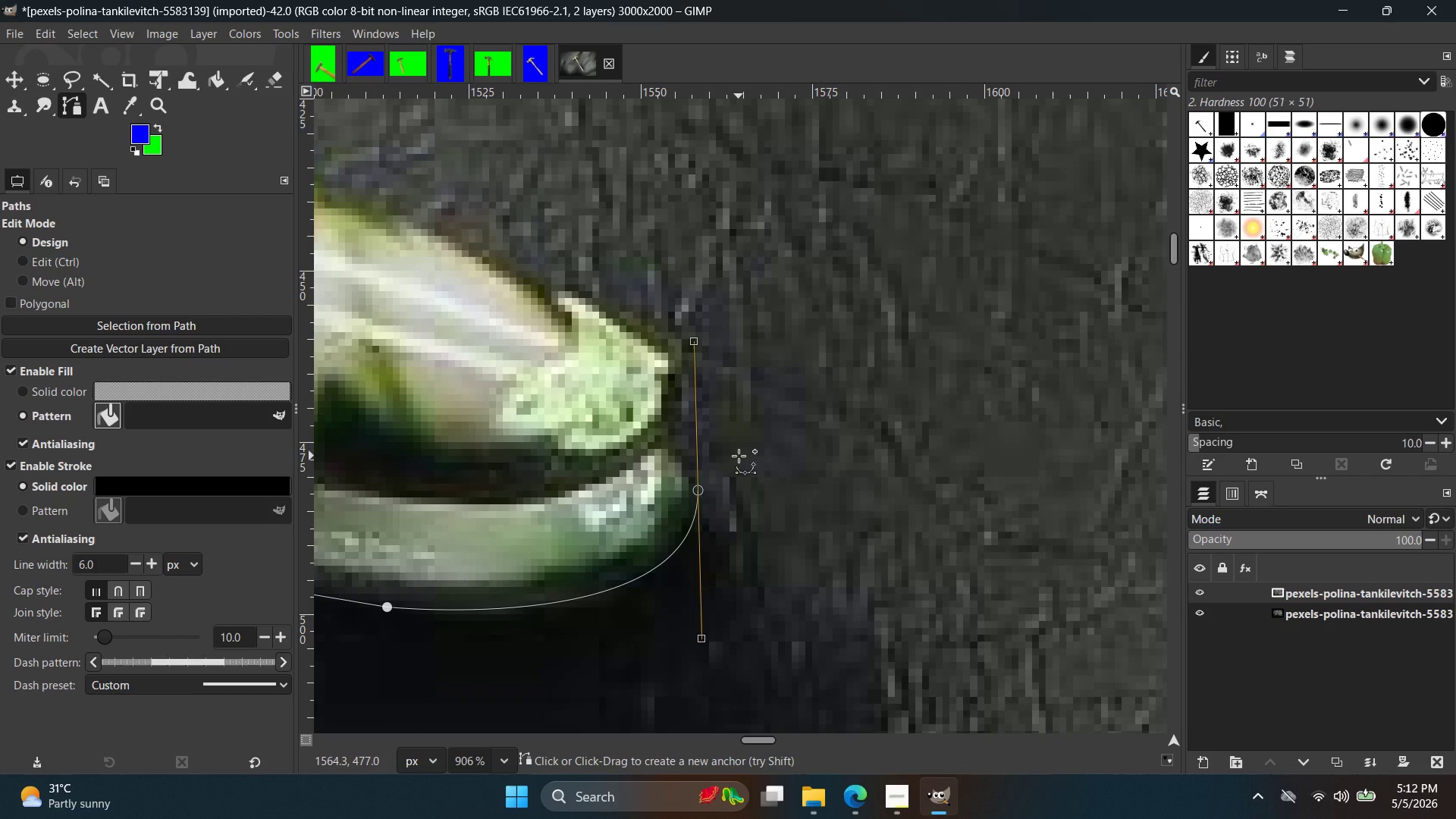 
hold_key(key=ControlLeft, duration=0.98)
scroll: coordinate [688, 475], scroll_direction: up, amount: 8.0
 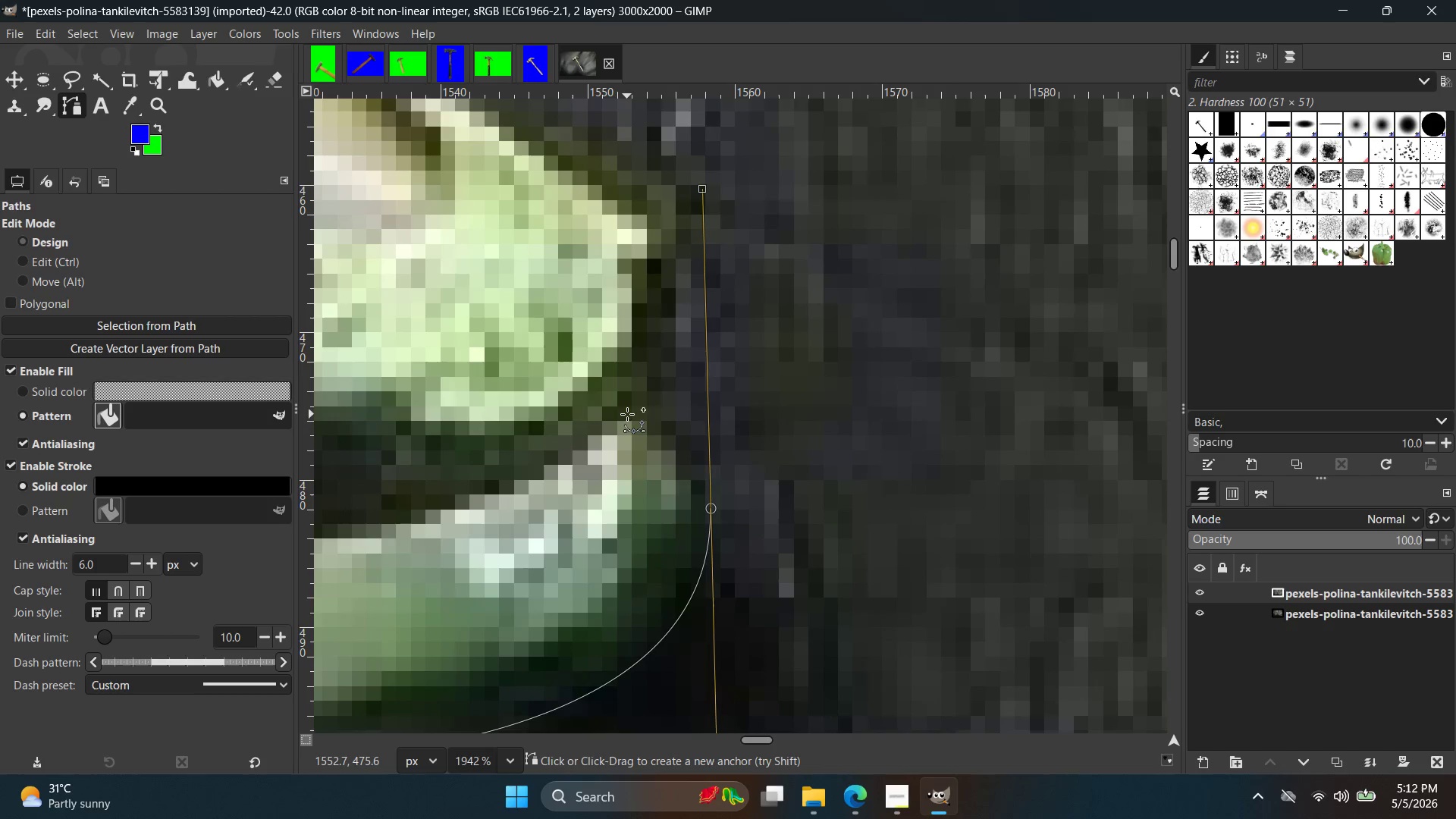 
left_click_drag(start_coordinate=[626, 414], to_coordinate=[620, 413])
 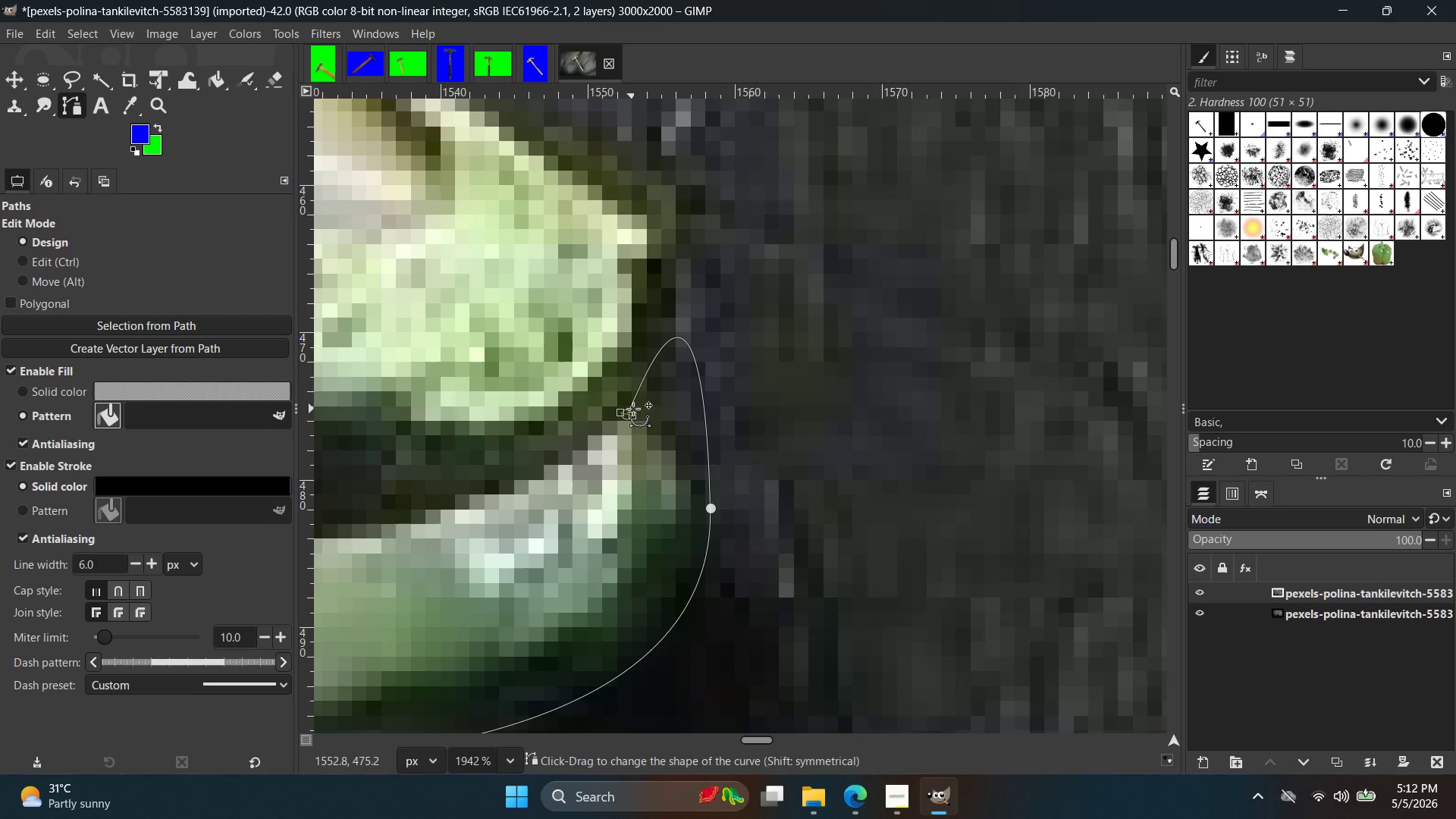 
key(Control+ControlLeft)
 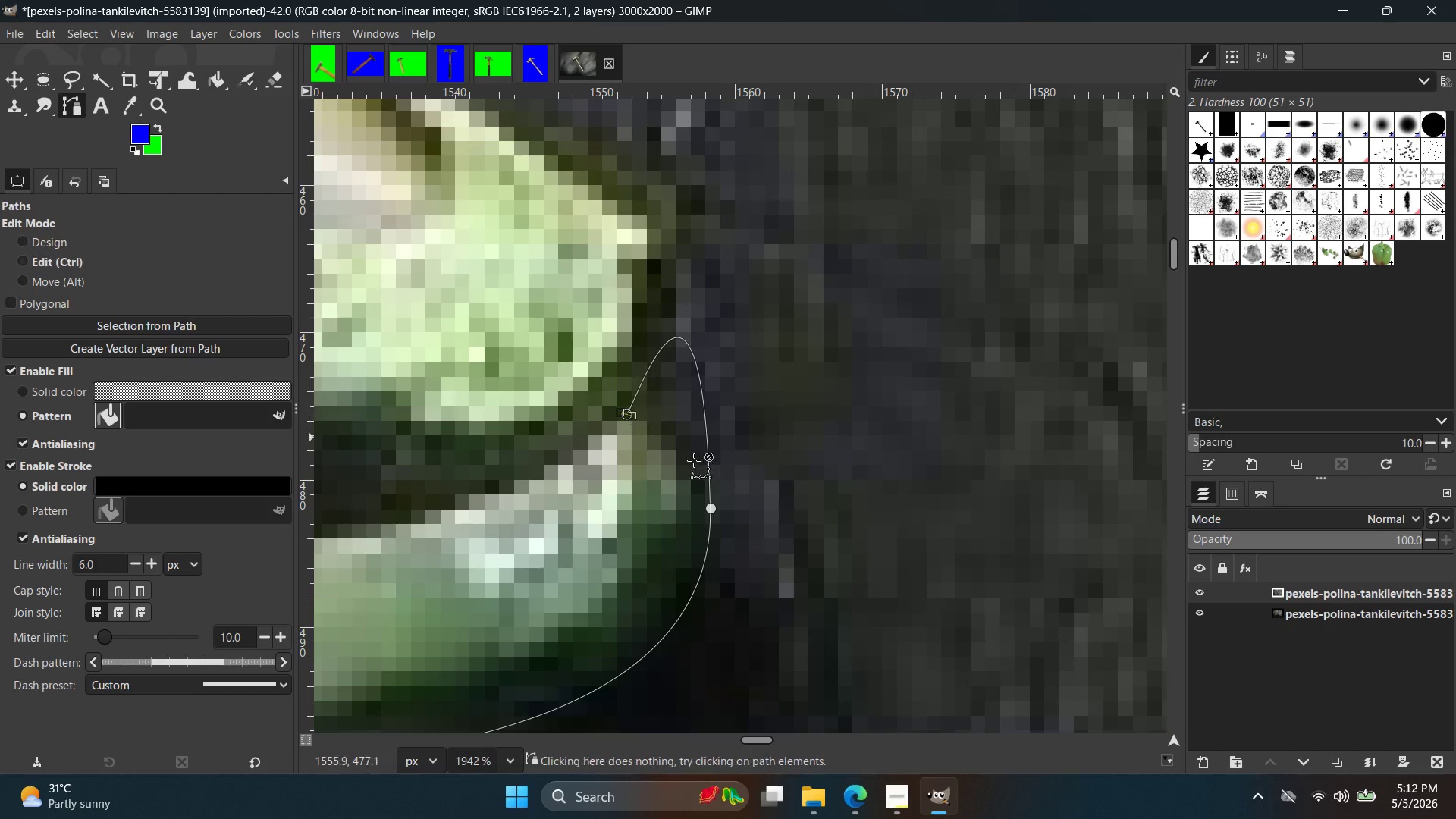 
key(Control+Z)
 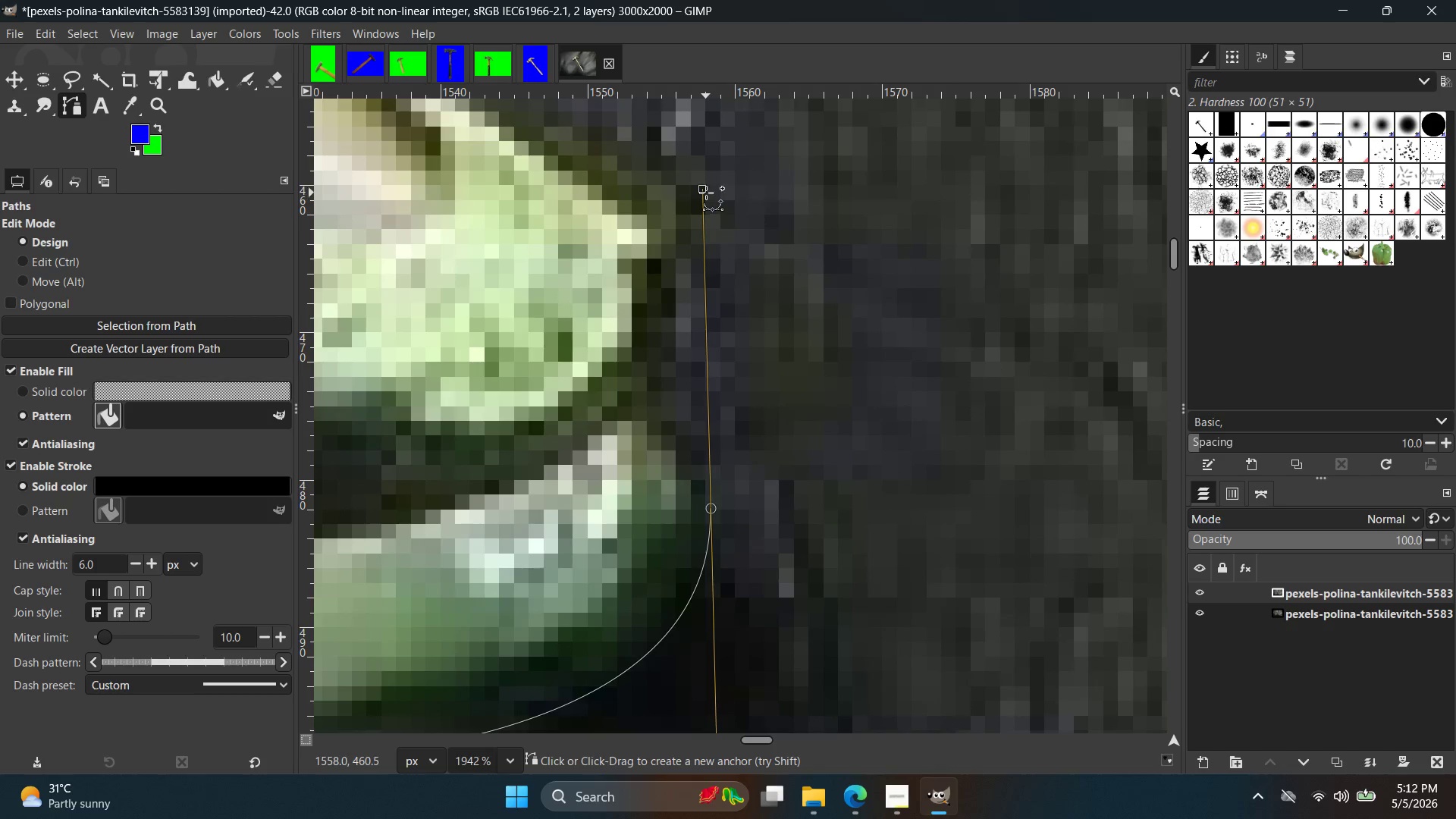 
left_click_drag(start_coordinate=[701, 189], to_coordinate=[711, 506])
 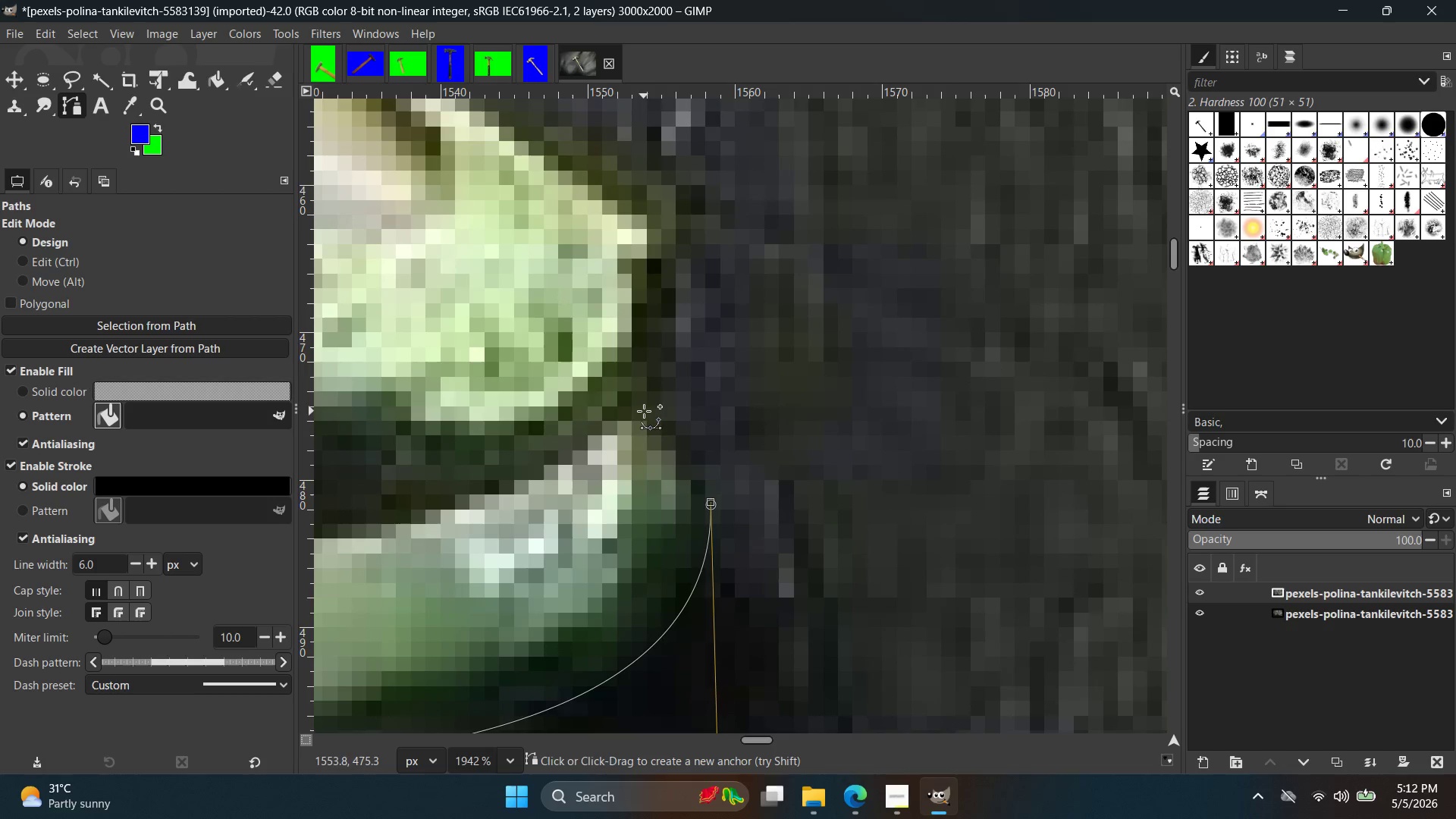 
left_click([647, 415])
 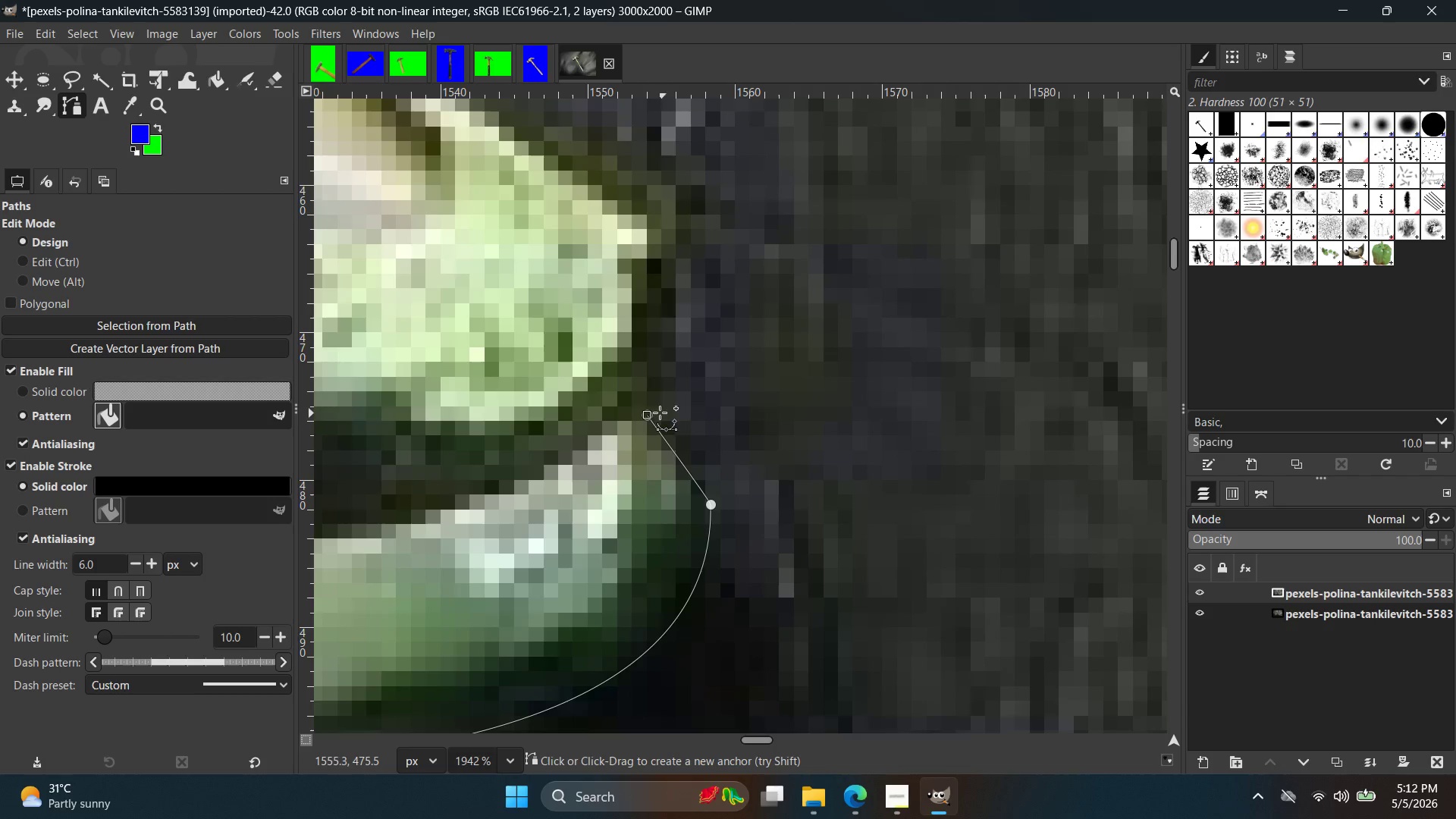 
key(Control+ControlLeft)
 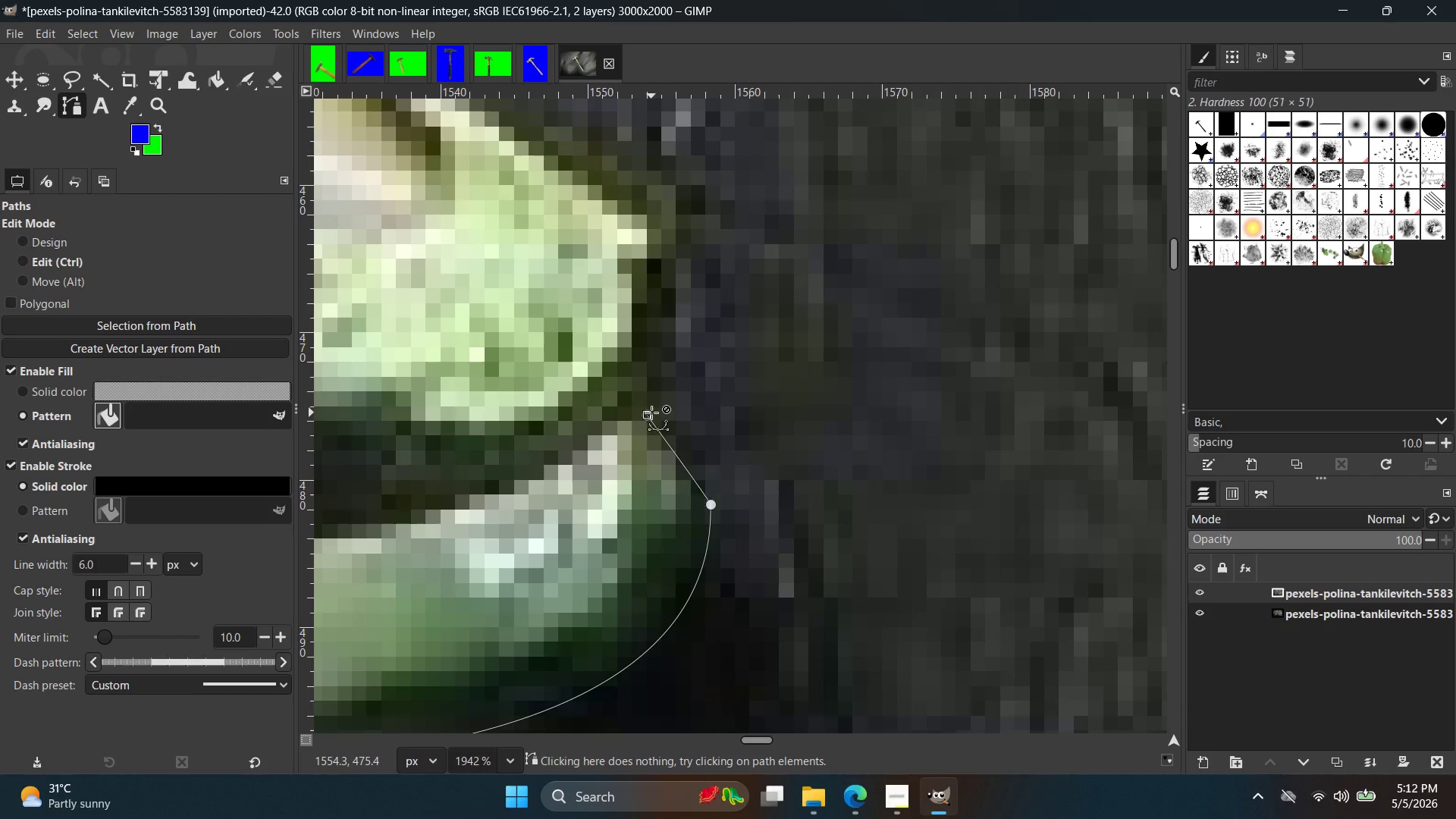 
key(Control+Z)
 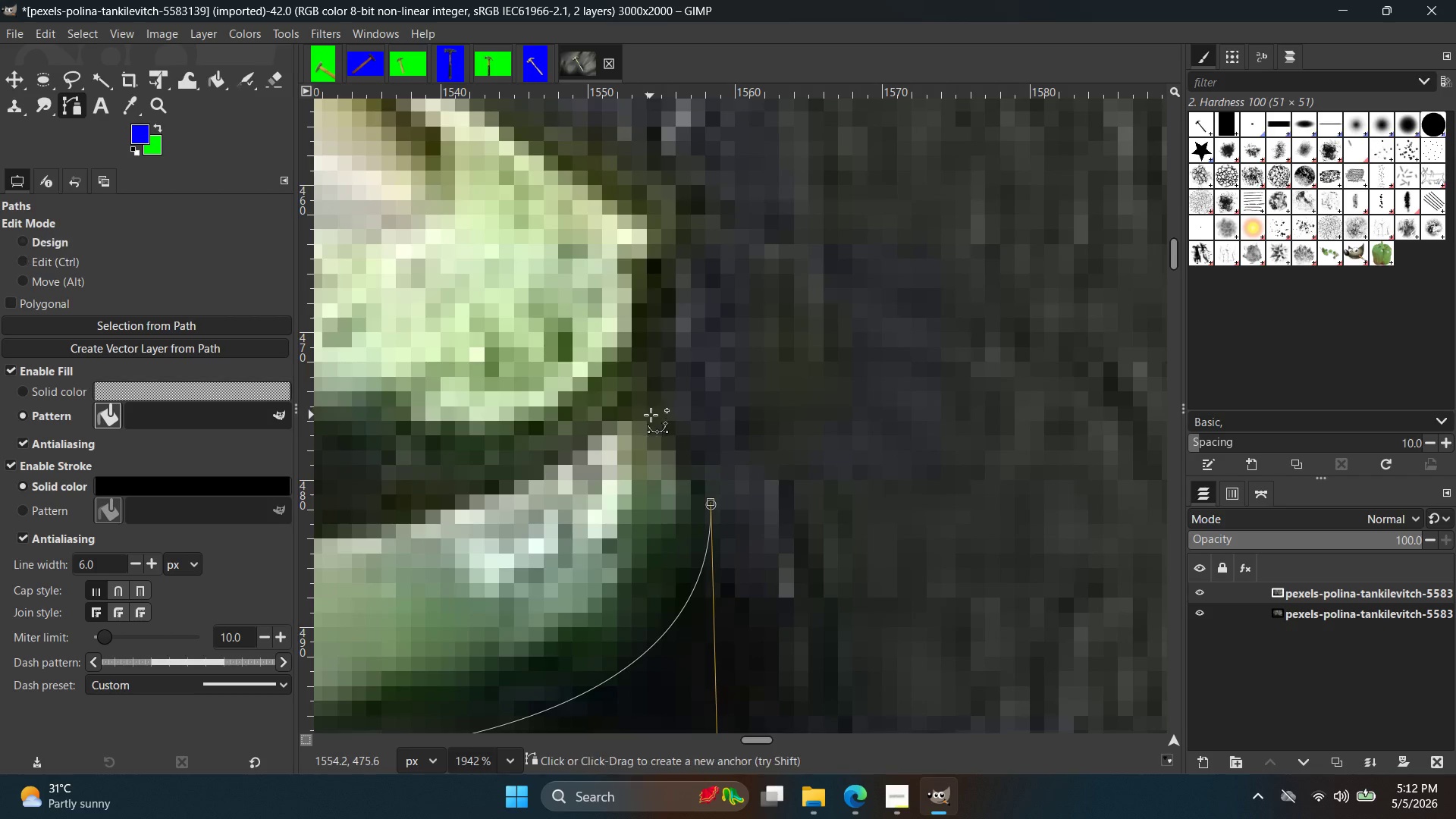 
left_click_drag(start_coordinate=[651, 415], to_coordinate=[611, 398])
 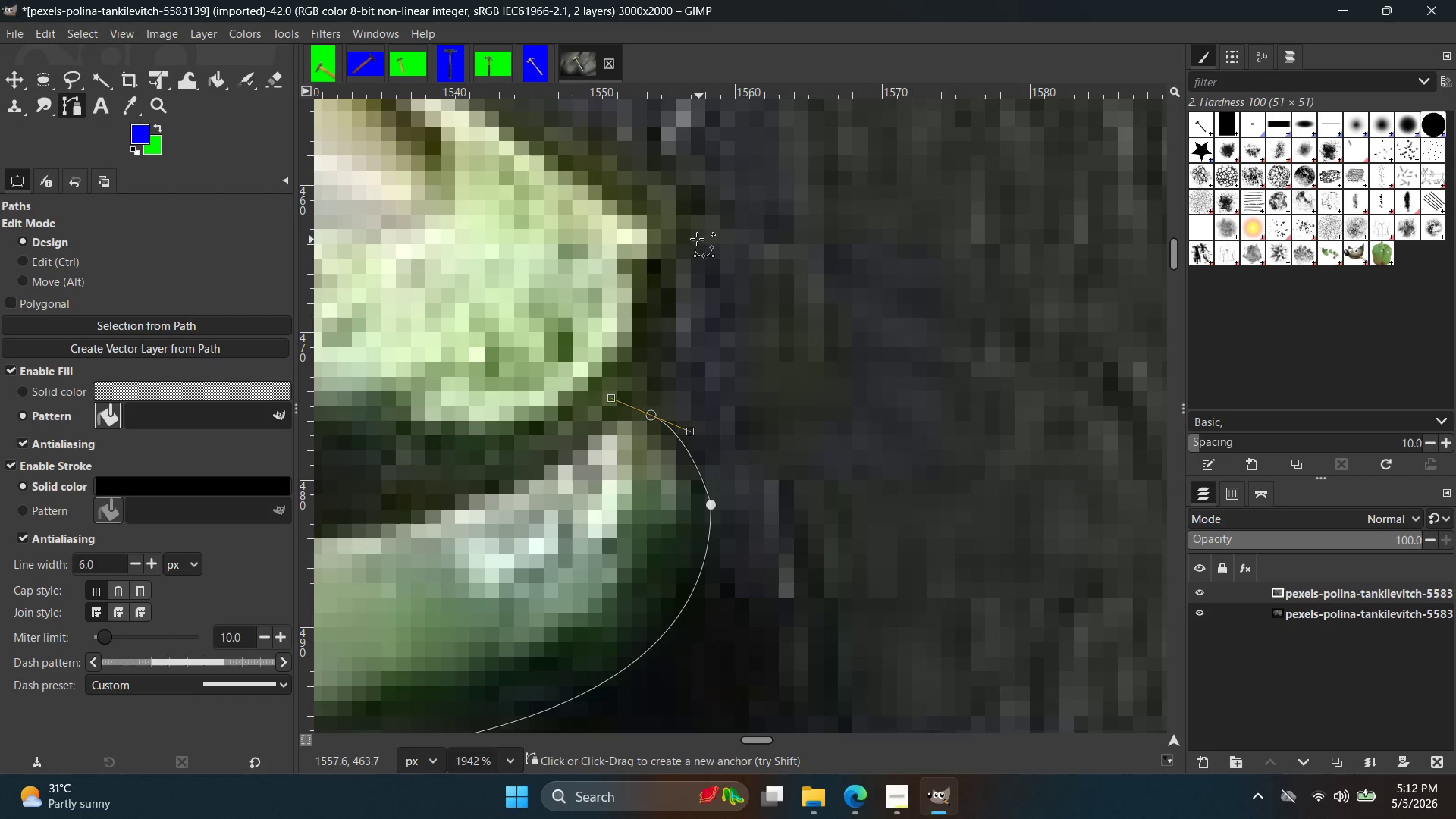 
left_click_drag(start_coordinate=[689, 231], to_coordinate=[636, 201])
 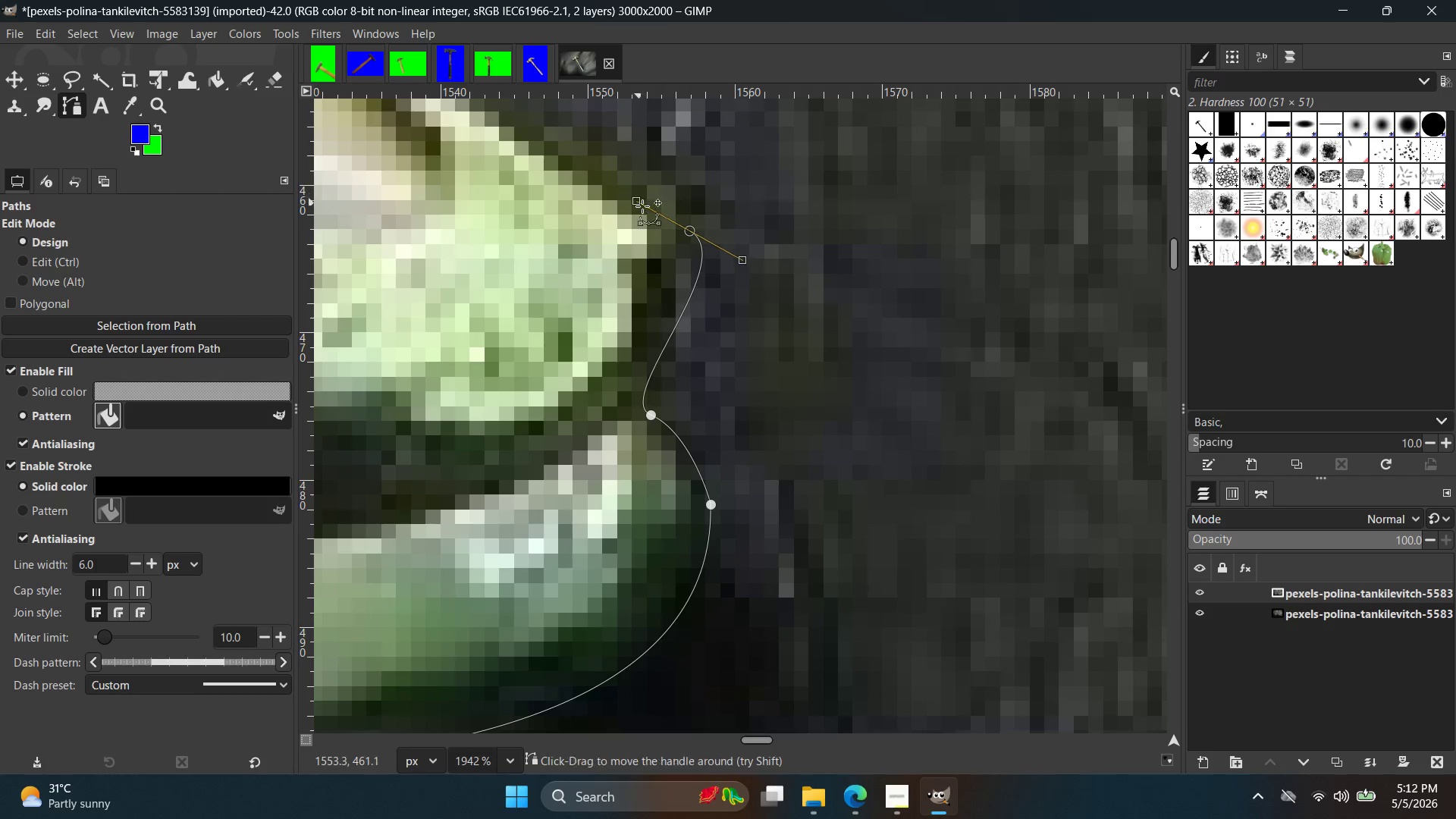 
key(Control+Z)
 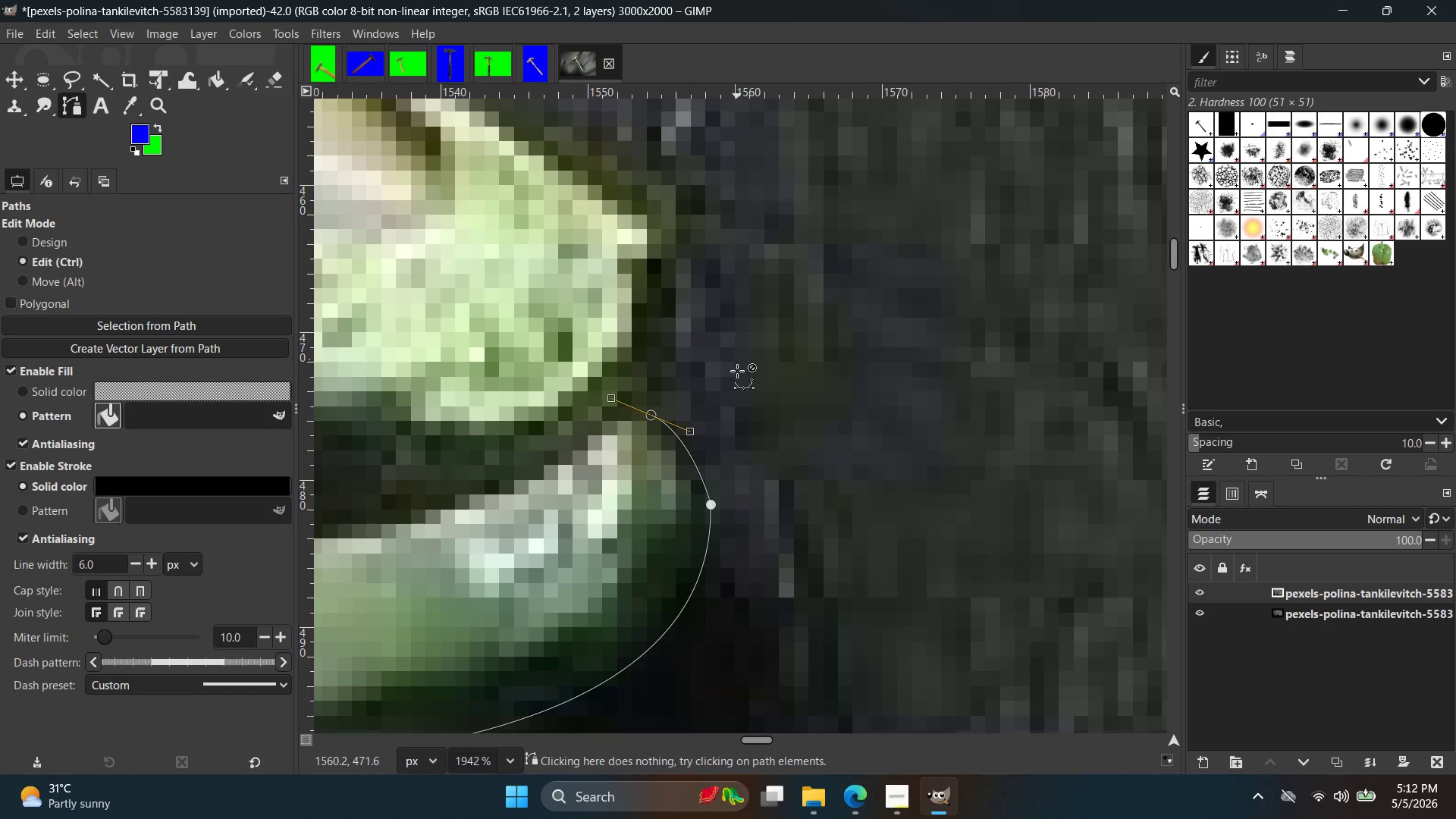 
hold_key(key=Space, duration=0.39)
 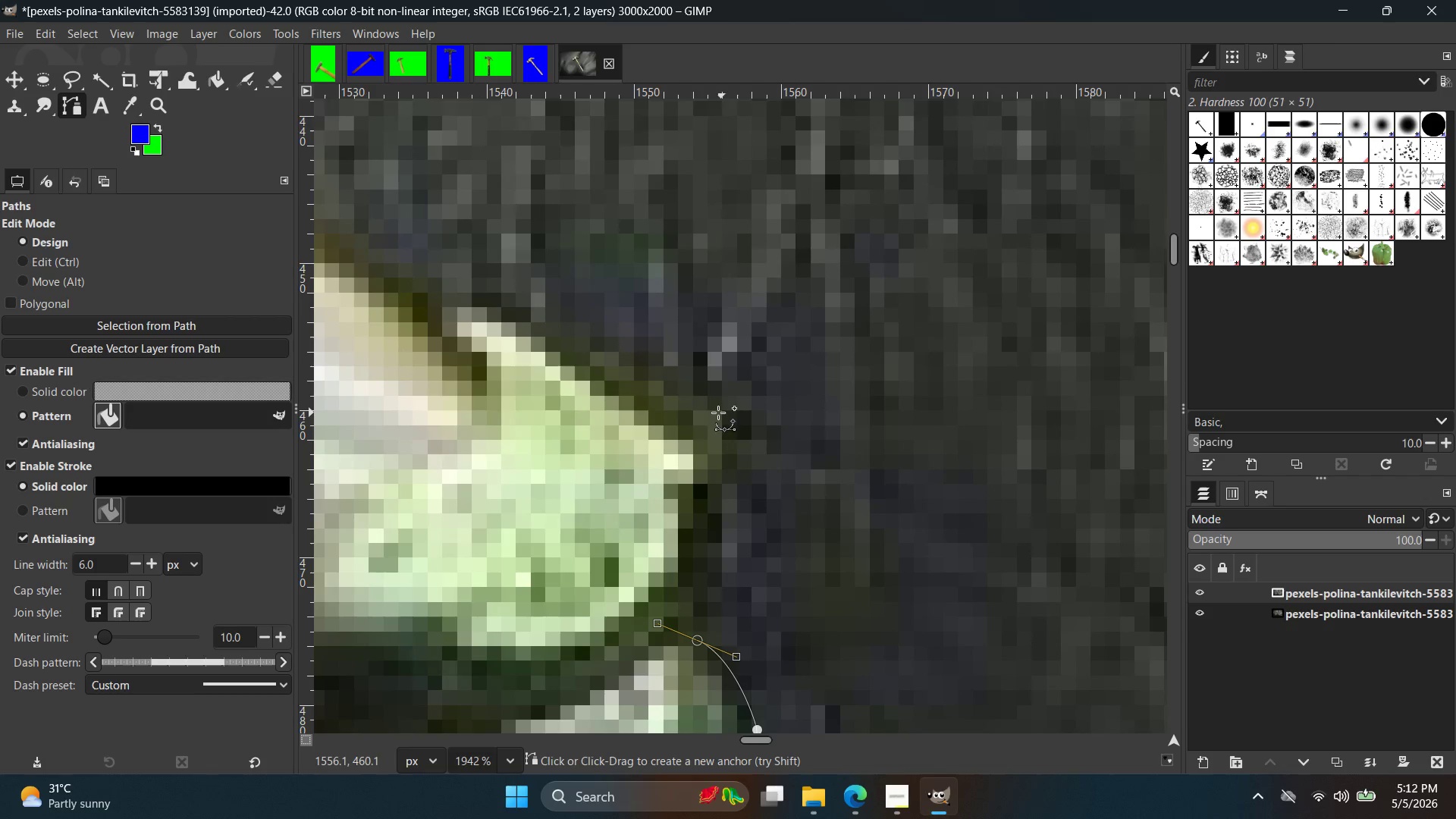 
left_click_drag(start_coordinate=[711, 413], to_coordinate=[624, 360])
 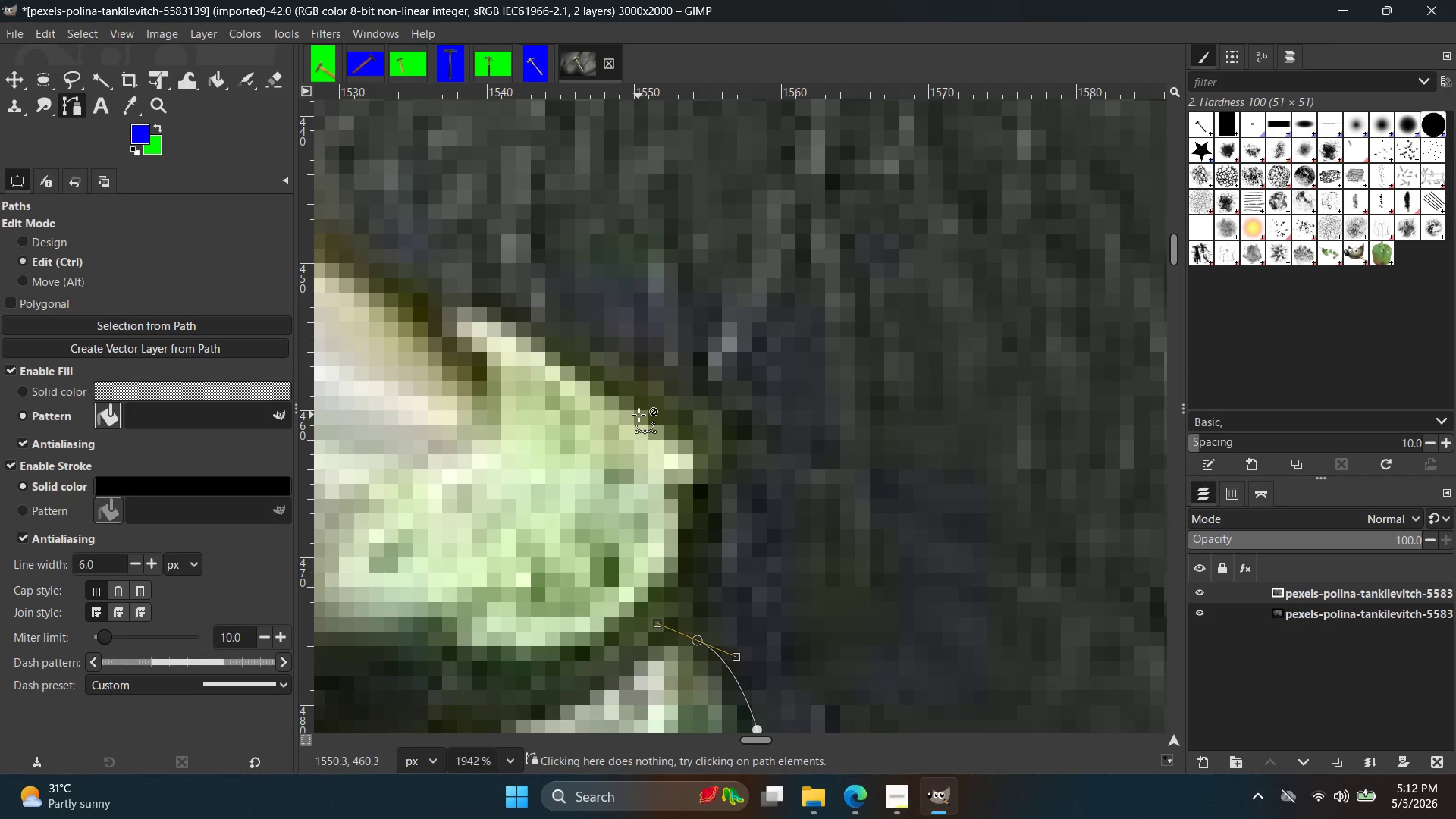 
left_click([624, 360])
 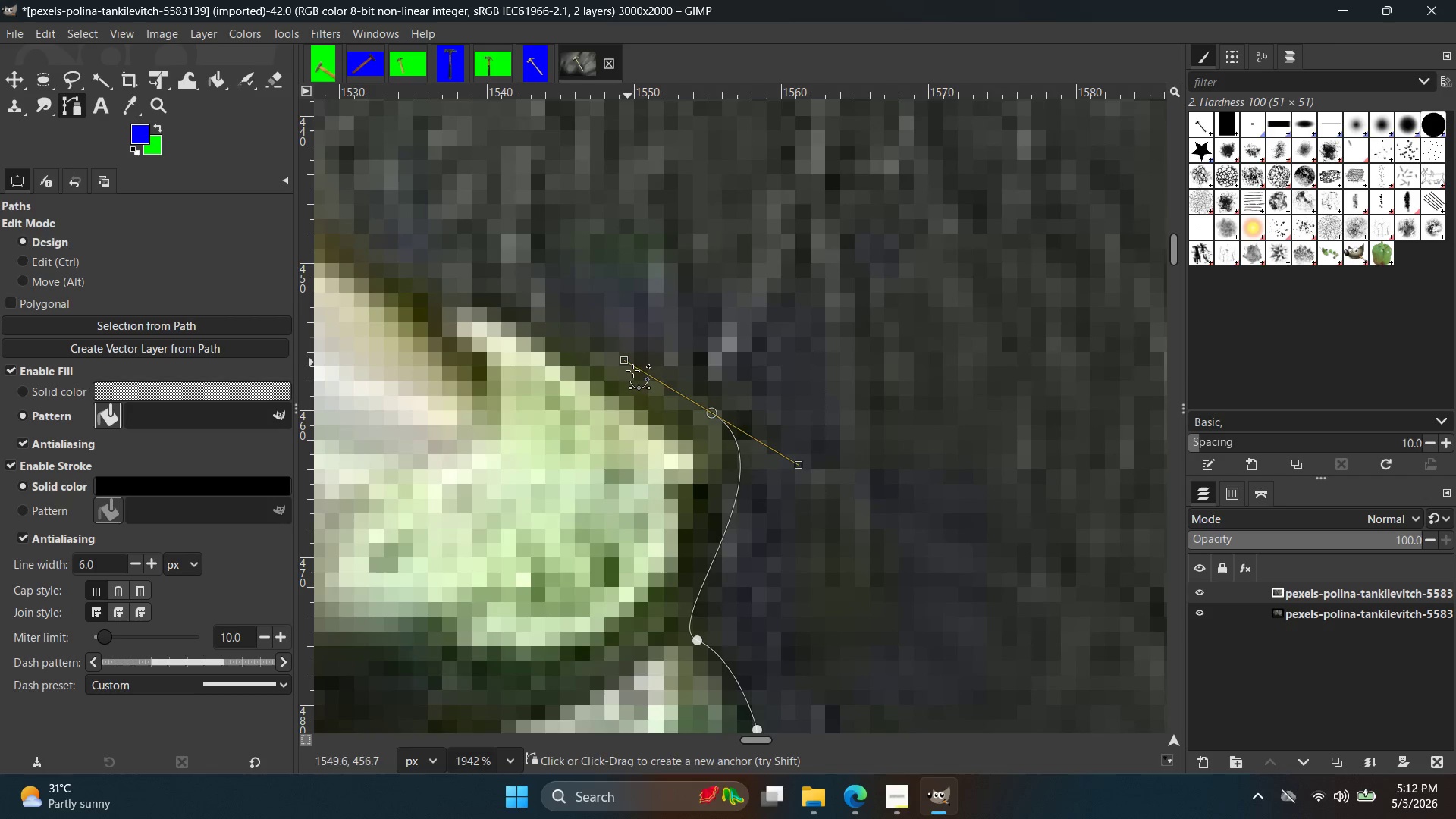 
key(Control+ControlLeft)
 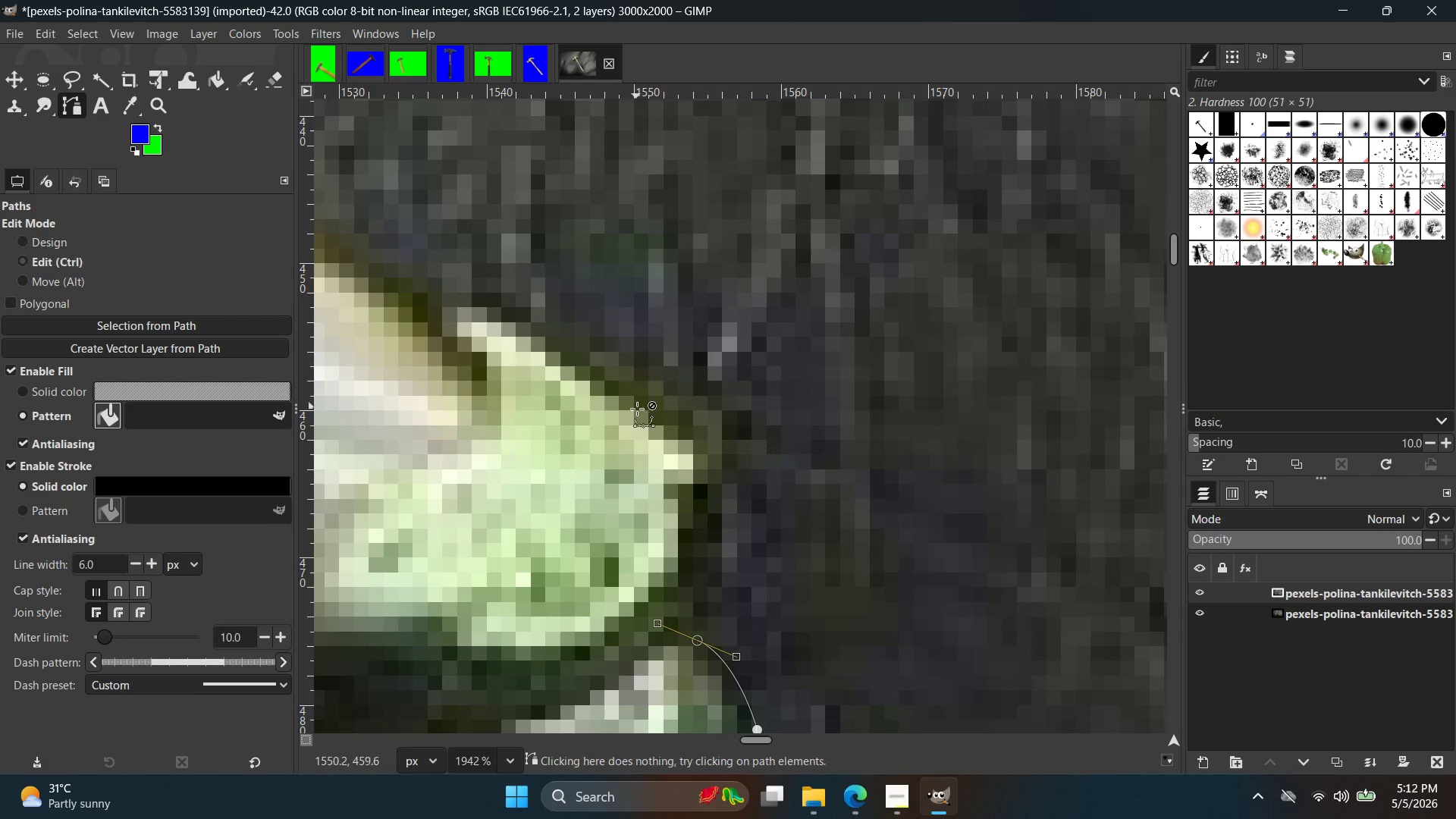 
key(Control+Z)
 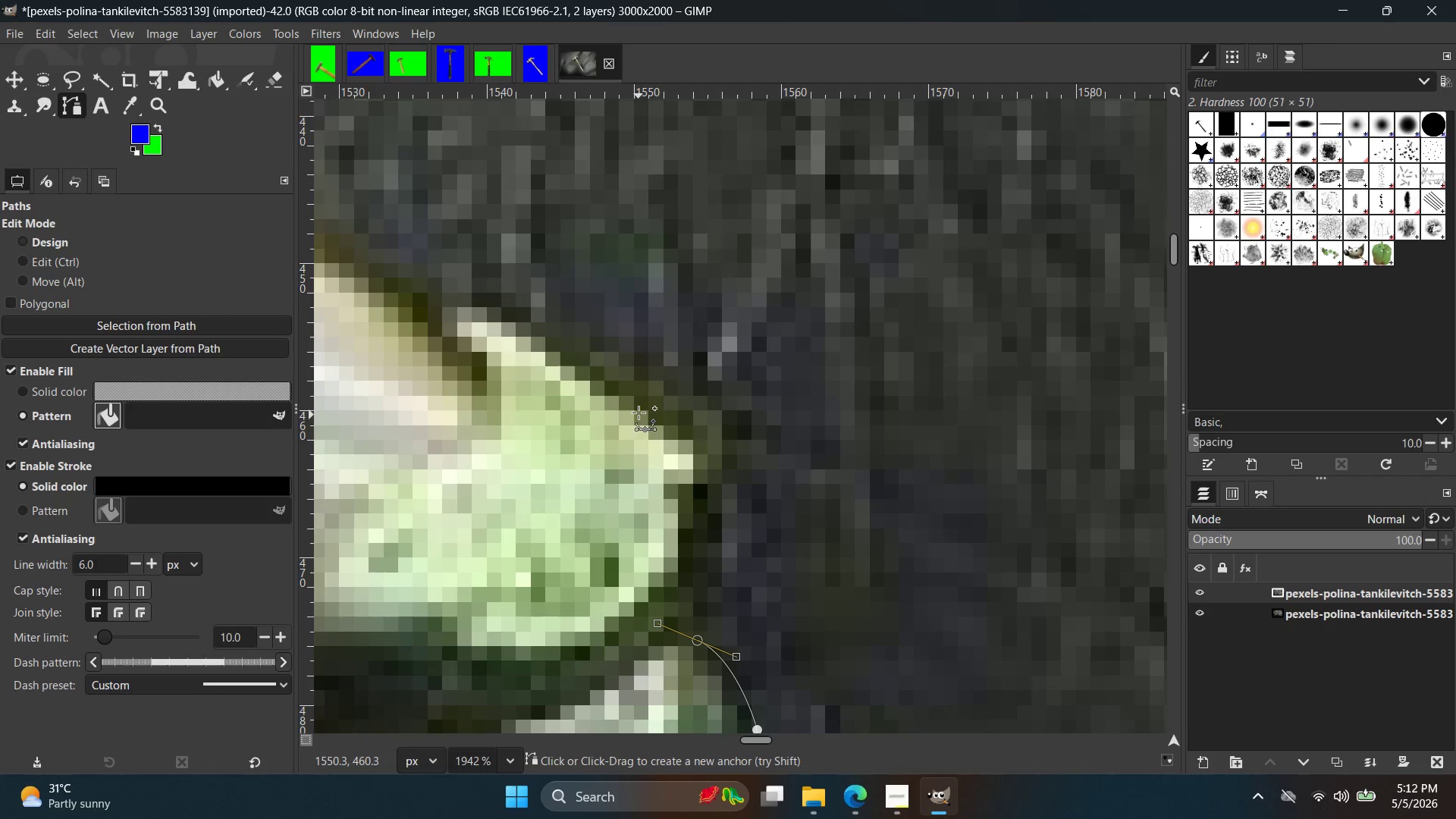 
left_click_drag(start_coordinate=[634, 391], to_coordinate=[507, 318])
 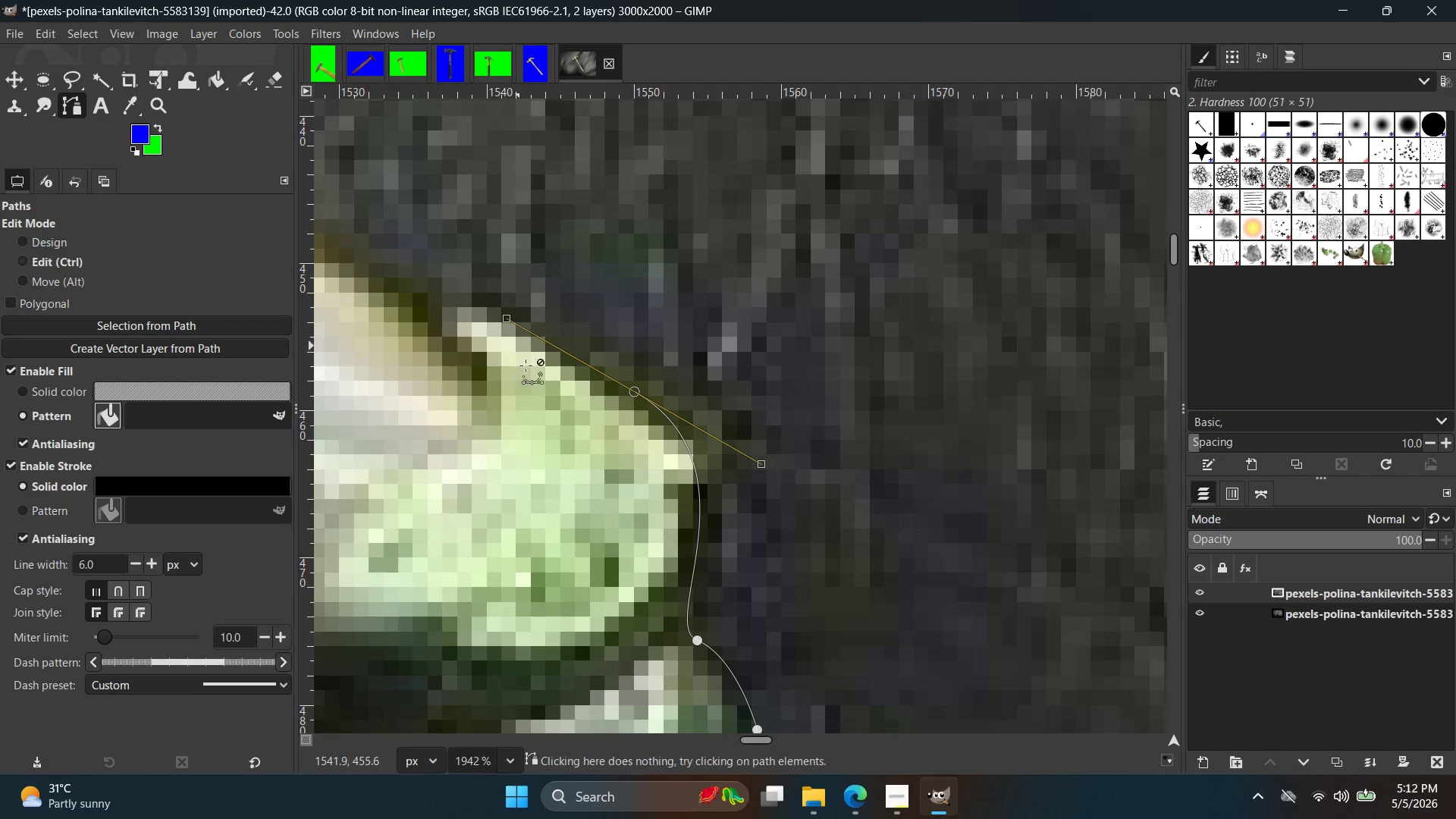 
key(Control+ControlLeft)
 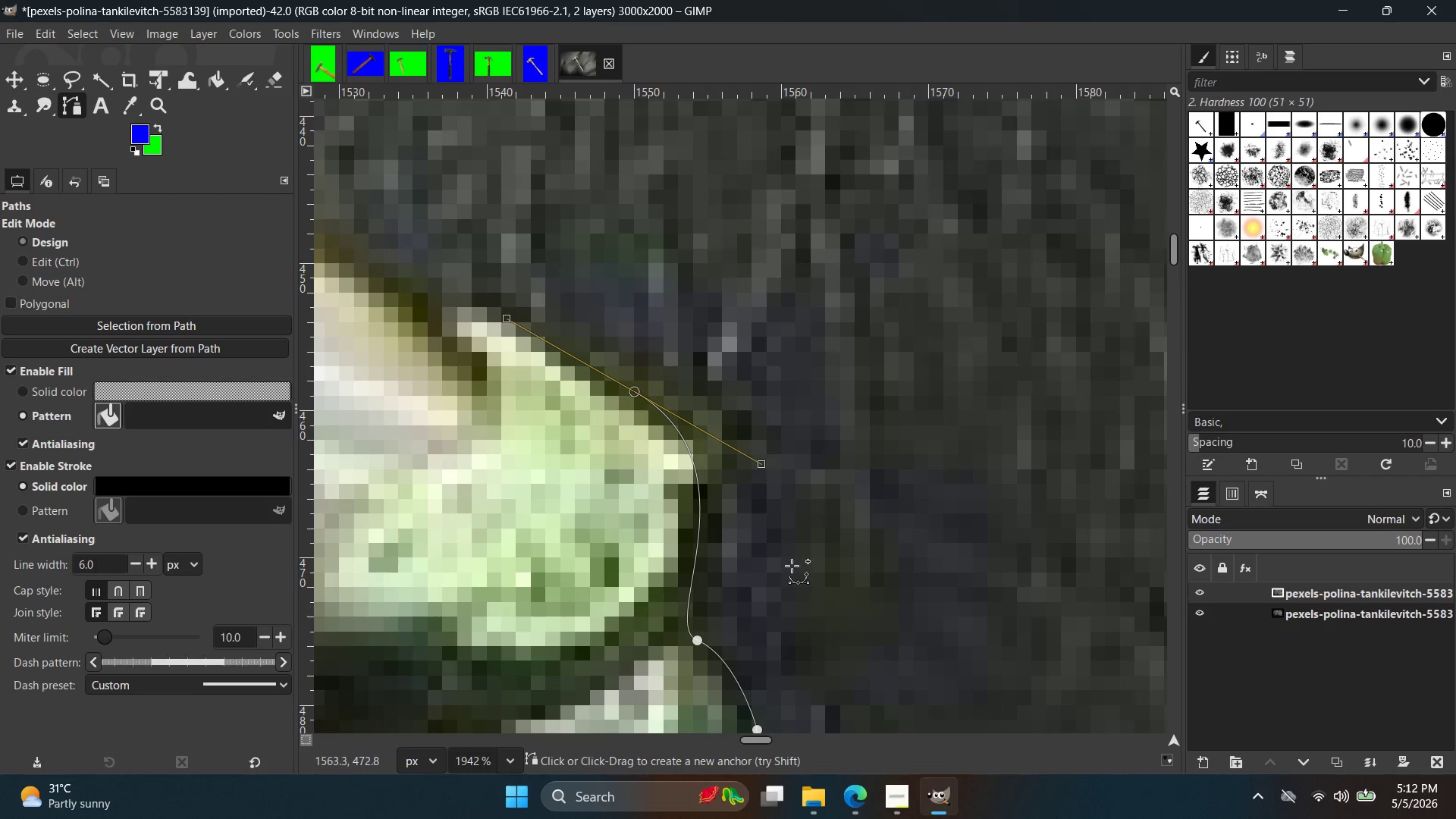 
hold_key(key=Space, duration=0.41)
 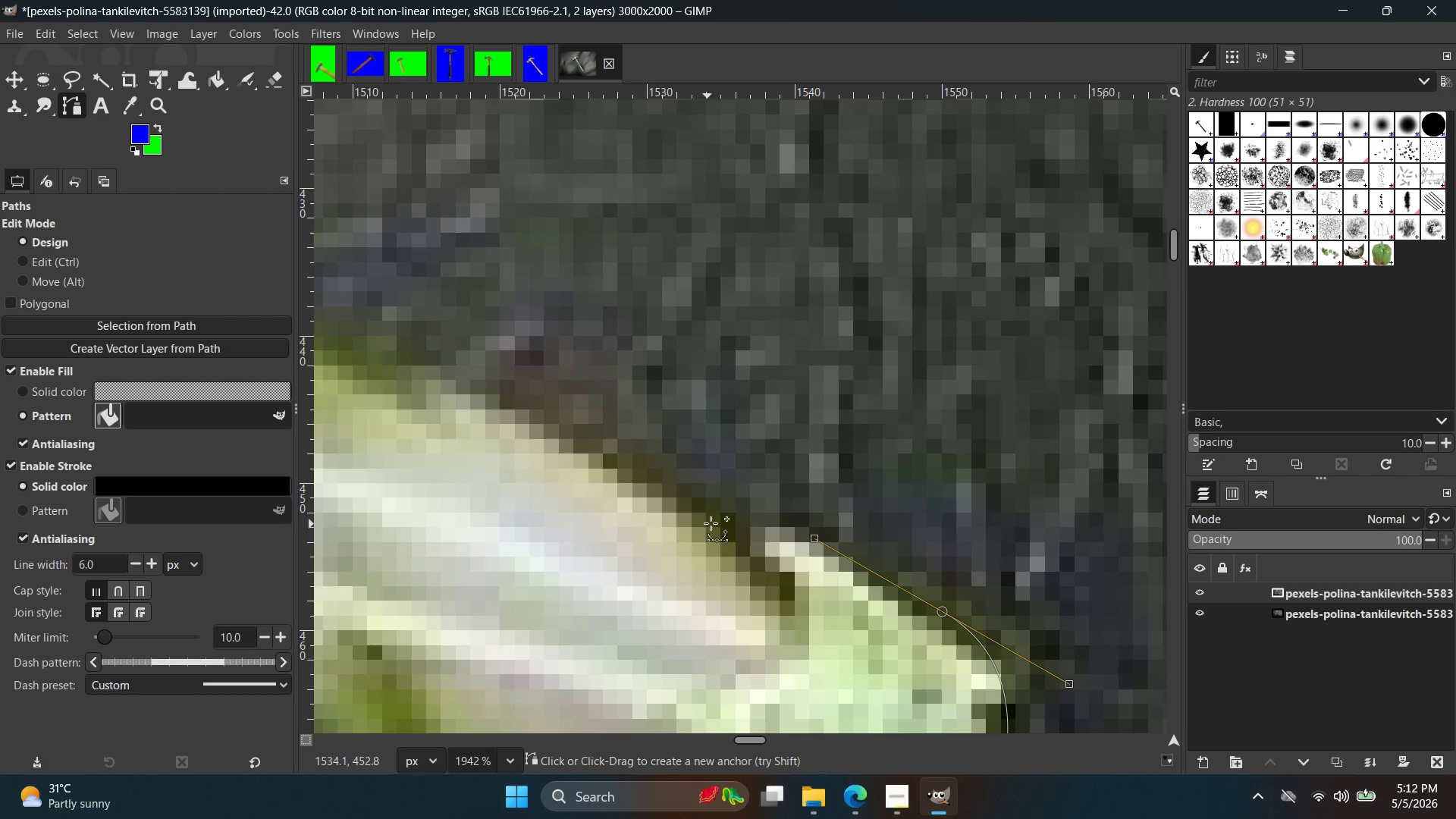 
double_click([717, 520])
 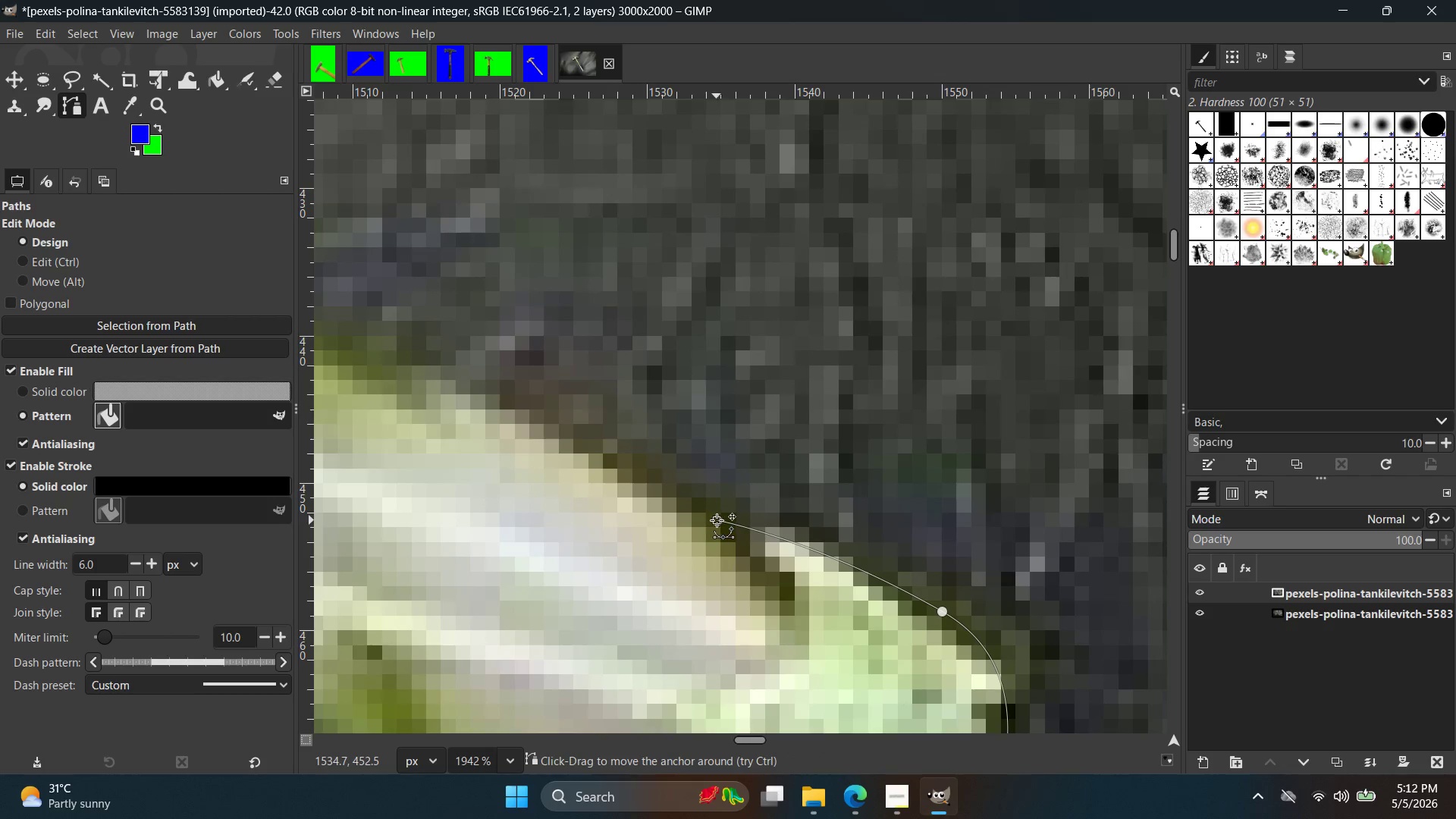 
key(Control+Z)
 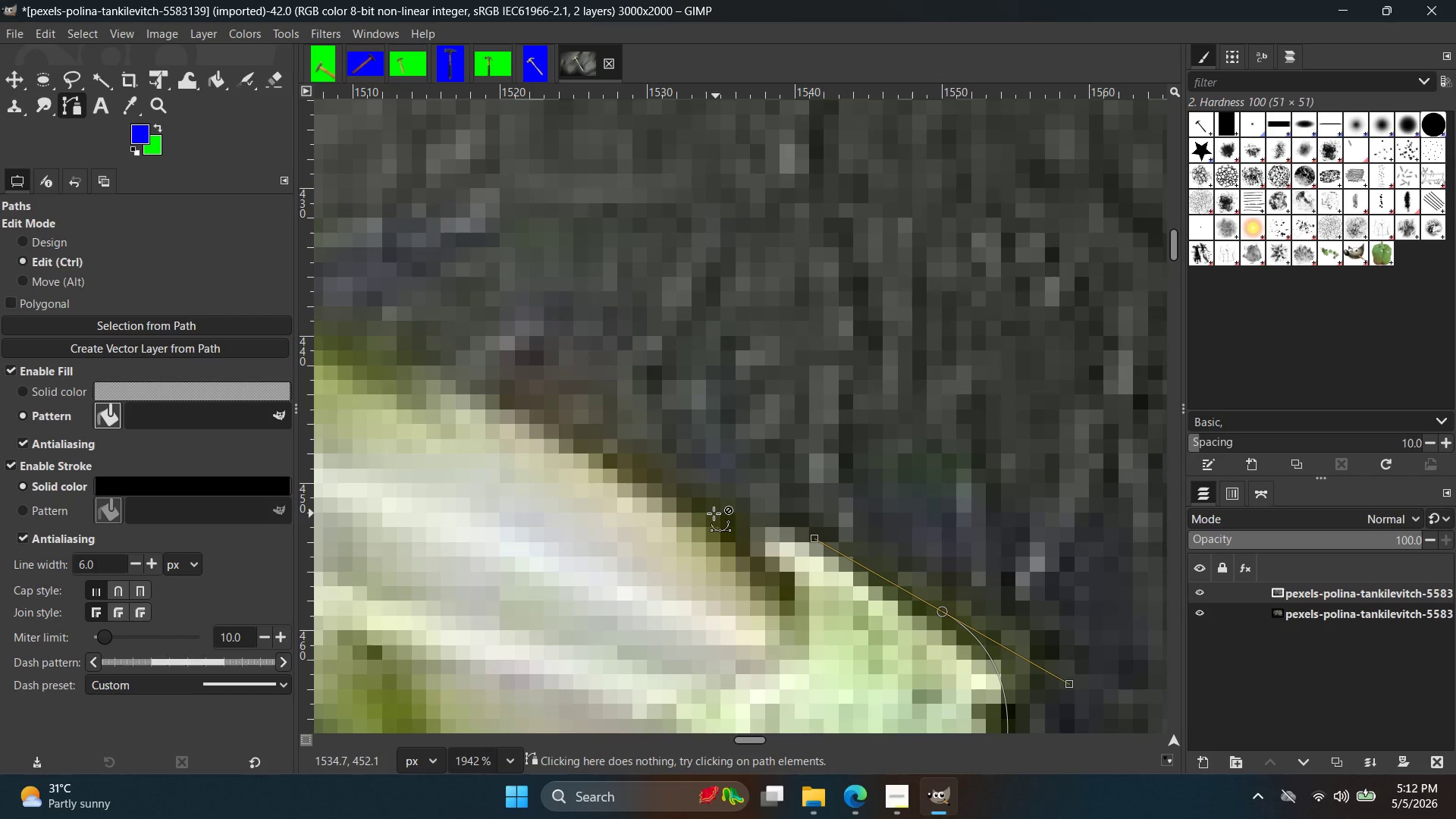 
left_click([706, 513])
 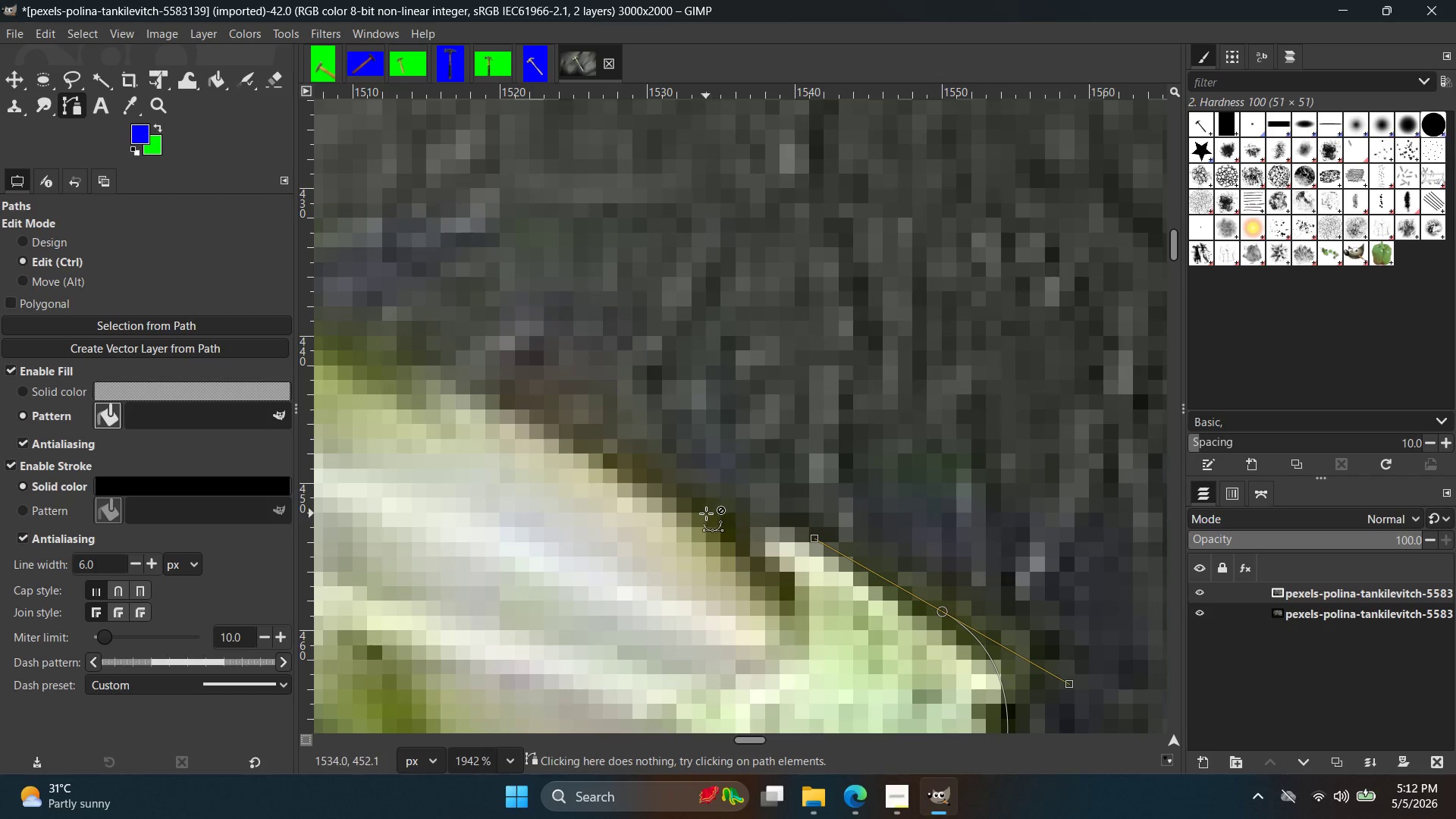 
double_click([706, 513])
 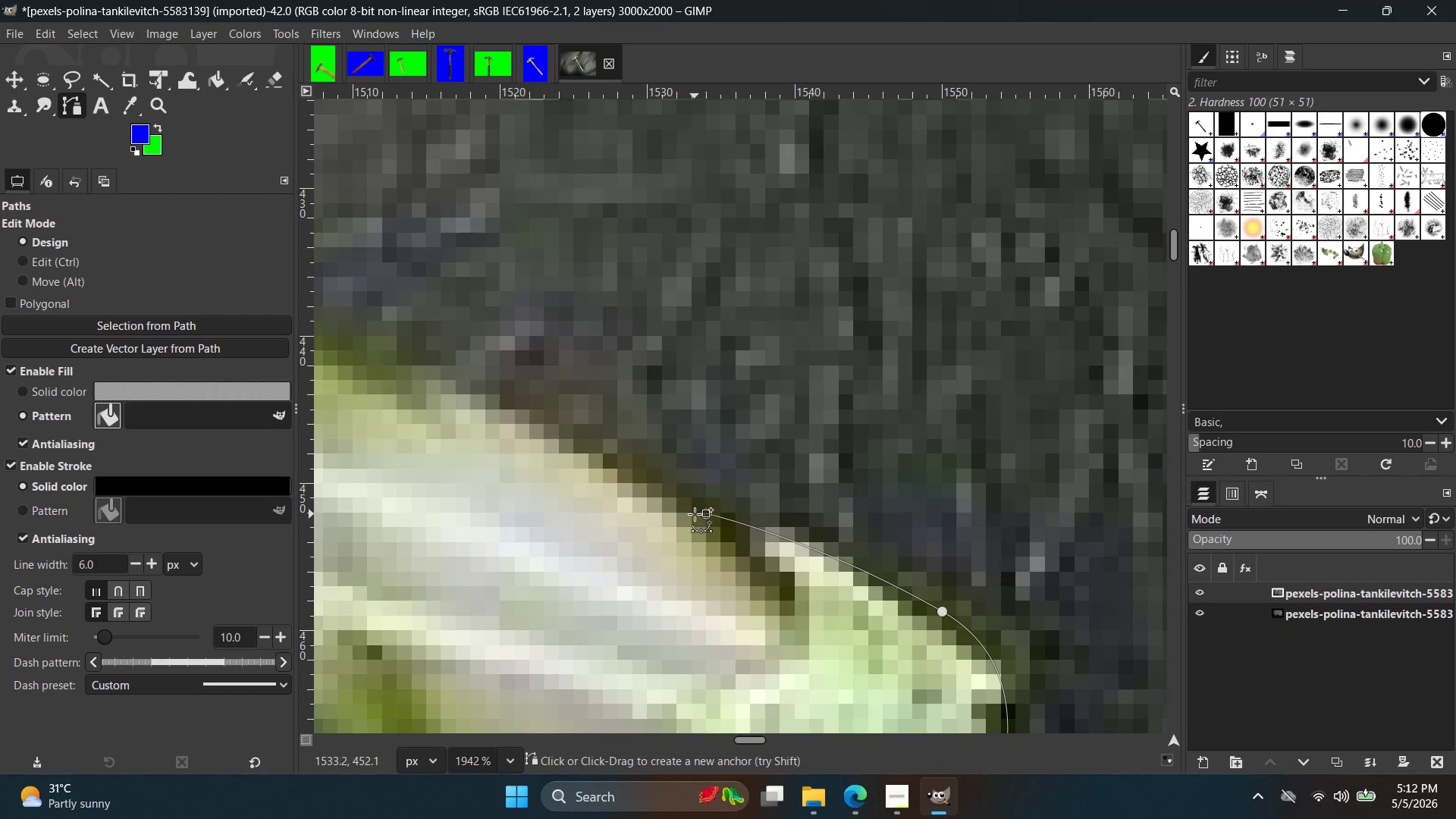 
hold_key(key=Space, duration=0.33)
 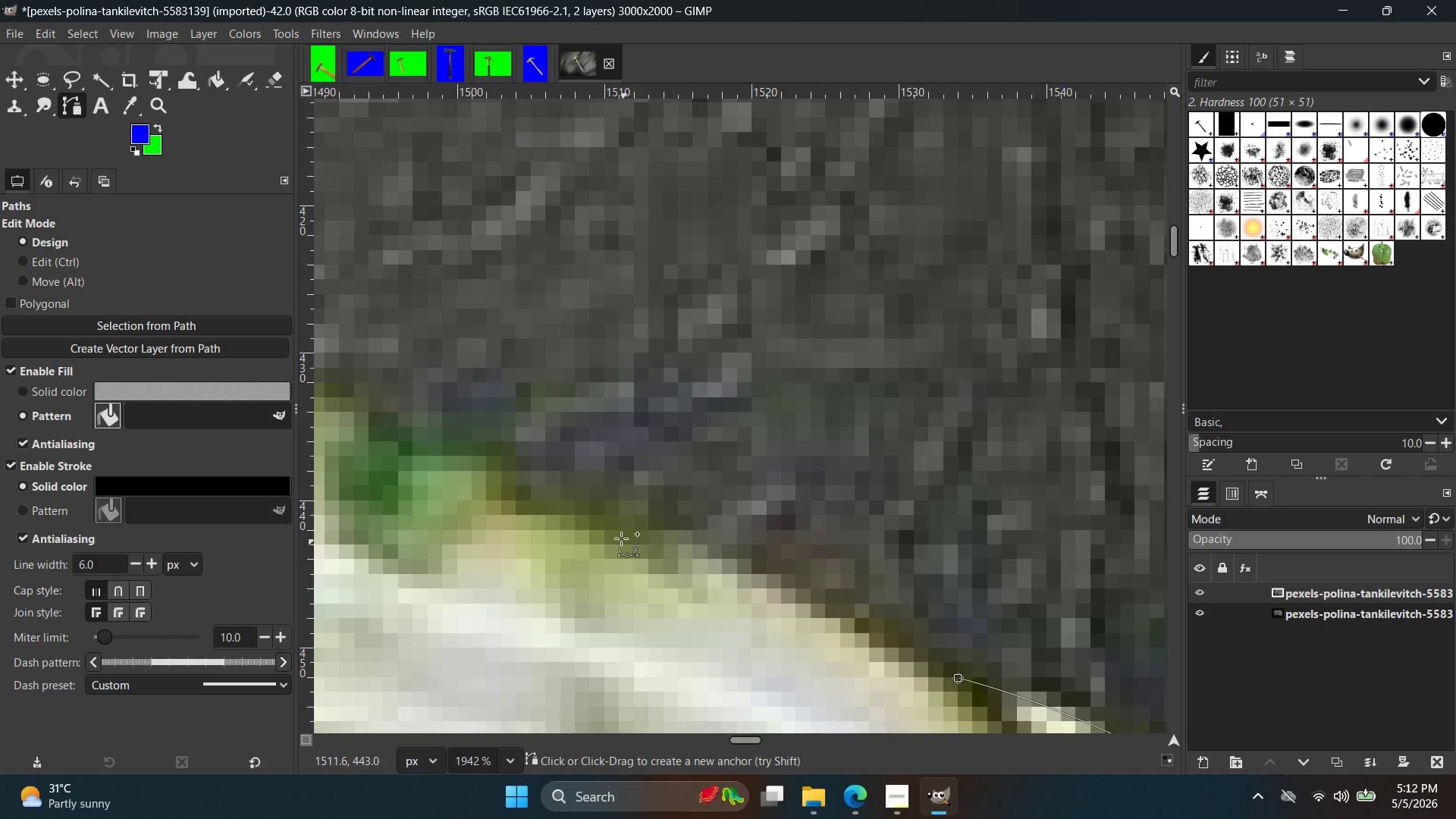 
double_click([613, 529])
 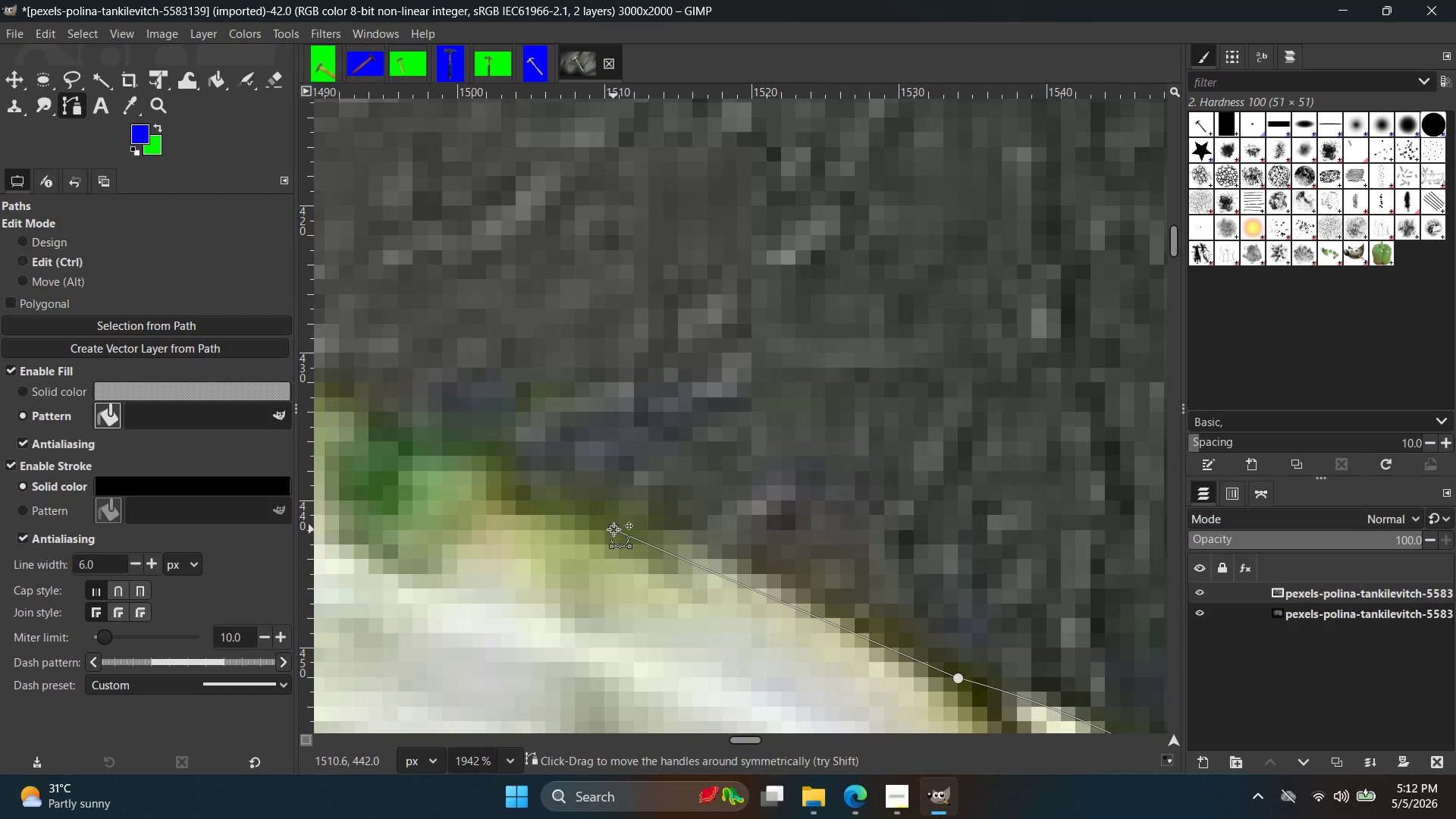 
key(Control+ControlLeft)
 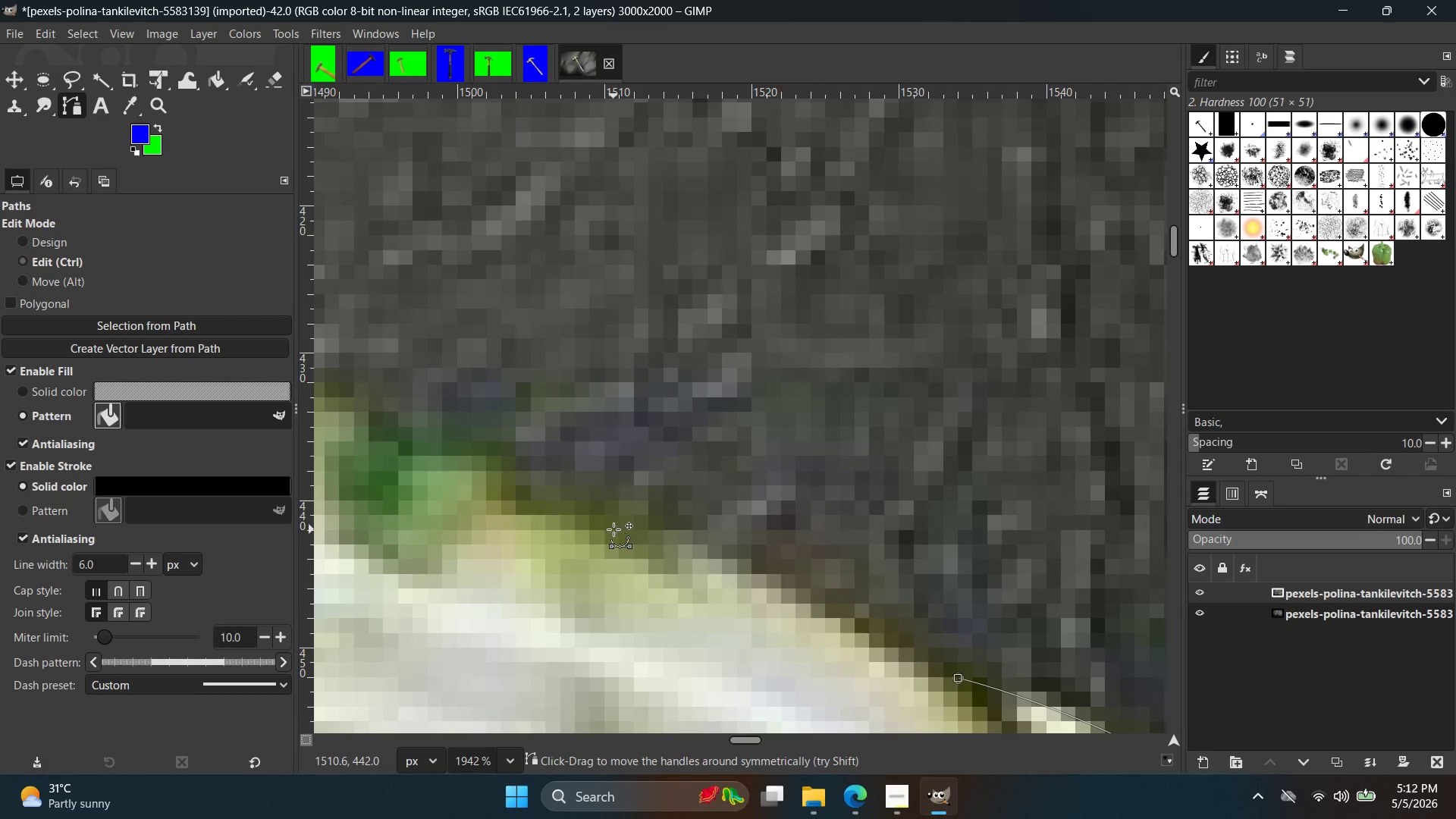 
key(Control+Z)
 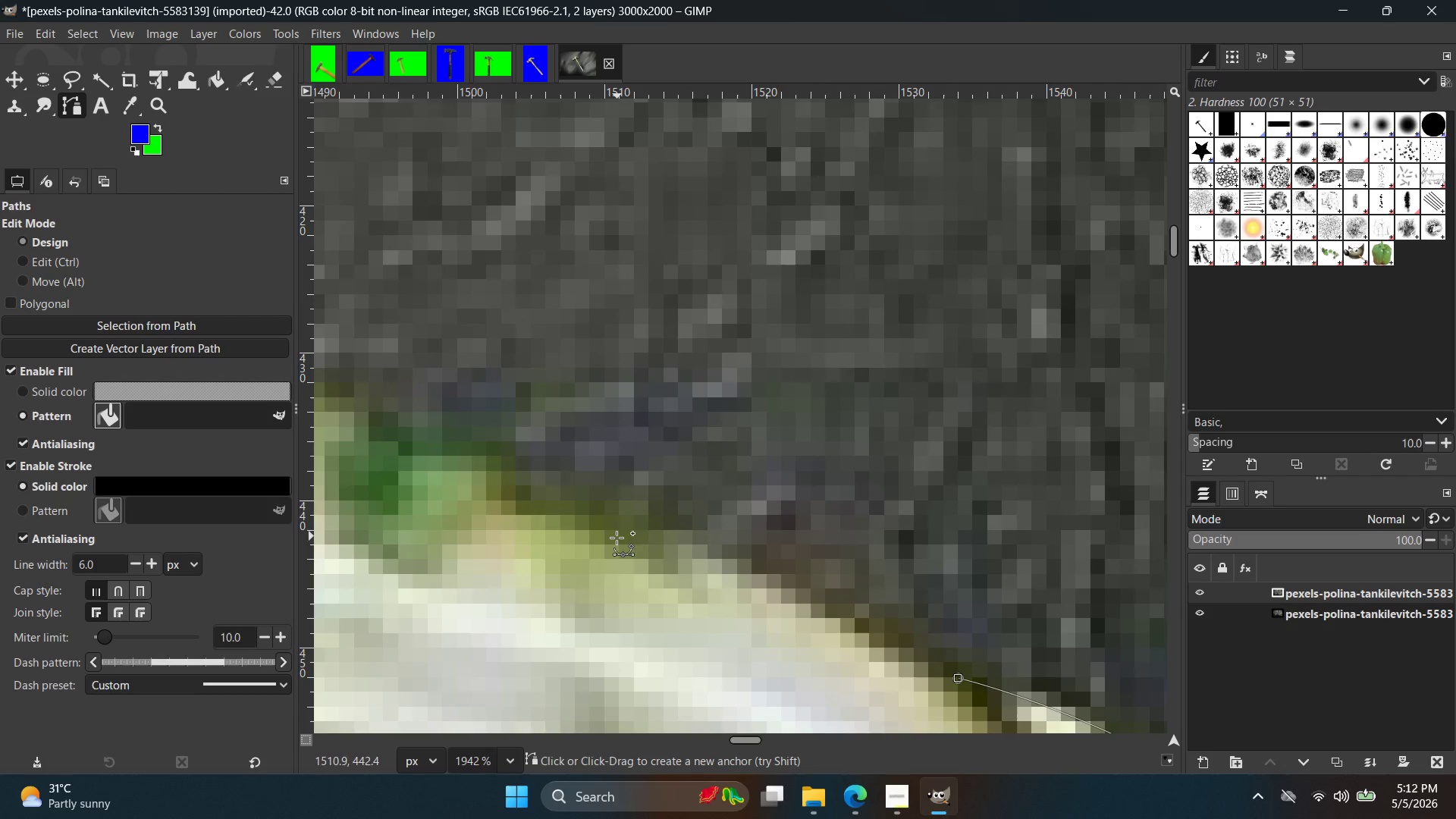 
left_click_drag(start_coordinate=[617, 538], to_coordinate=[469, 520])
 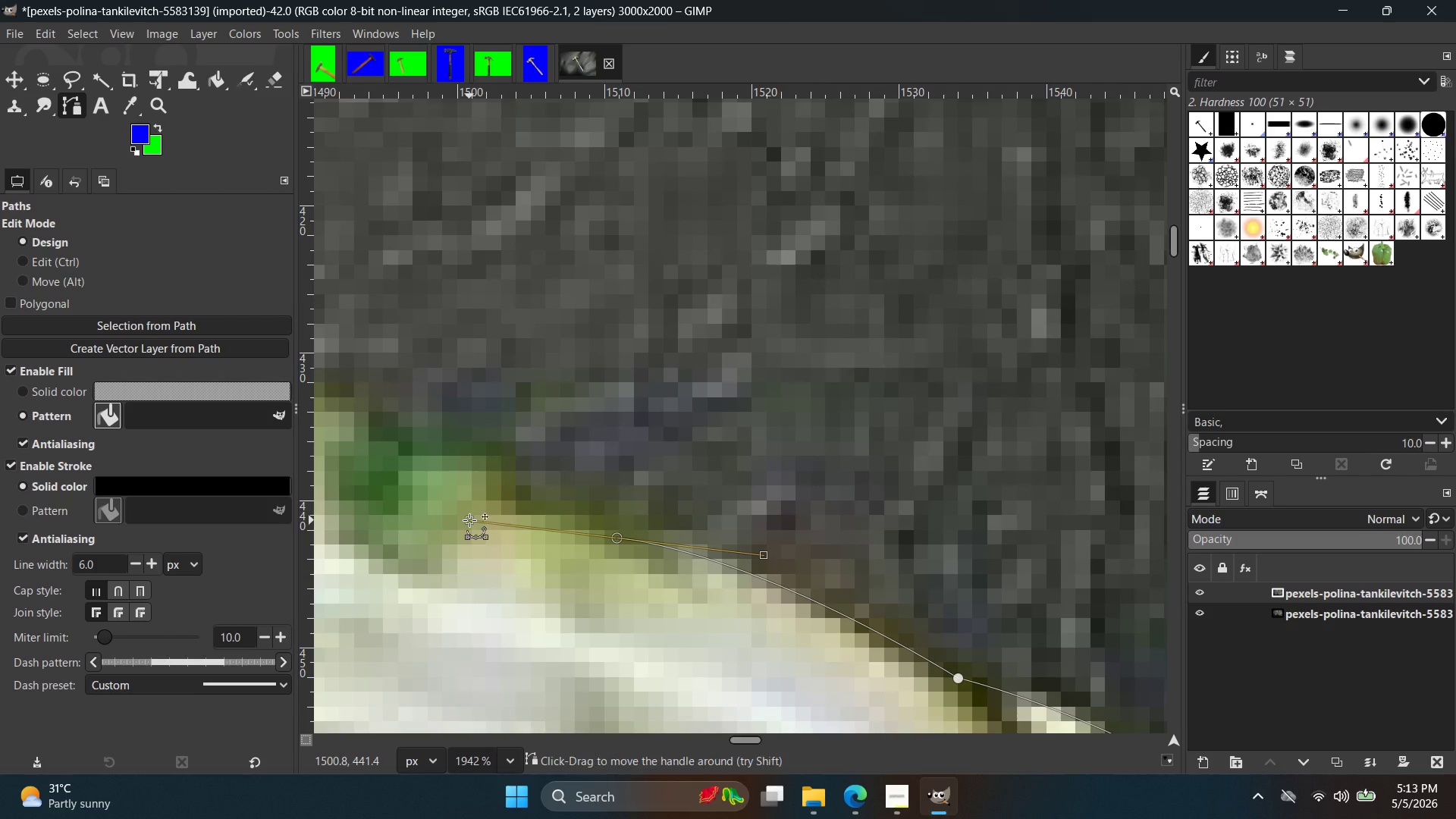 
left_click([469, 520])
 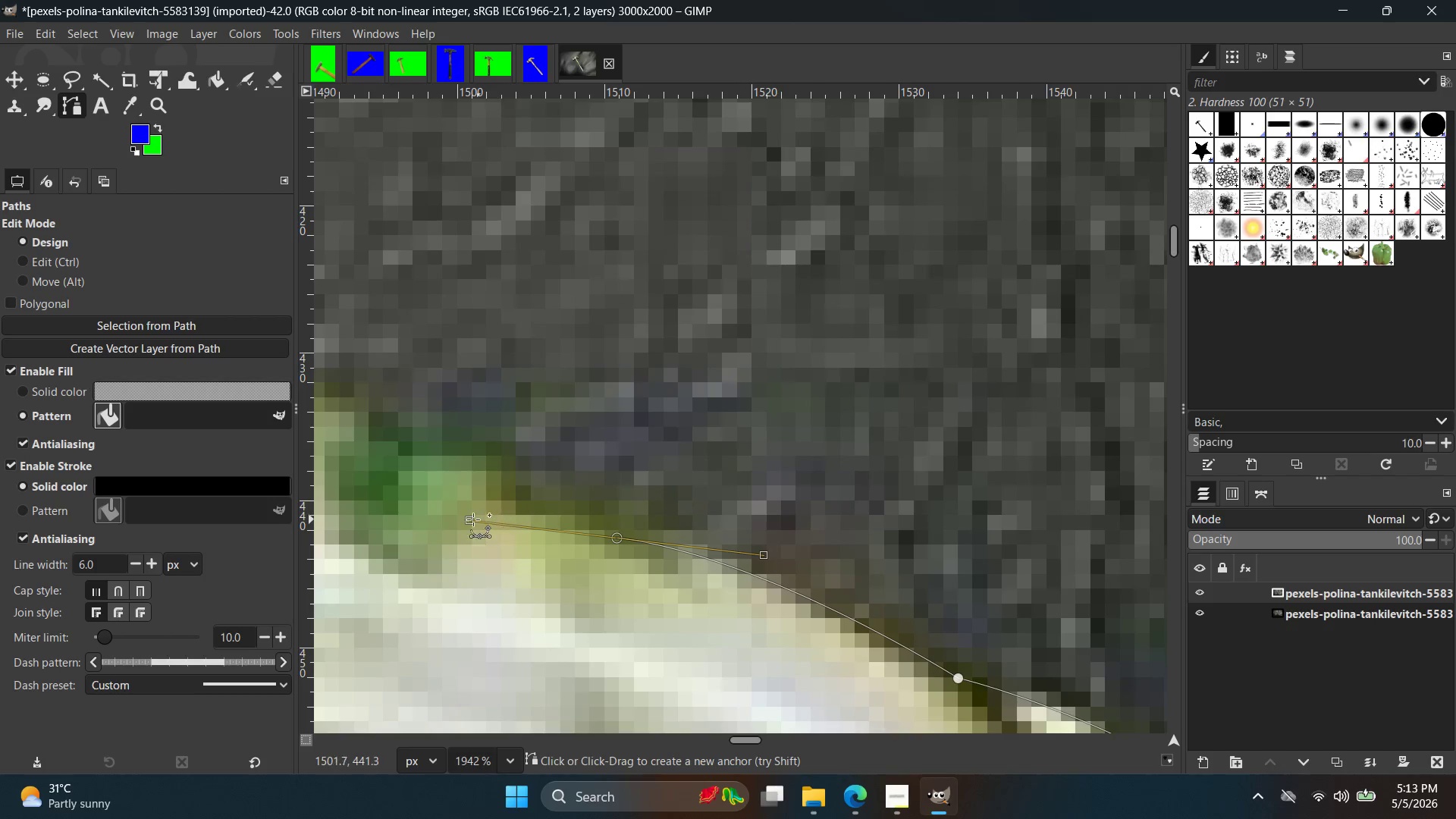 
left_click_drag(start_coordinate=[466, 517], to_coordinate=[581, 526])
 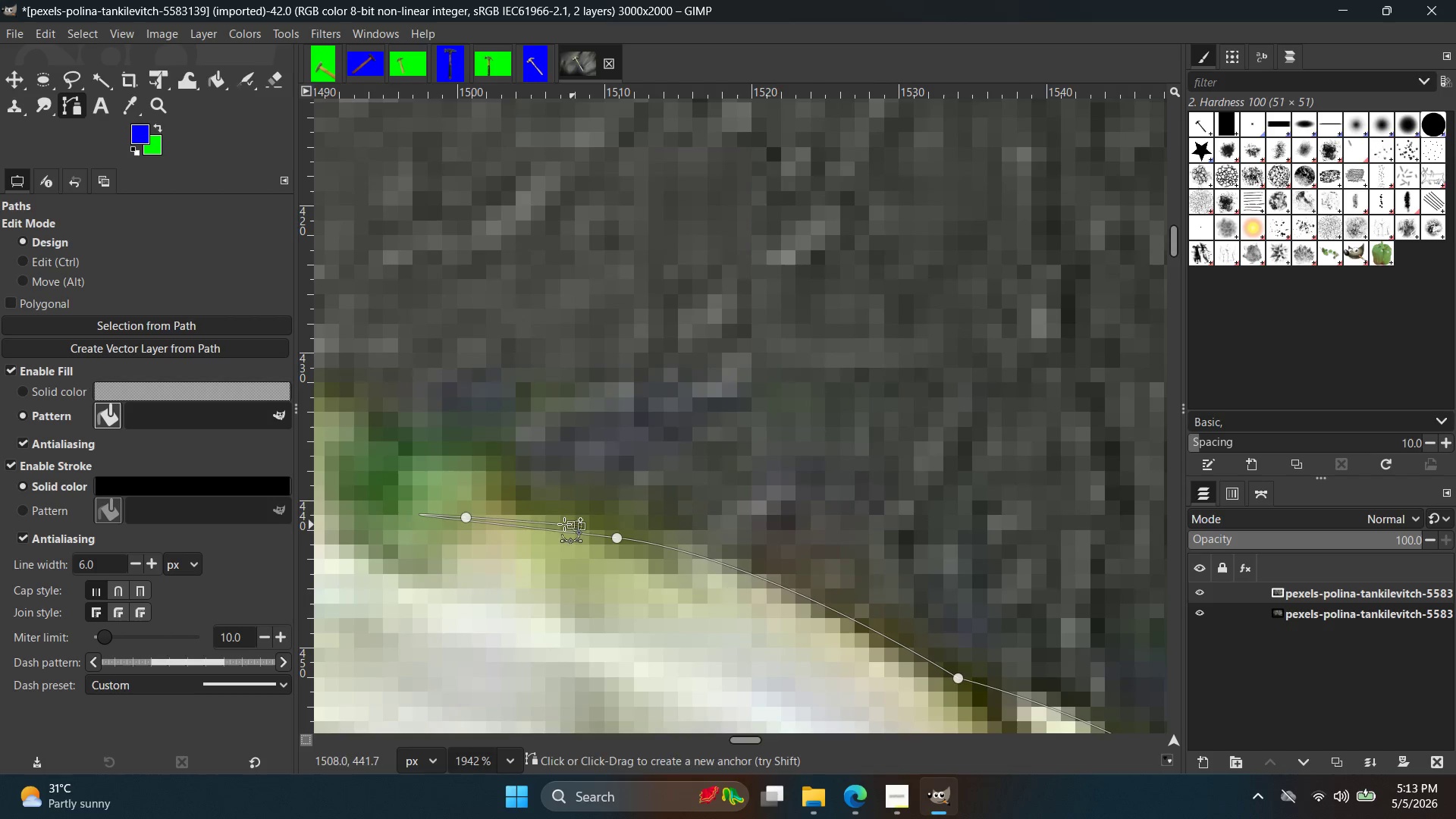 
left_click_drag(start_coordinate=[576, 526], to_coordinate=[564, 524])
 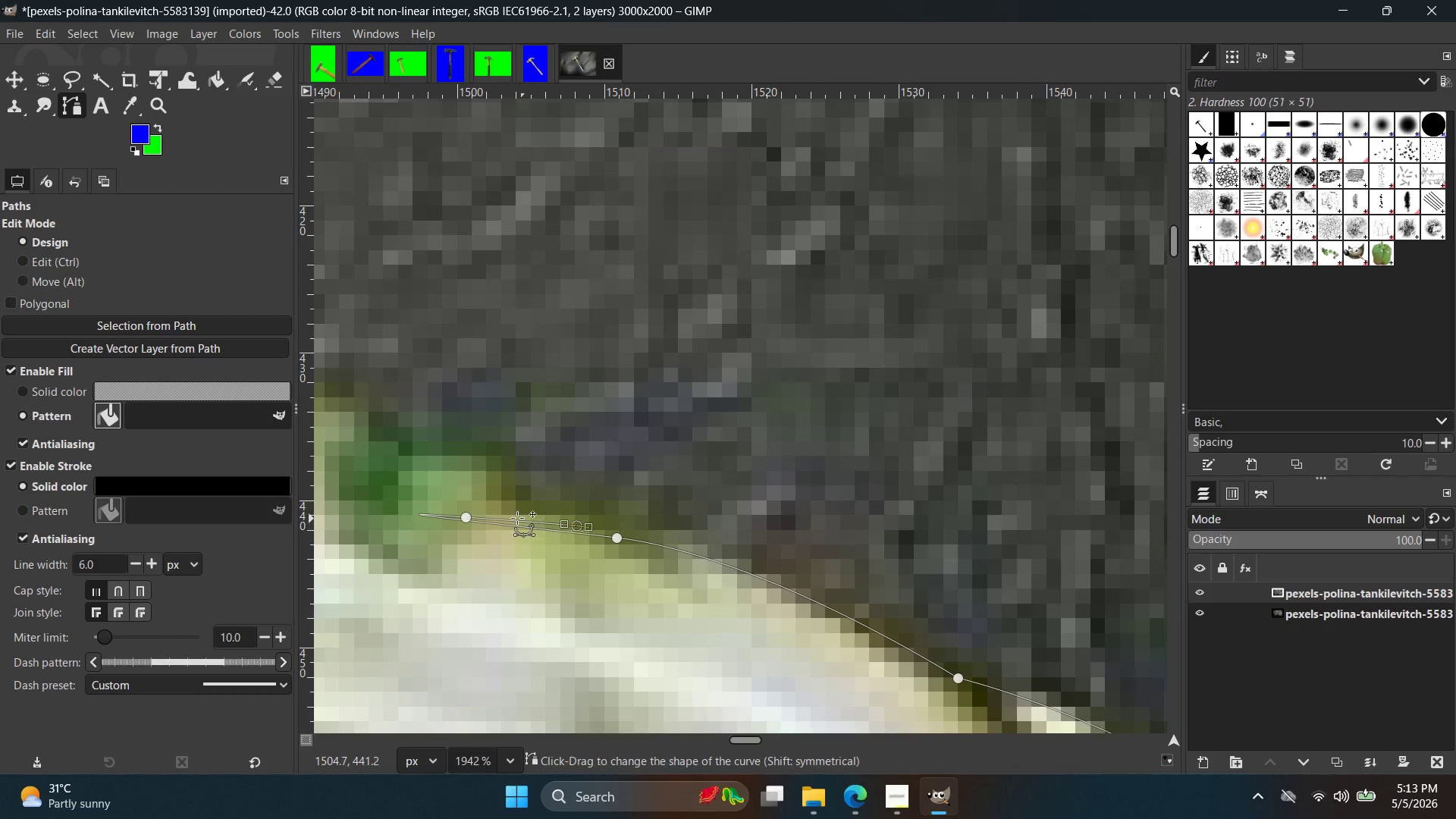 
key(Control+ControlLeft)
 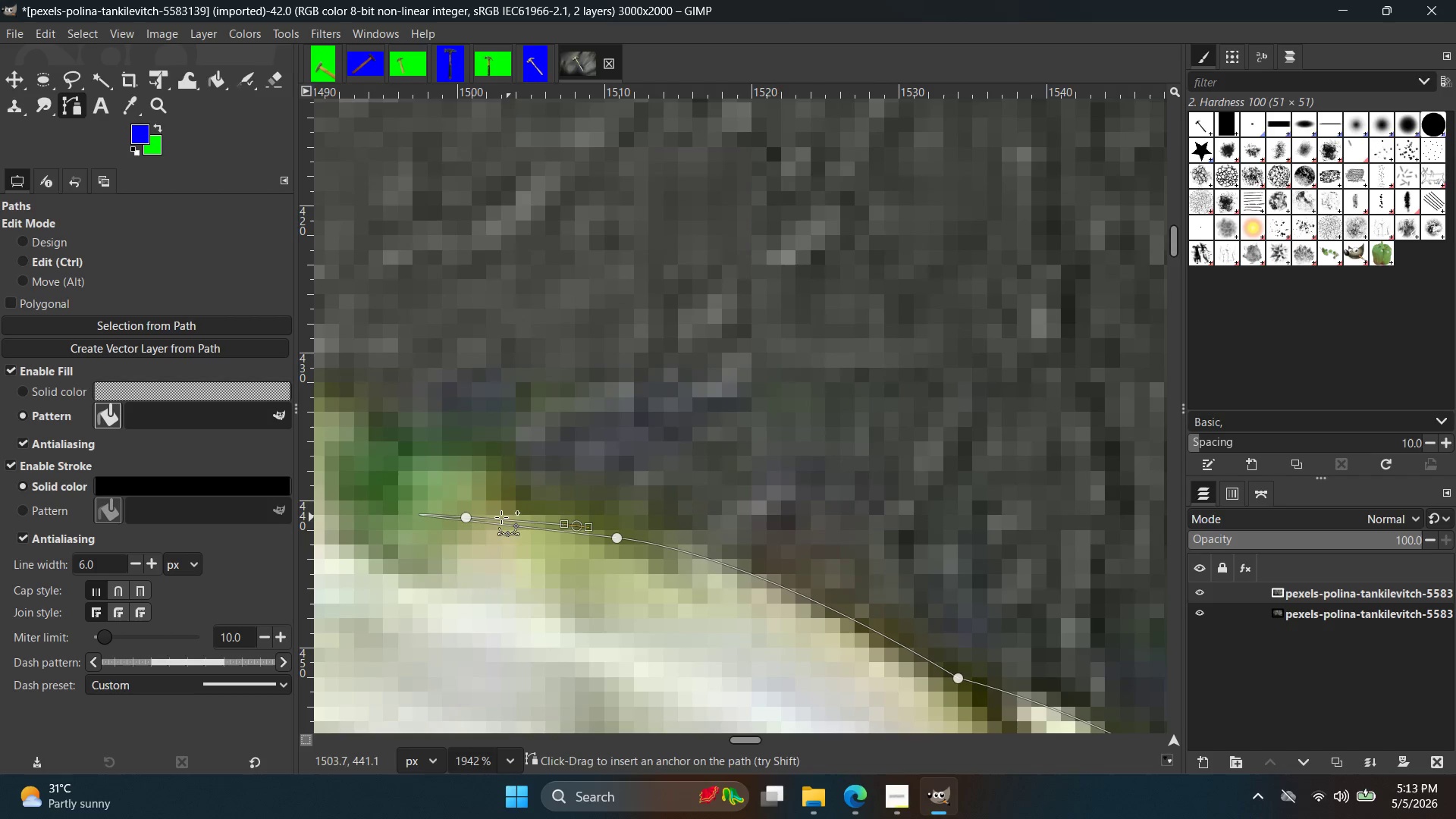 
key(Control+Z)
 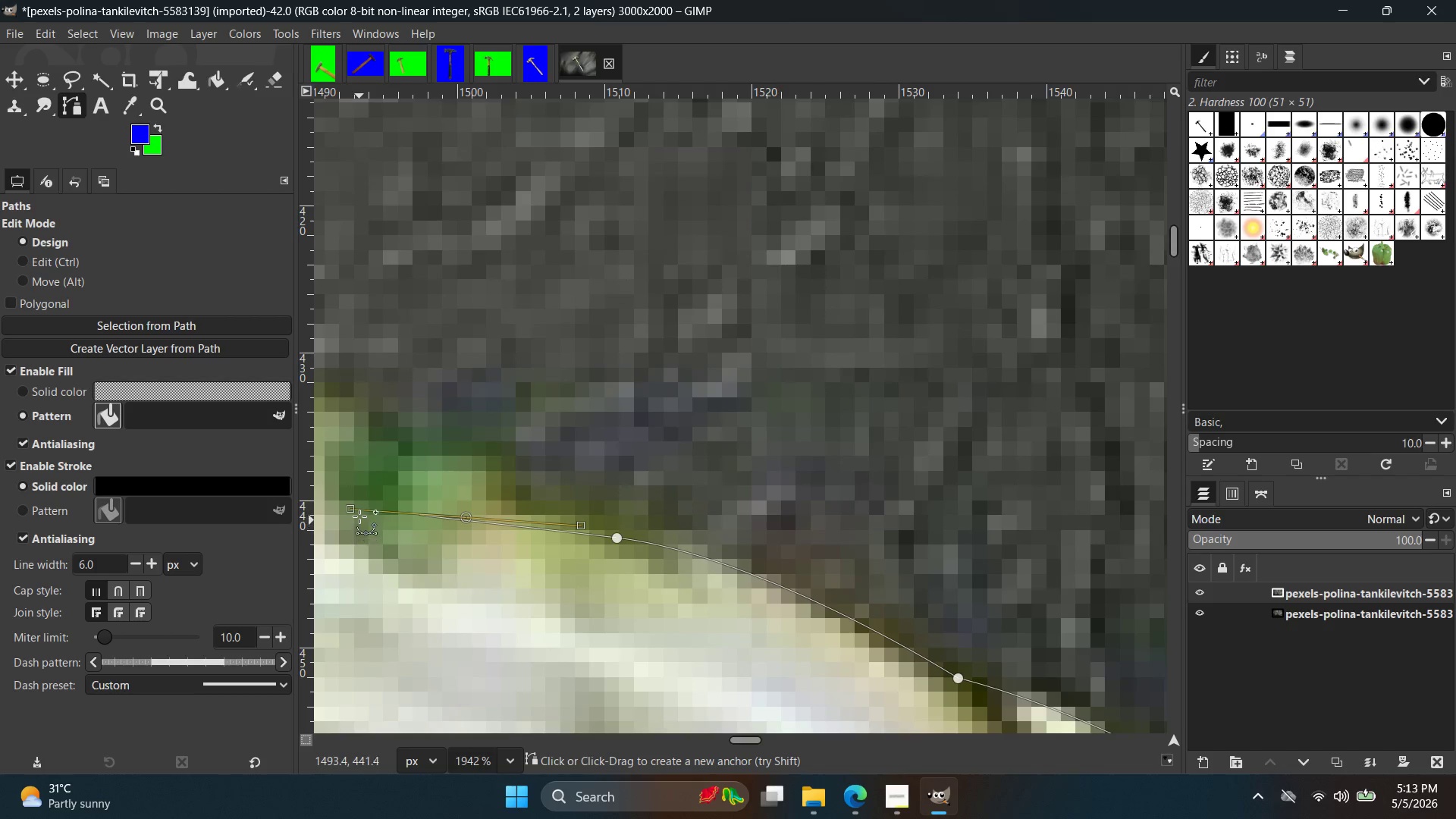 
key(Control+Z)
 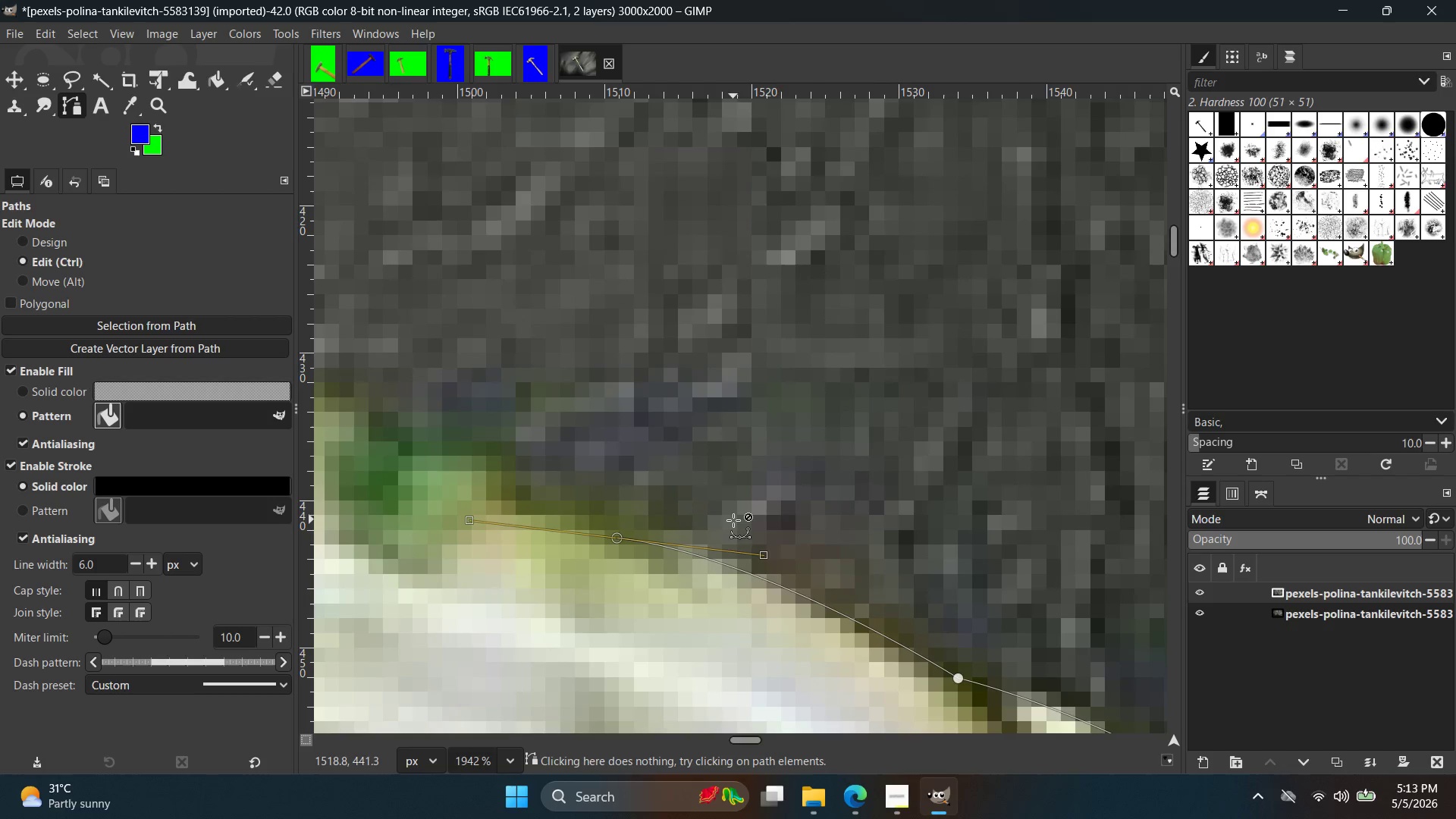 
key(Control+Z)
 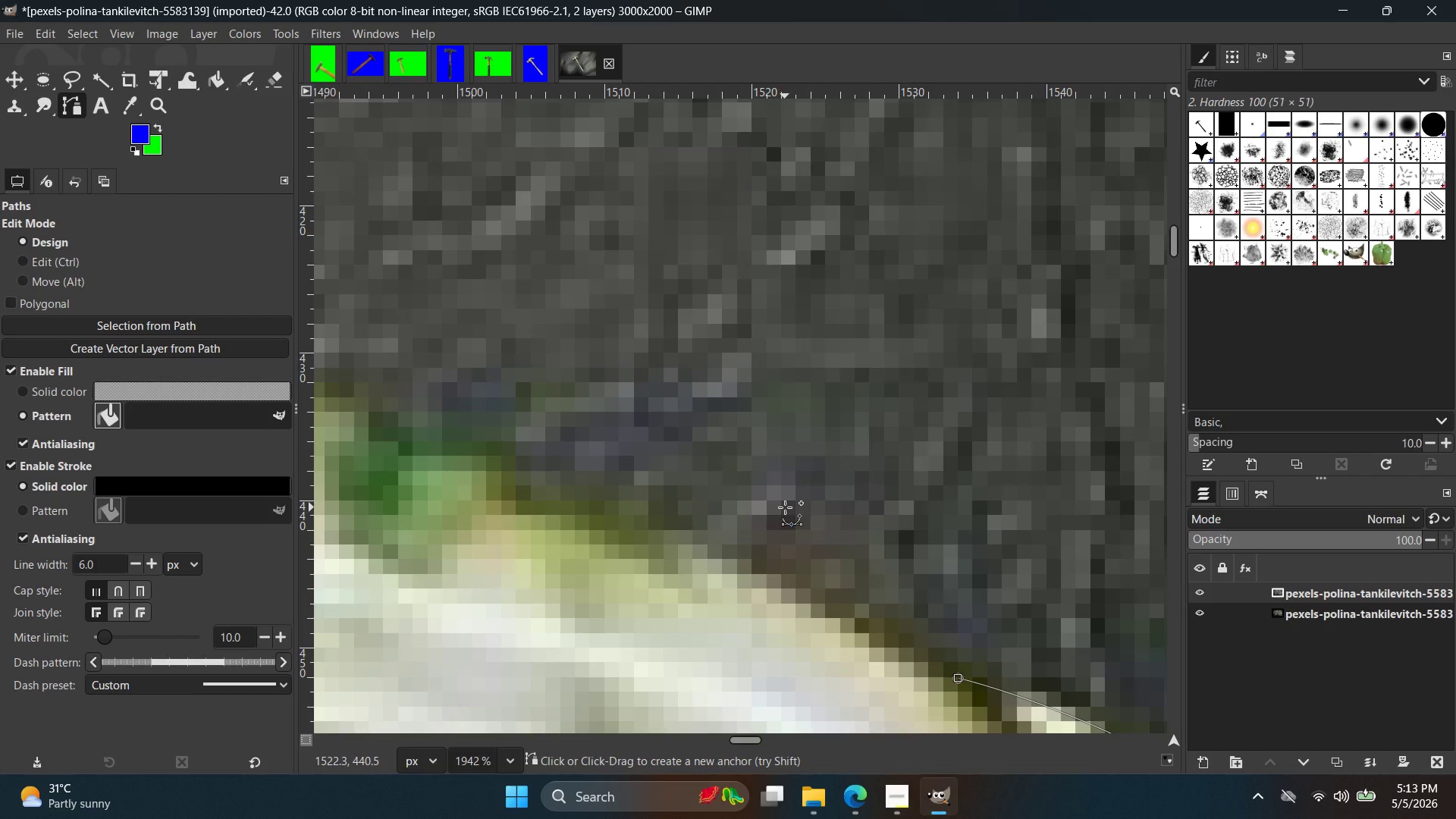 
wait(42.86)
 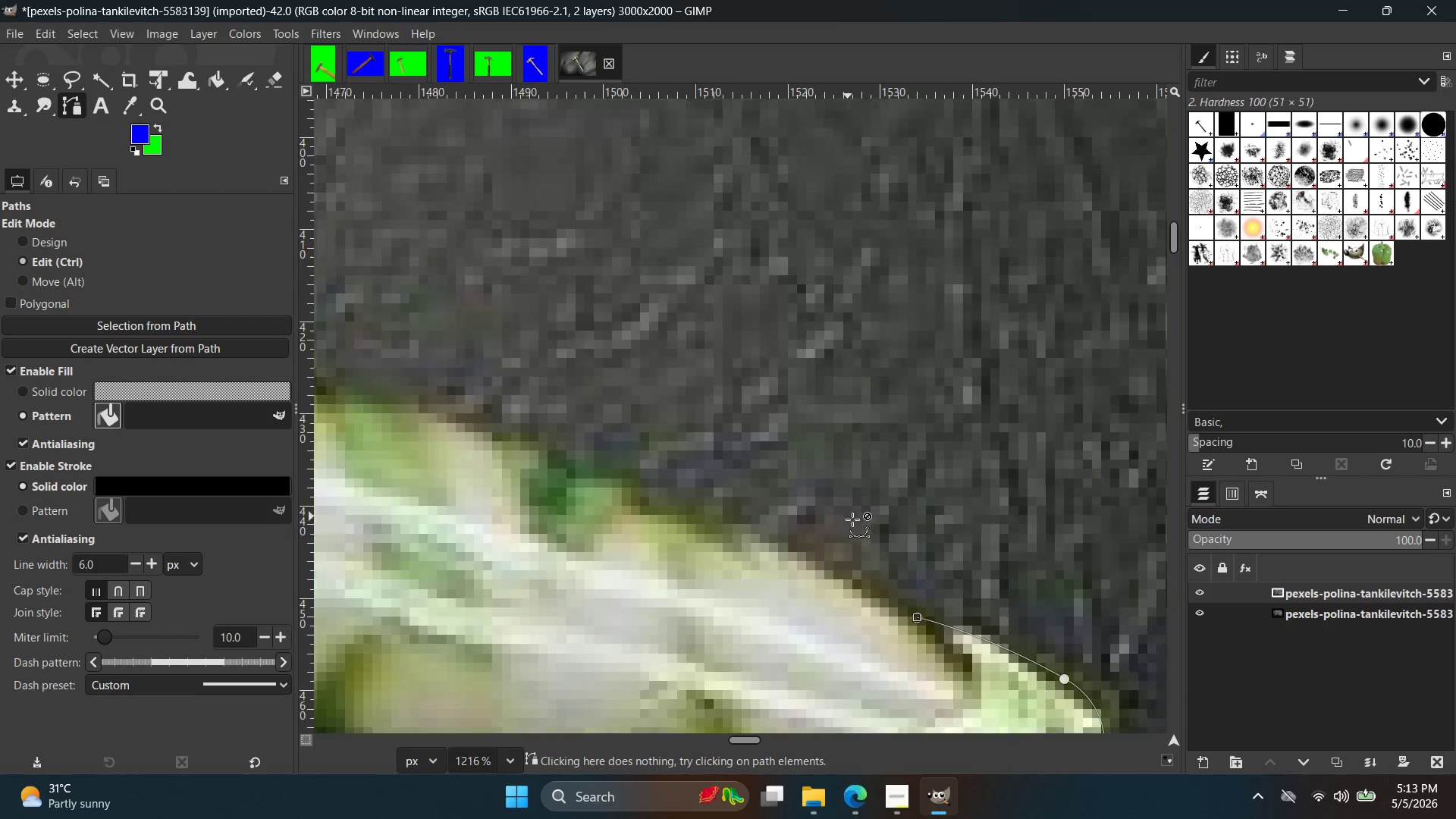 
key(Control+Z)
 